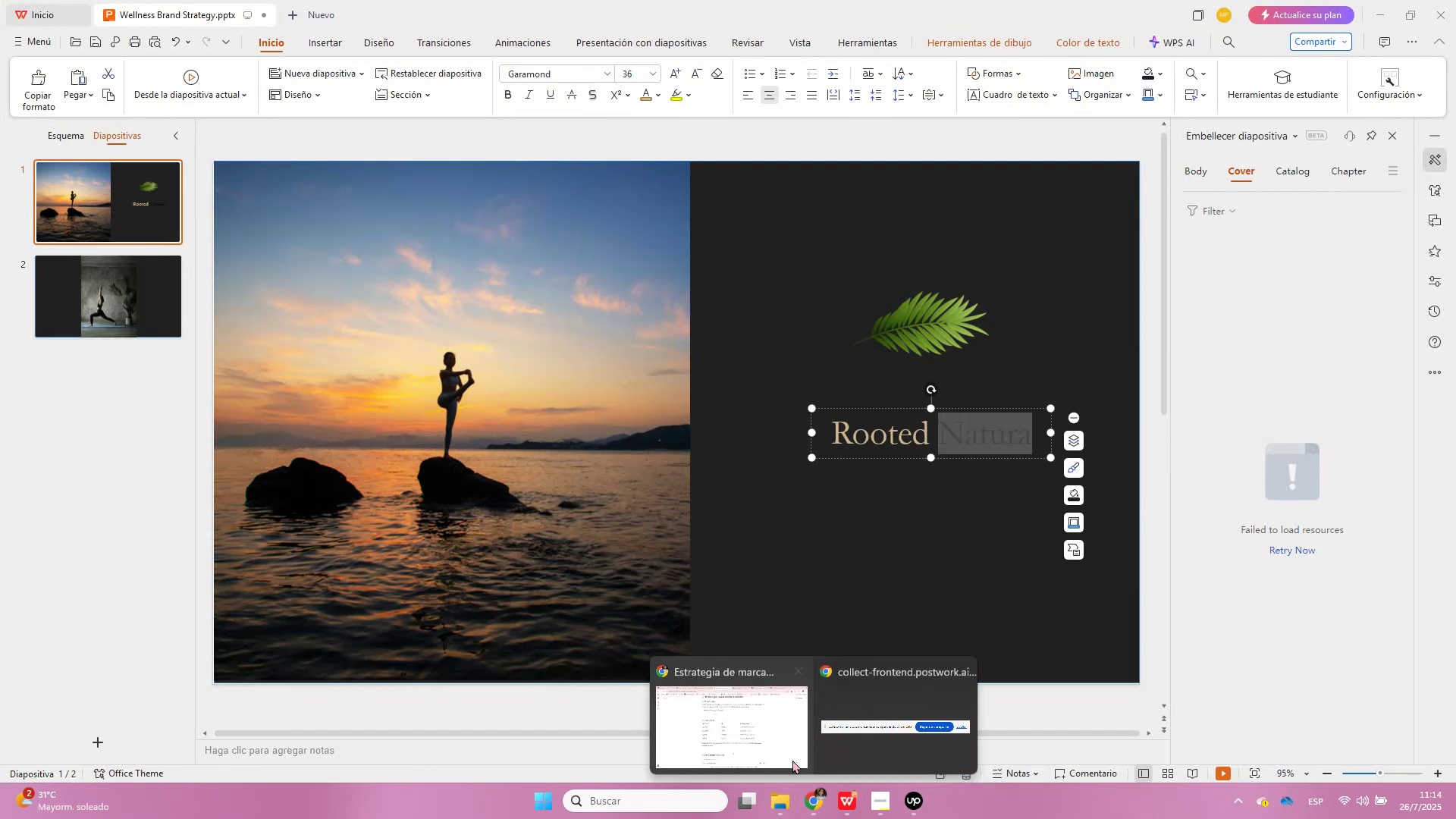 
double_click([776, 748])
 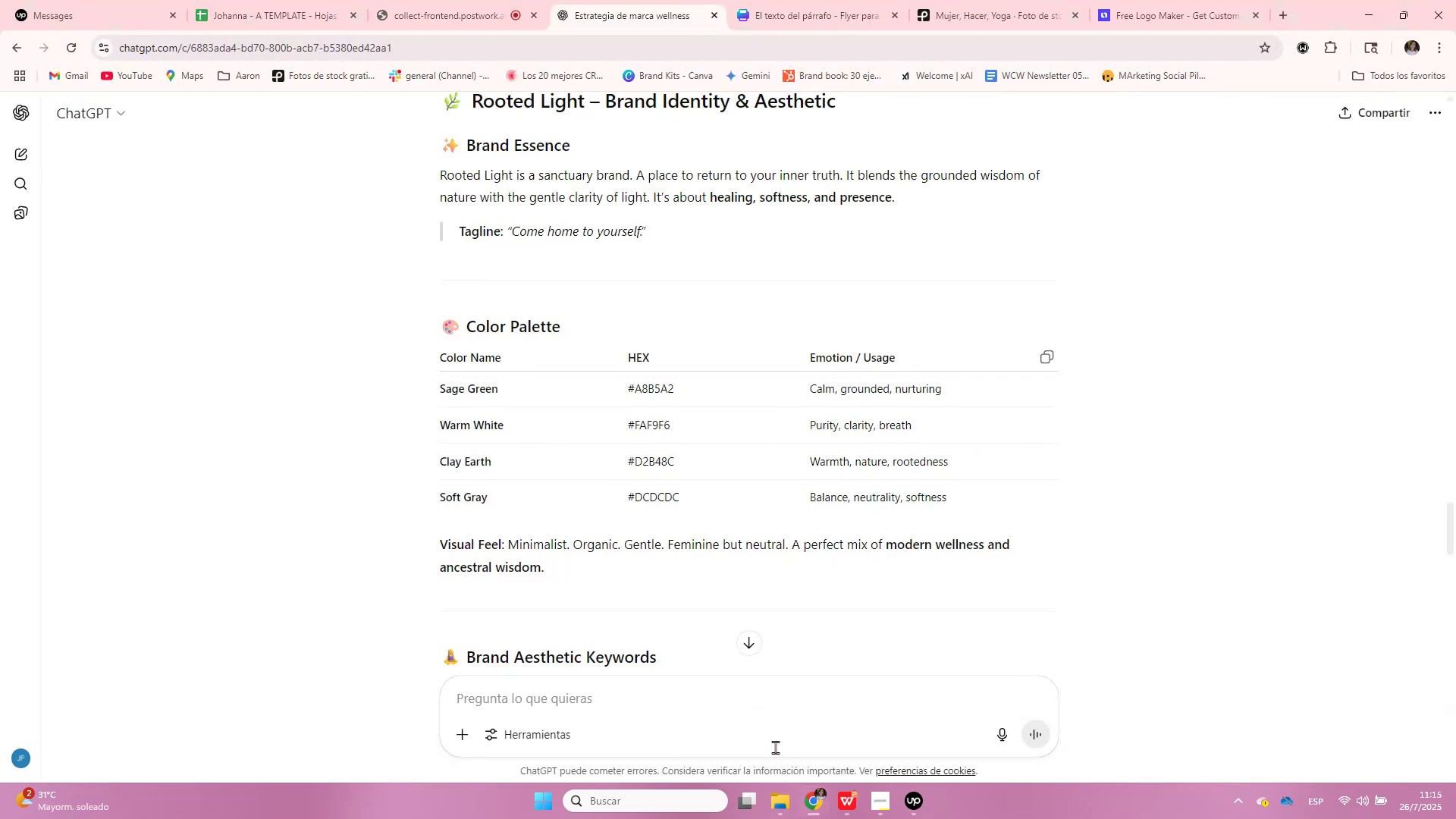 
wait(8.95)
 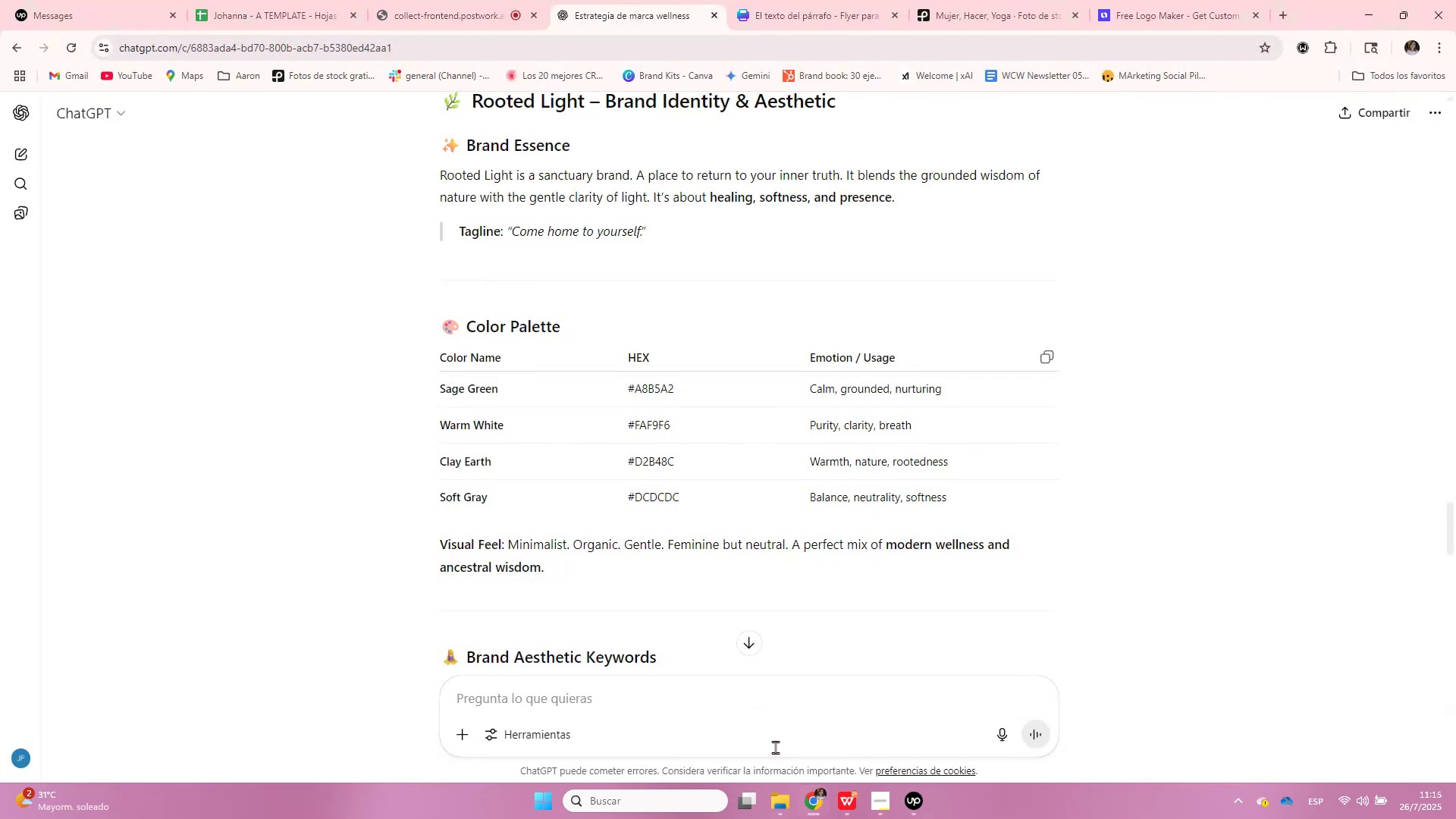 
left_click([930, 795])
 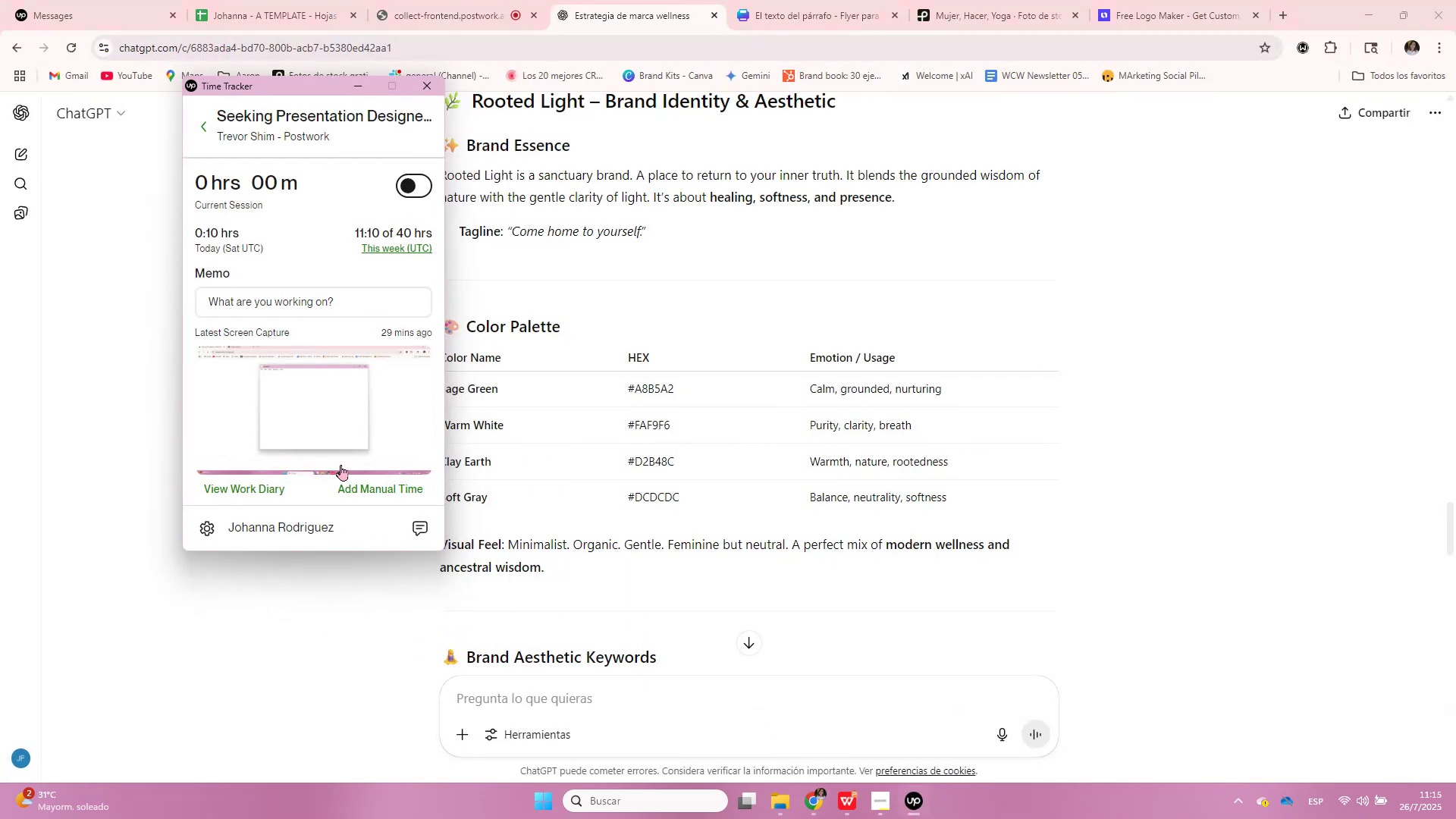 
left_click([380, 419])
 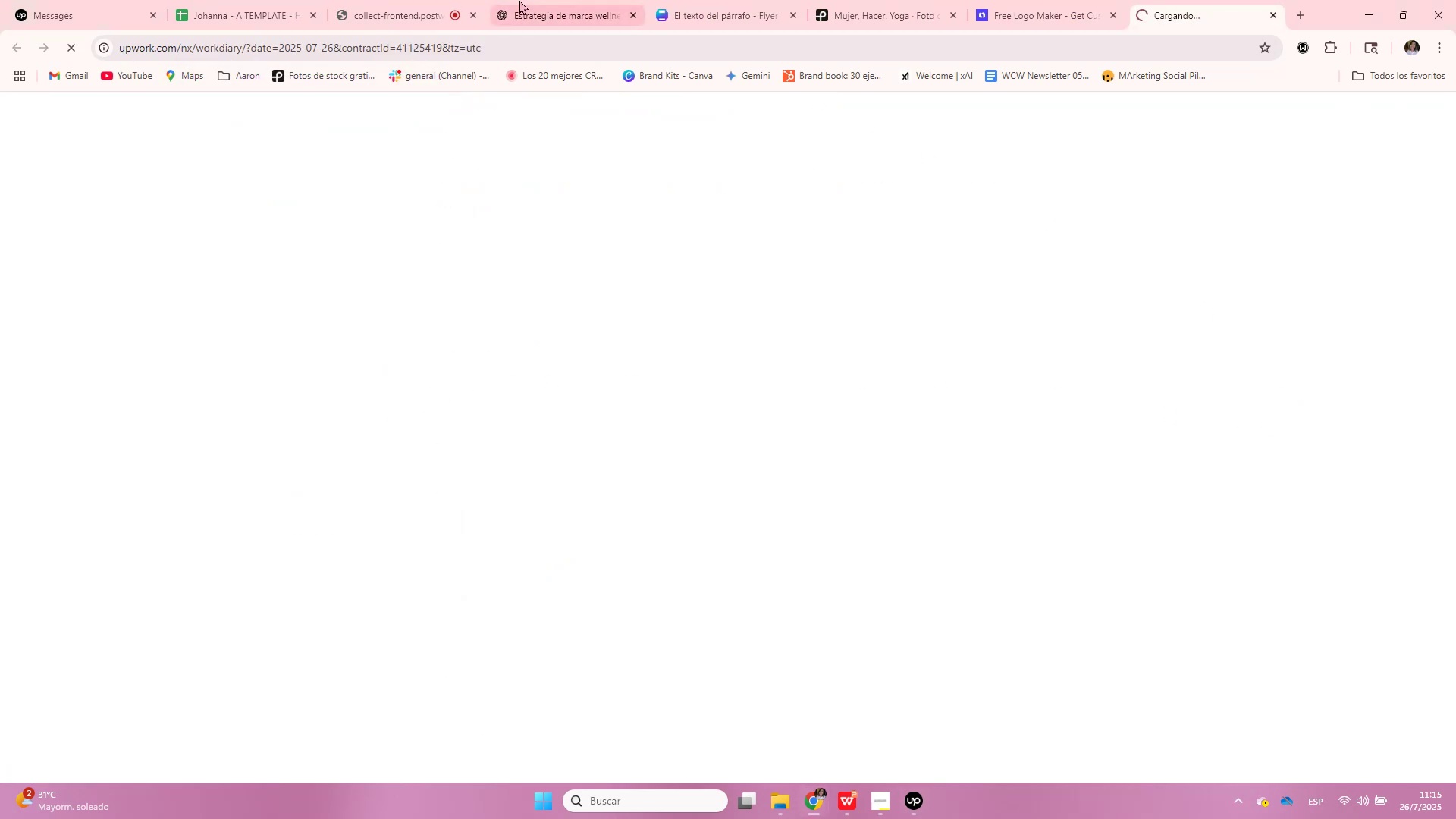 
left_click([408, 0])
 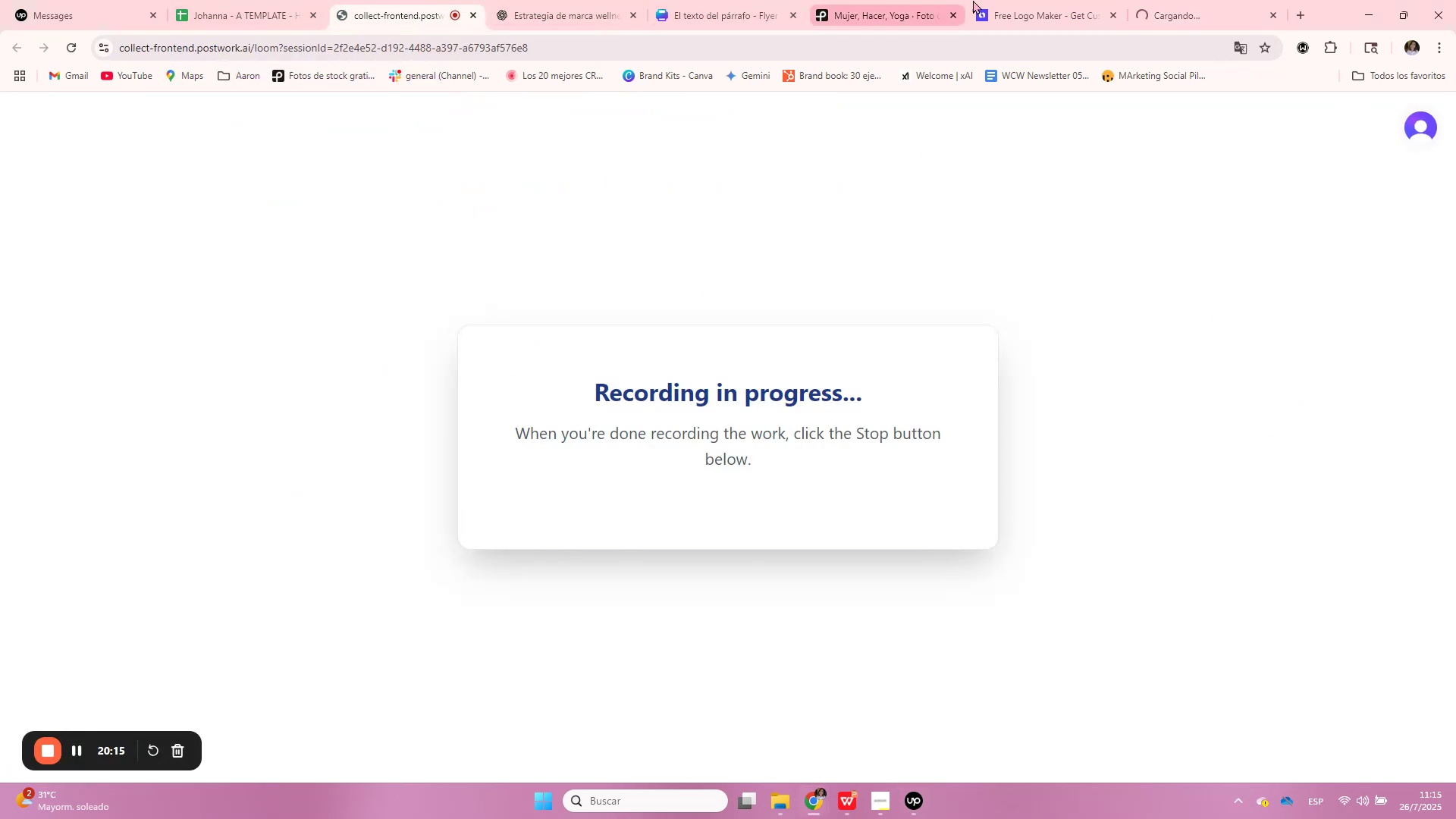 
left_click([1162, 0])
 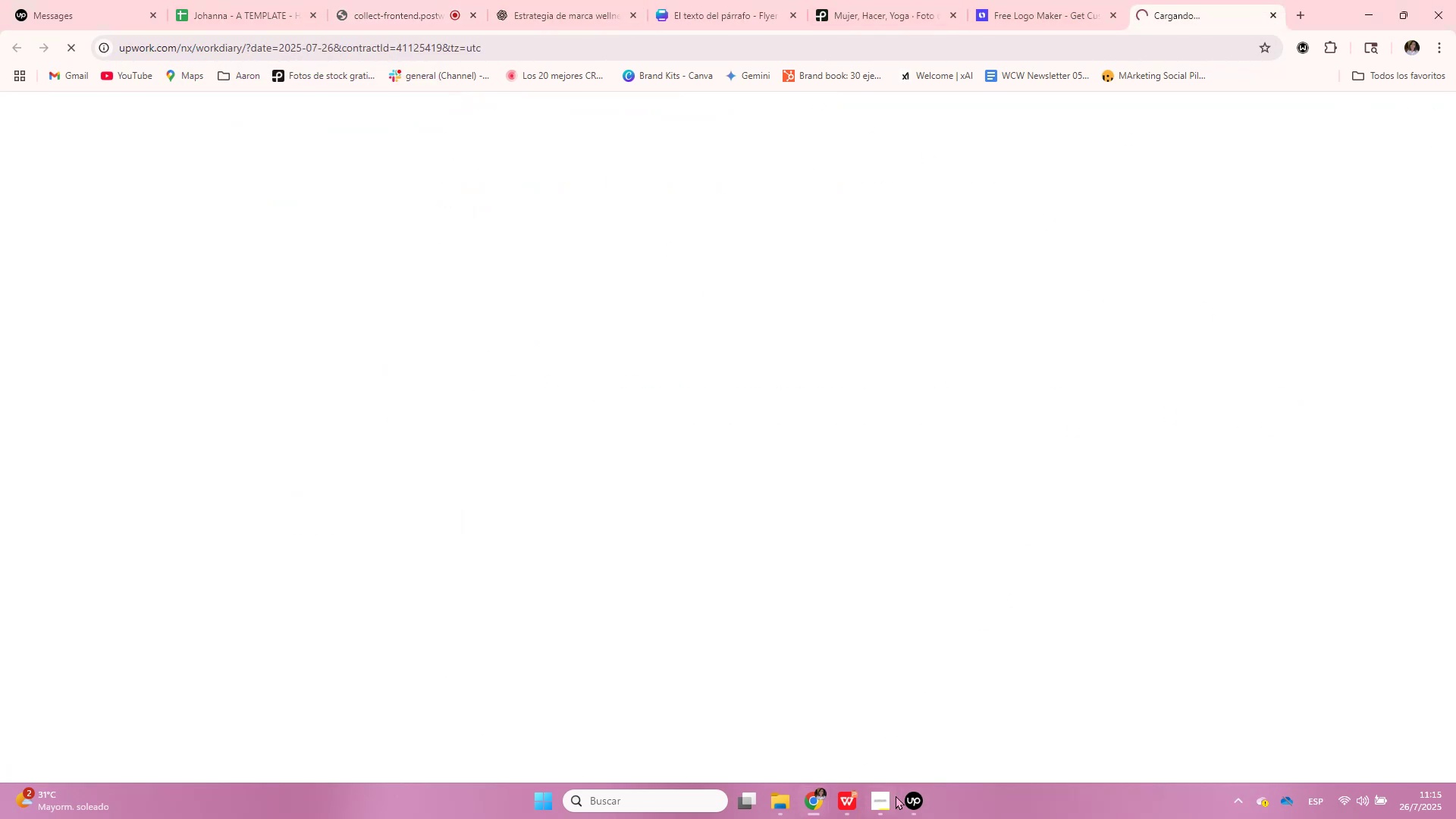 
left_click([921, 797])
 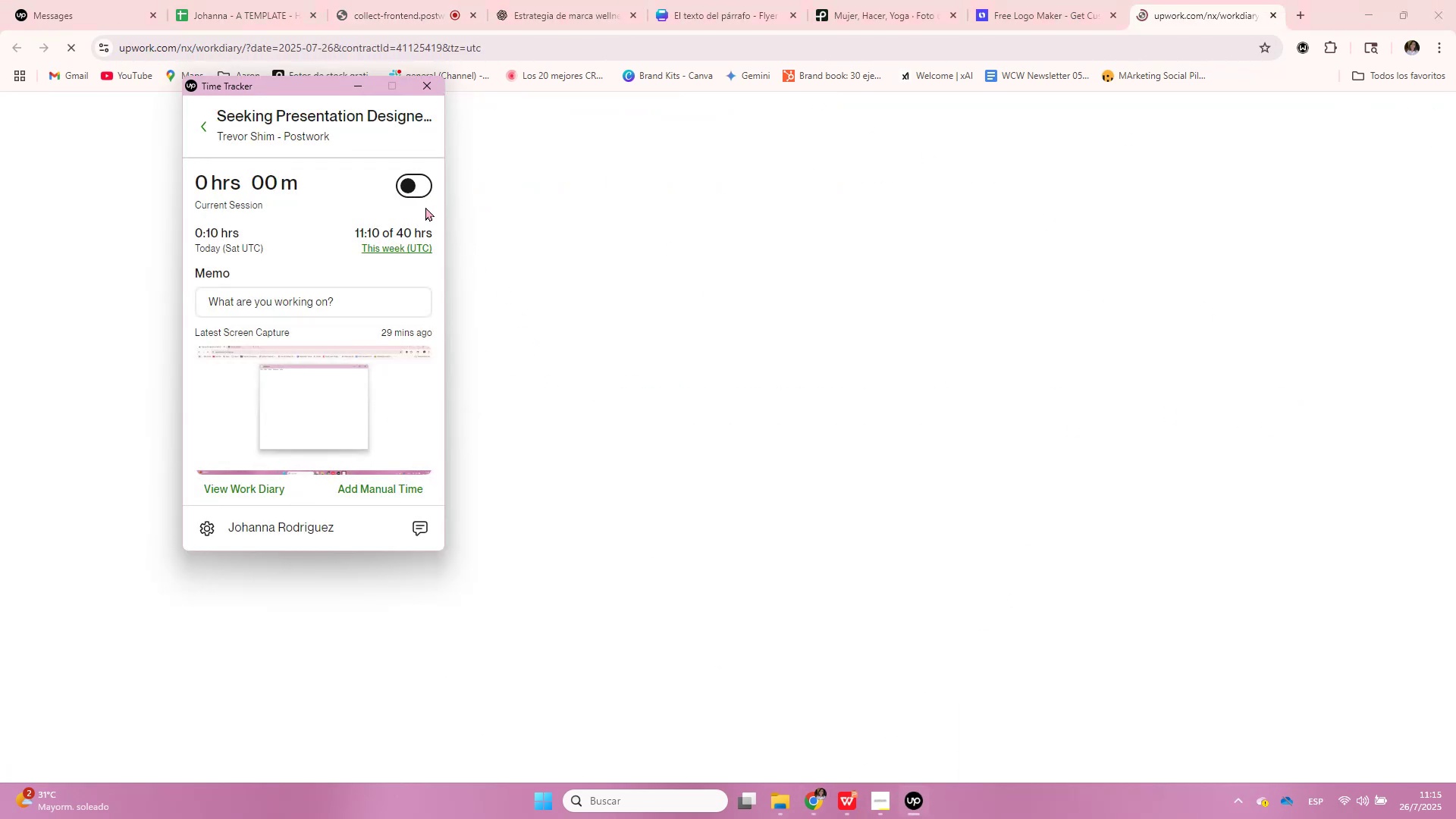 
left_click([417, 181])
 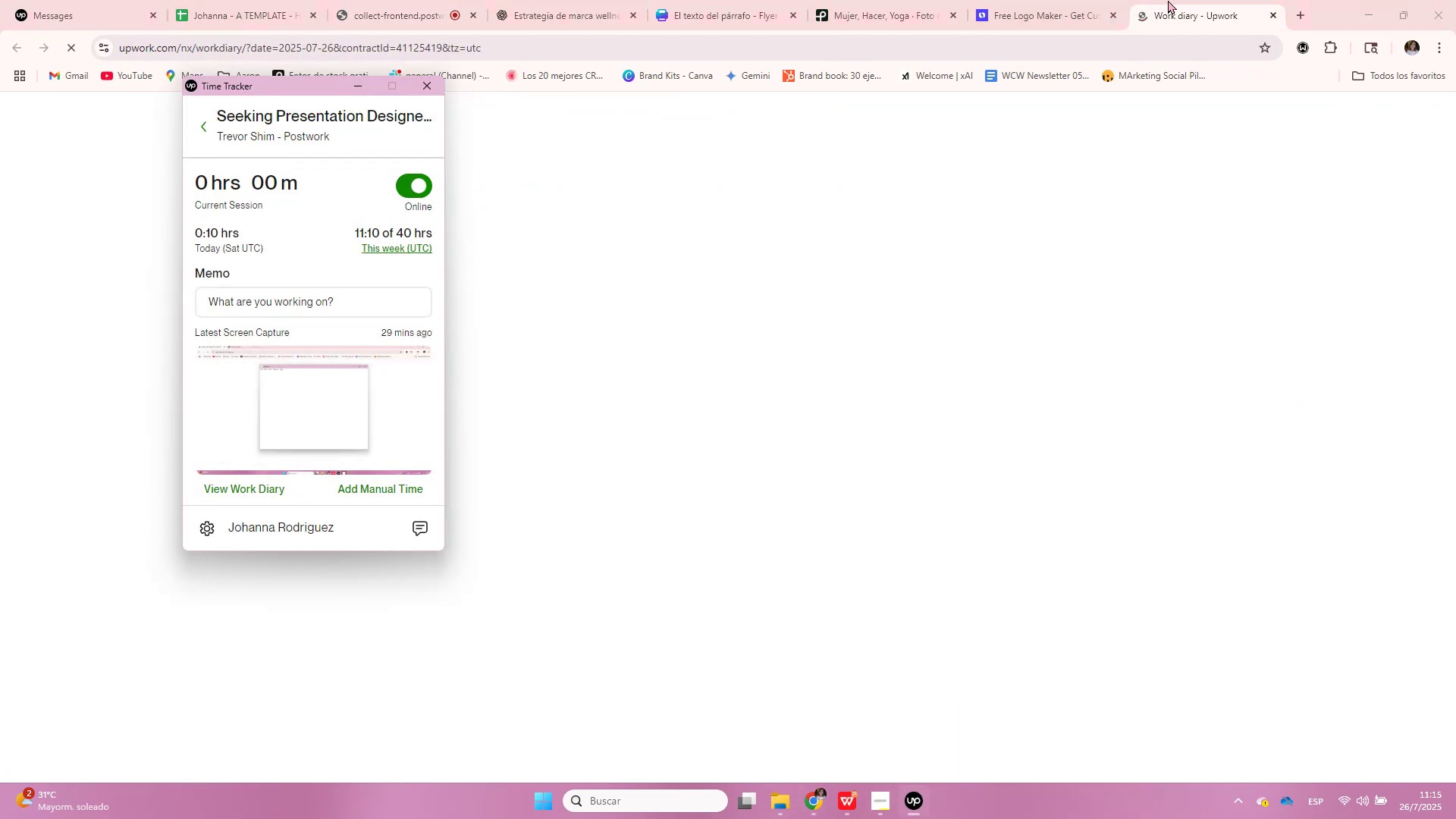 
left_click([1177, 0])
 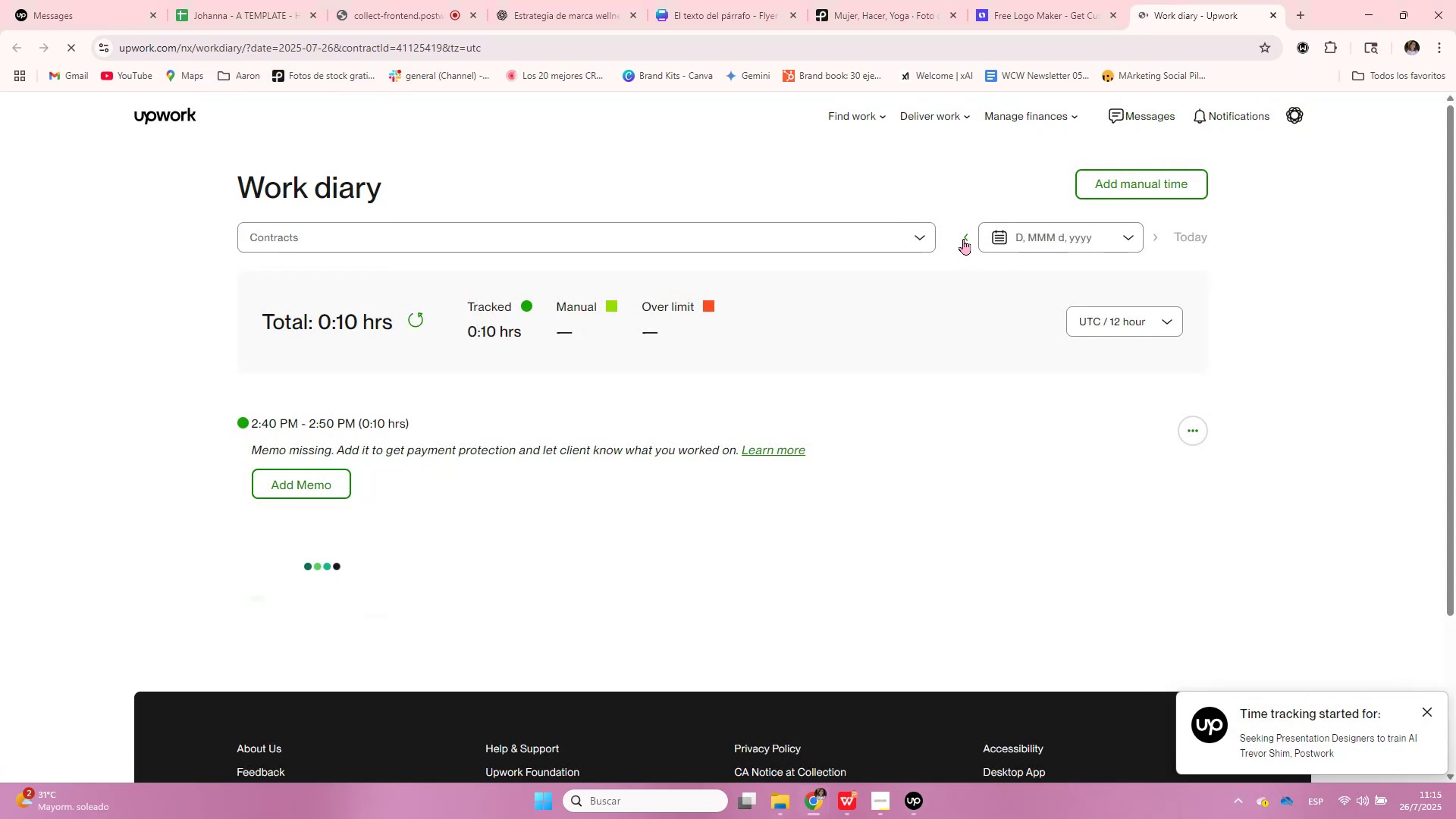 
left_click([963, 239])
 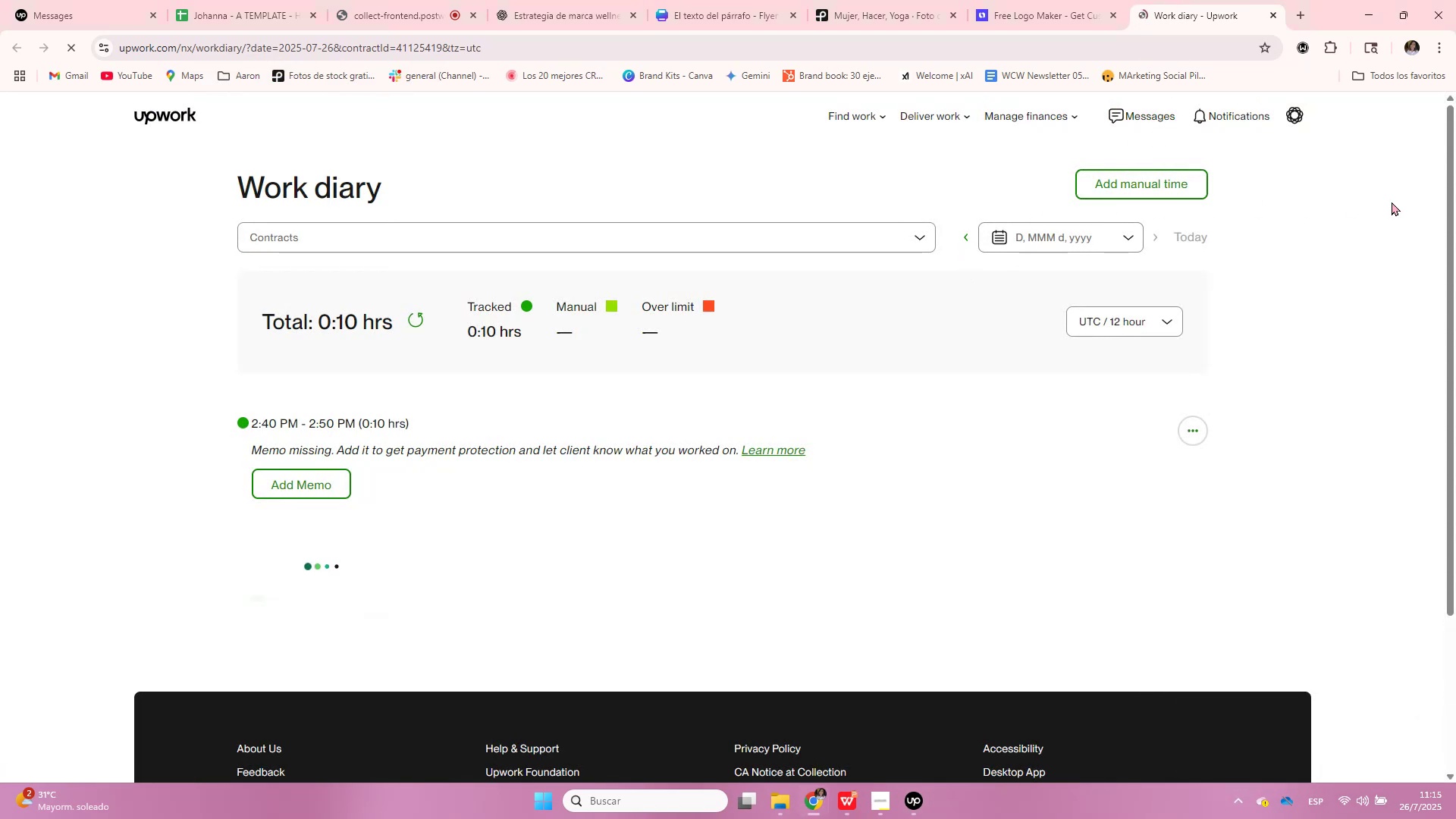 
scroll: coordinate [1363, 279], scroll_direction: down, amount: 1.0
 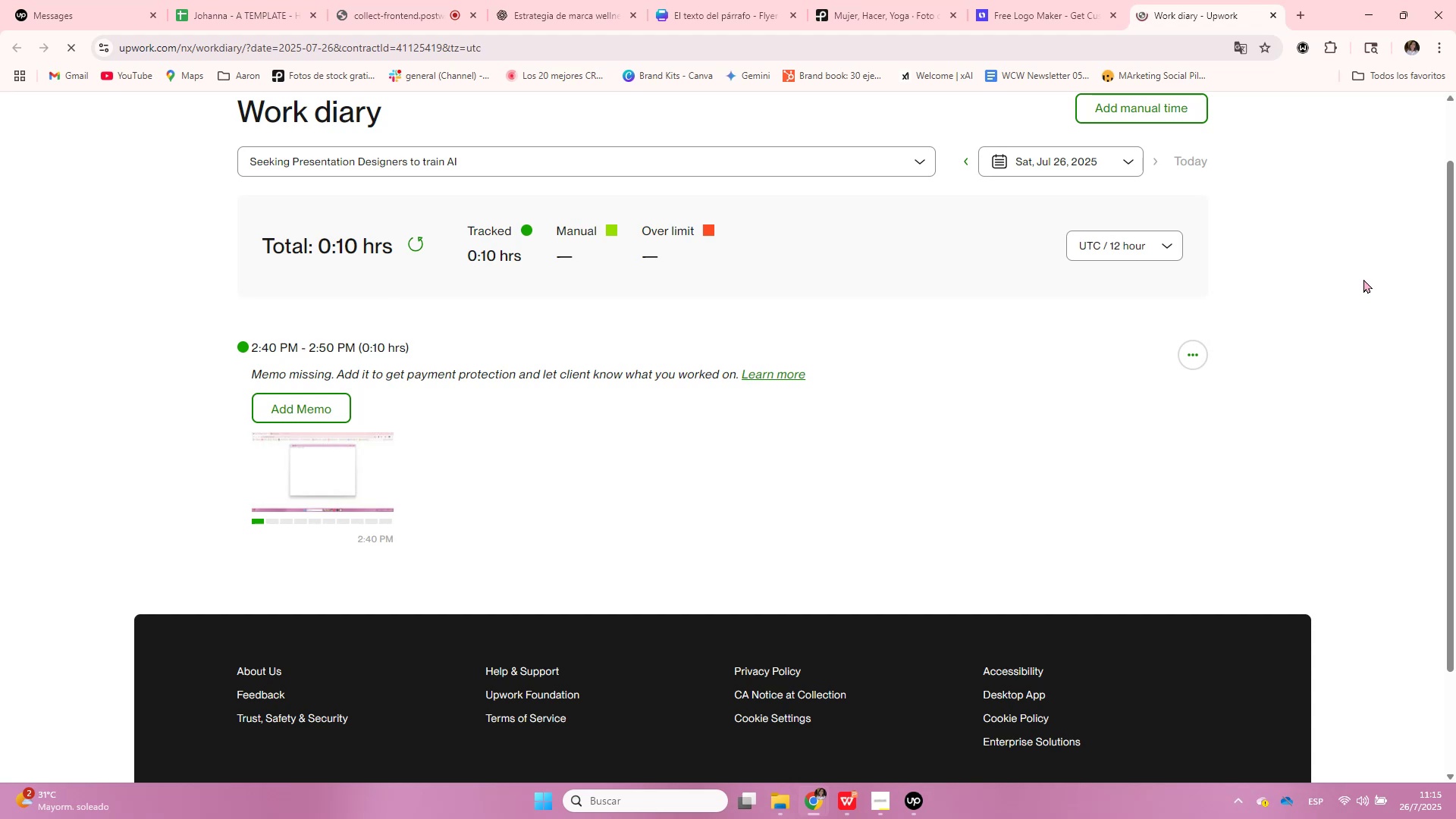 
wait(30.43)
 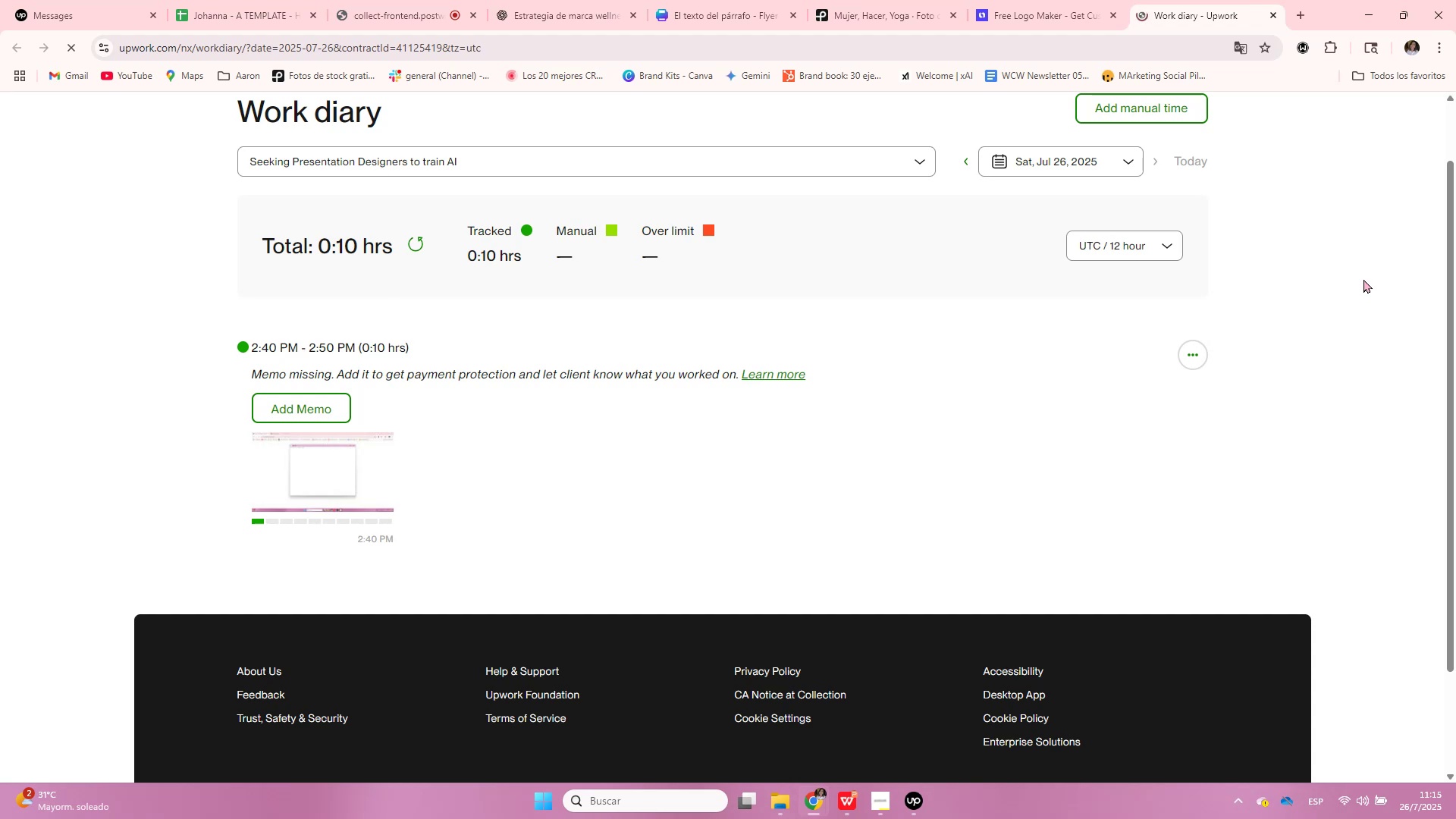 
left_click([264, 52])
 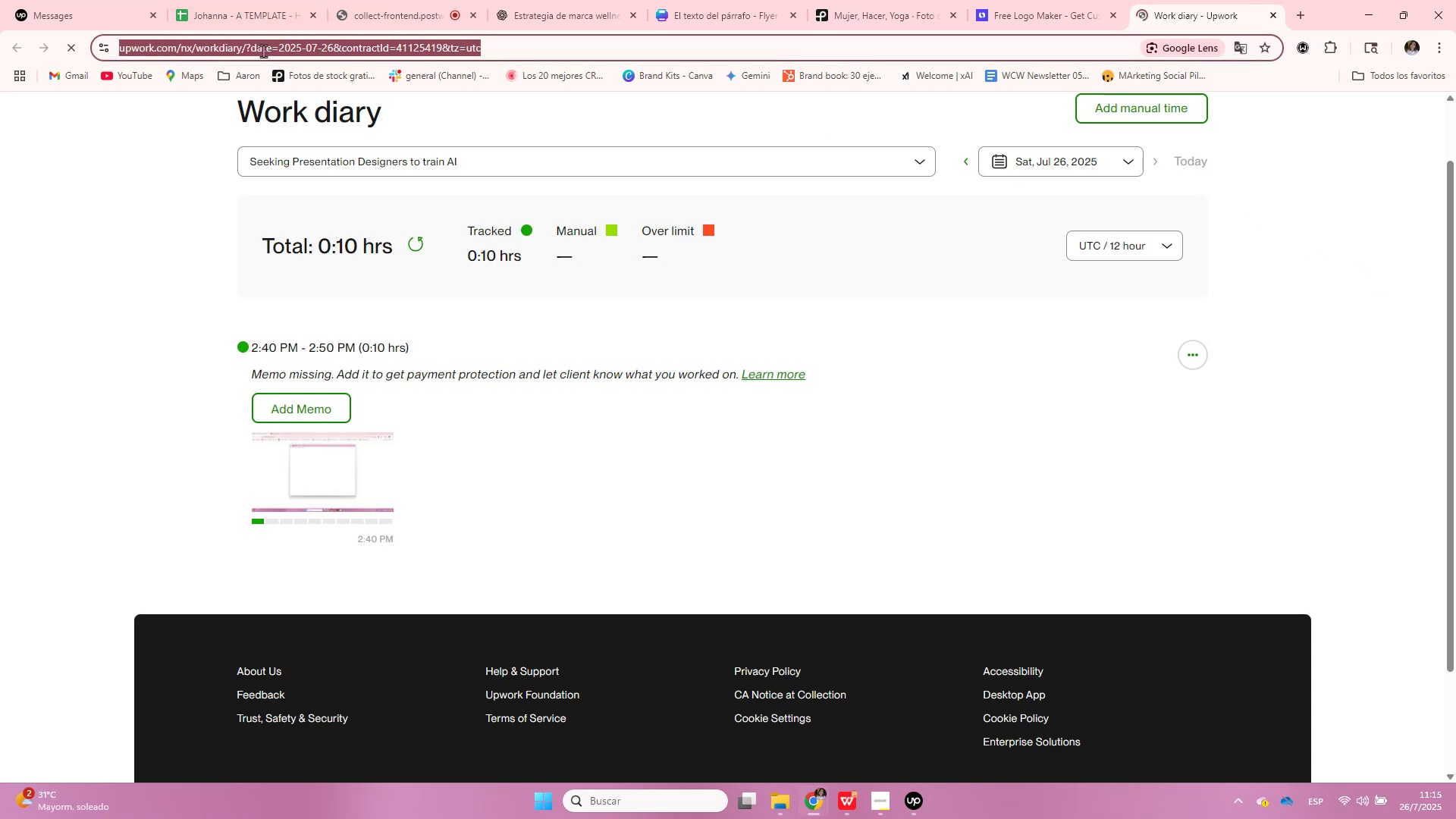 
key(Enter)
 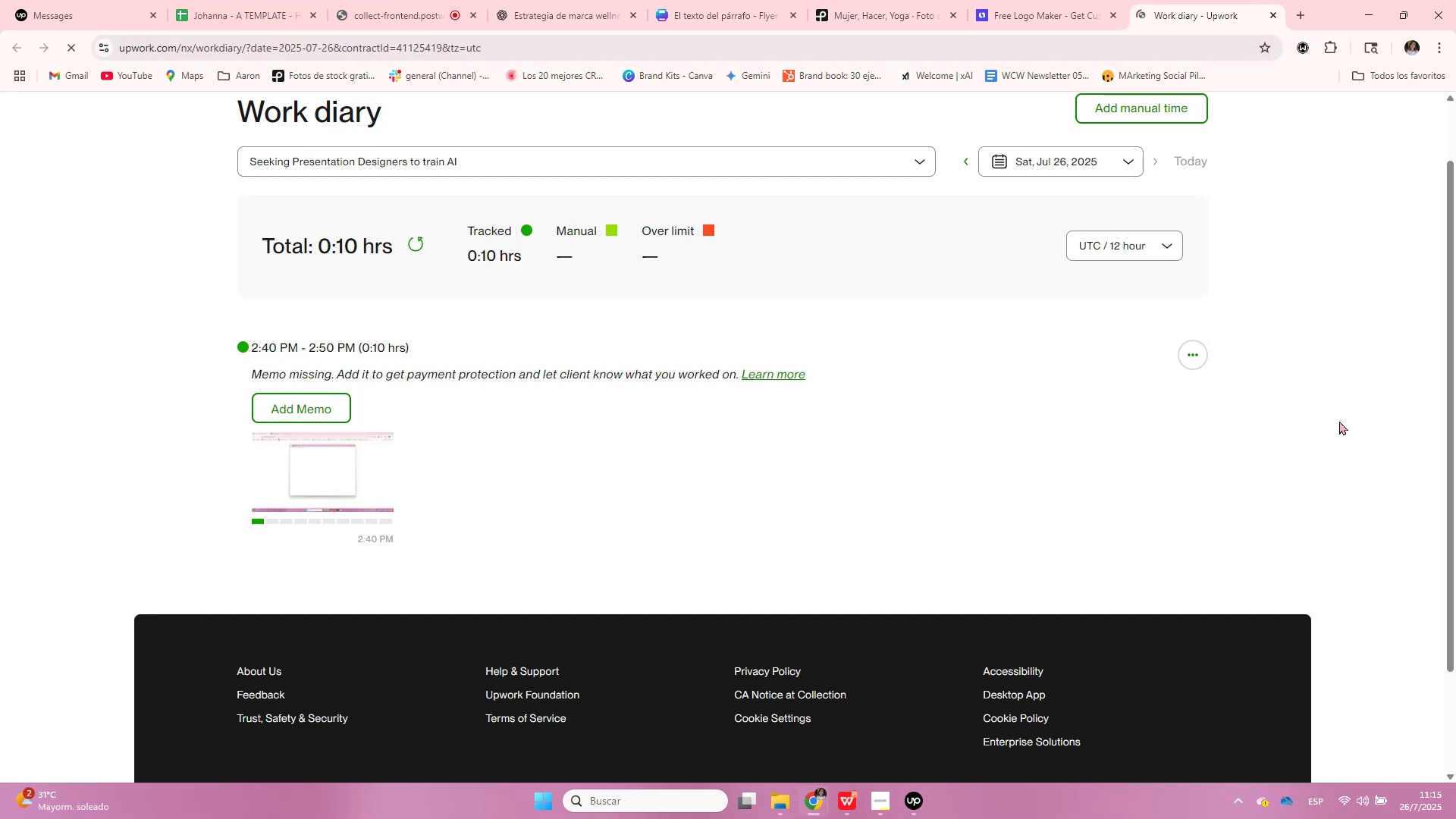 
left_click([627, 801])
 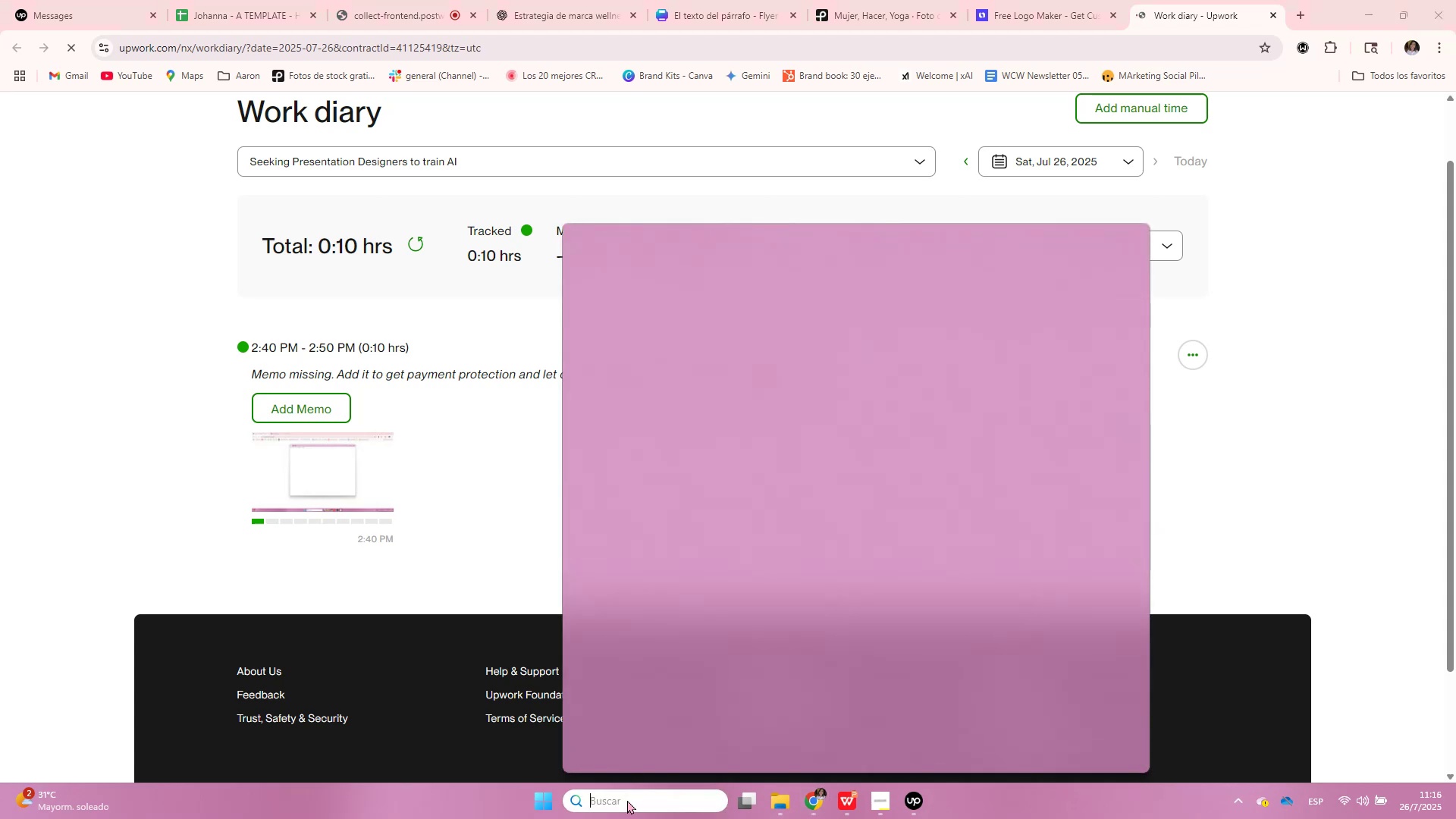 
mouse_move([730, 265])
 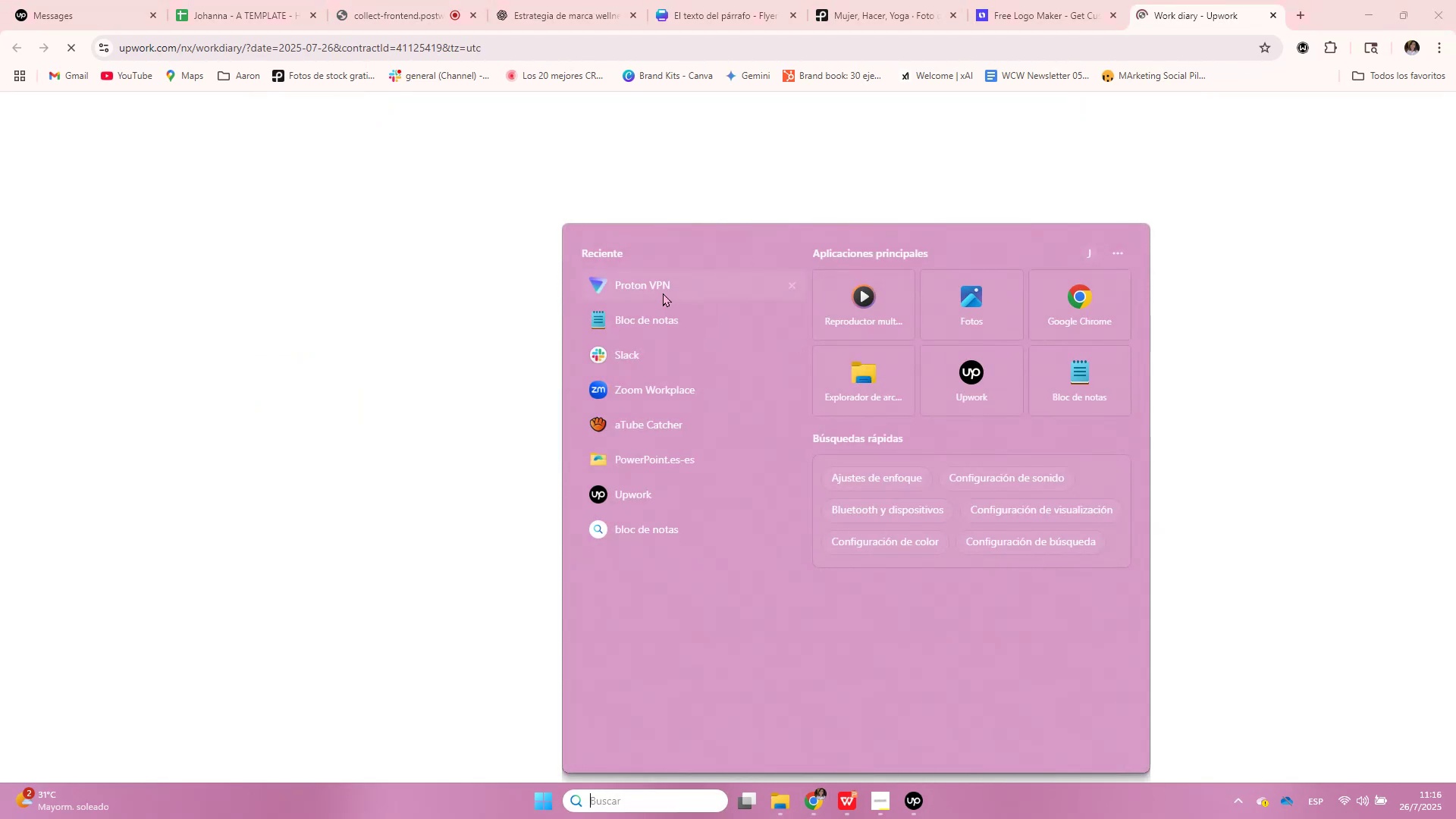 
left_click([663, 293])
 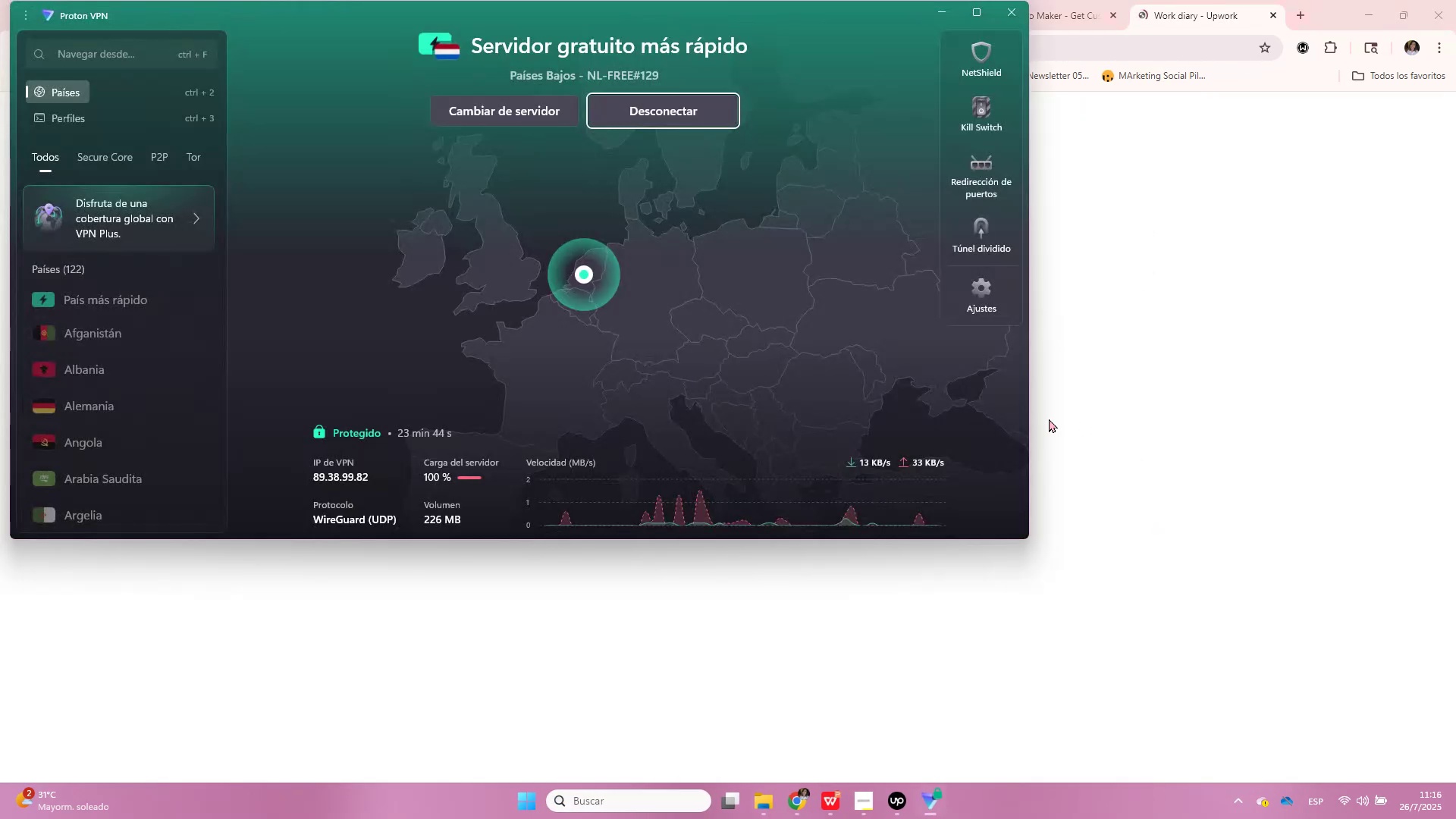 
left_click([673, 108])
 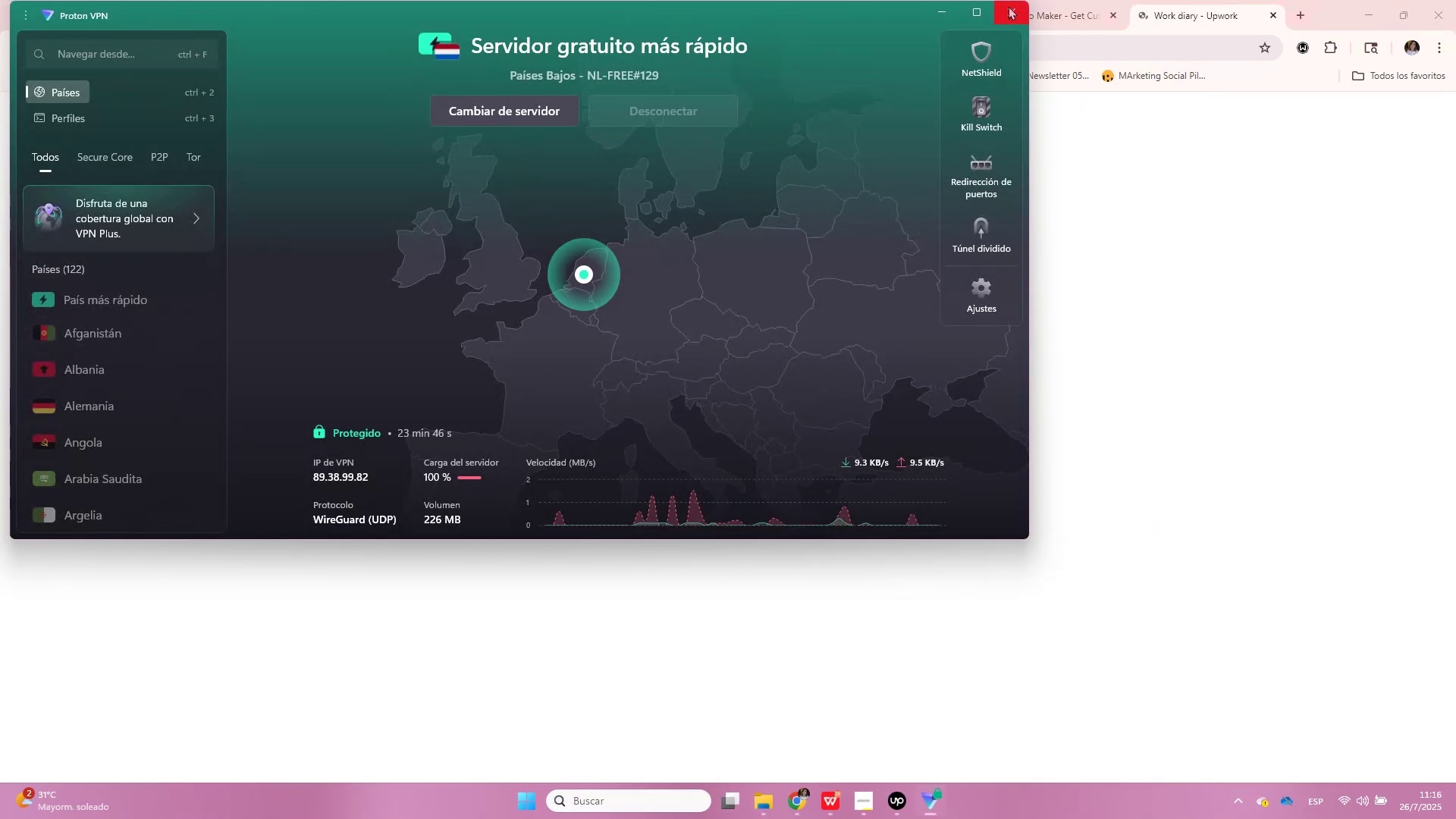 
left_click([1009, 6])
 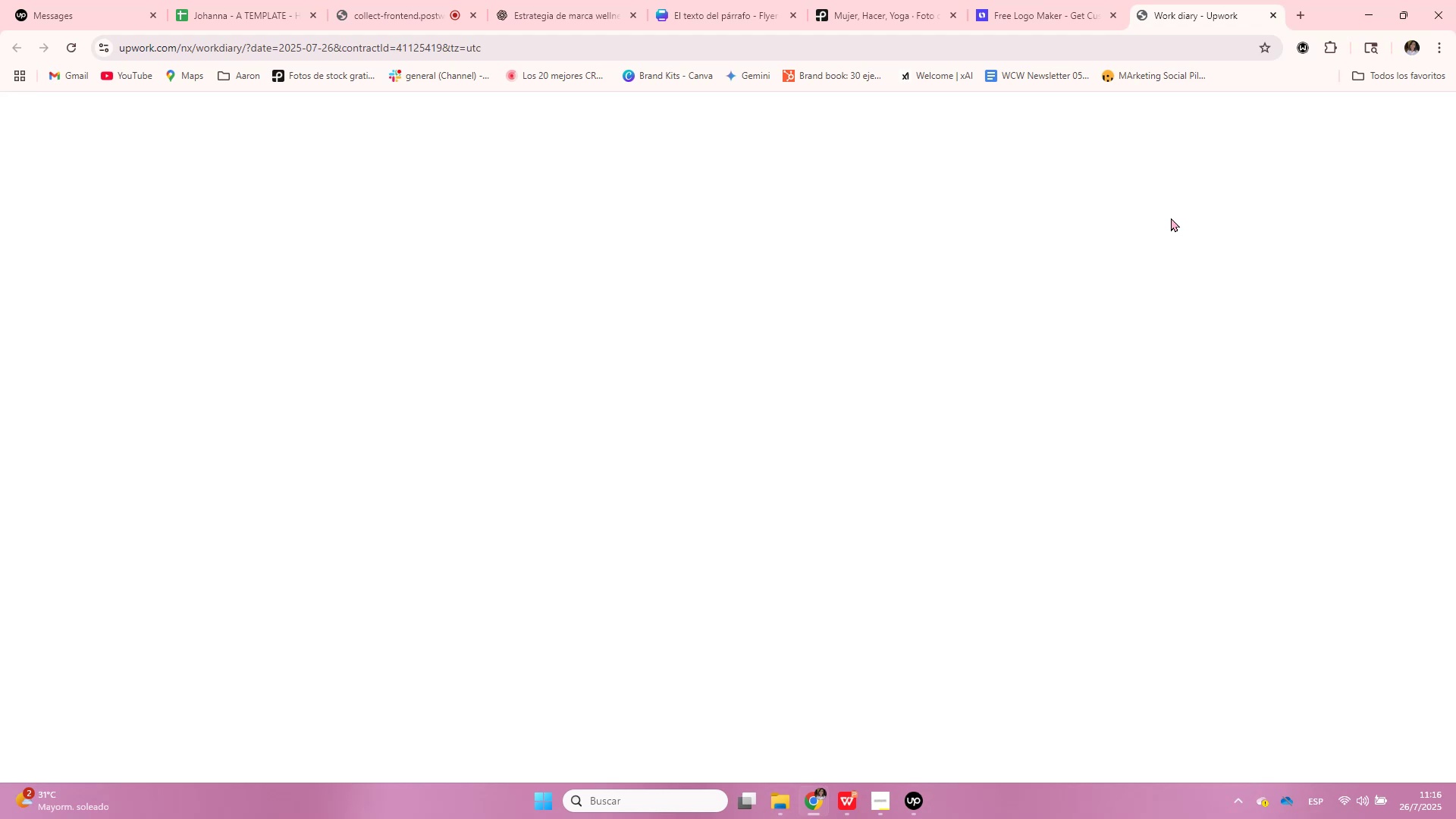 
wait(32.2)
 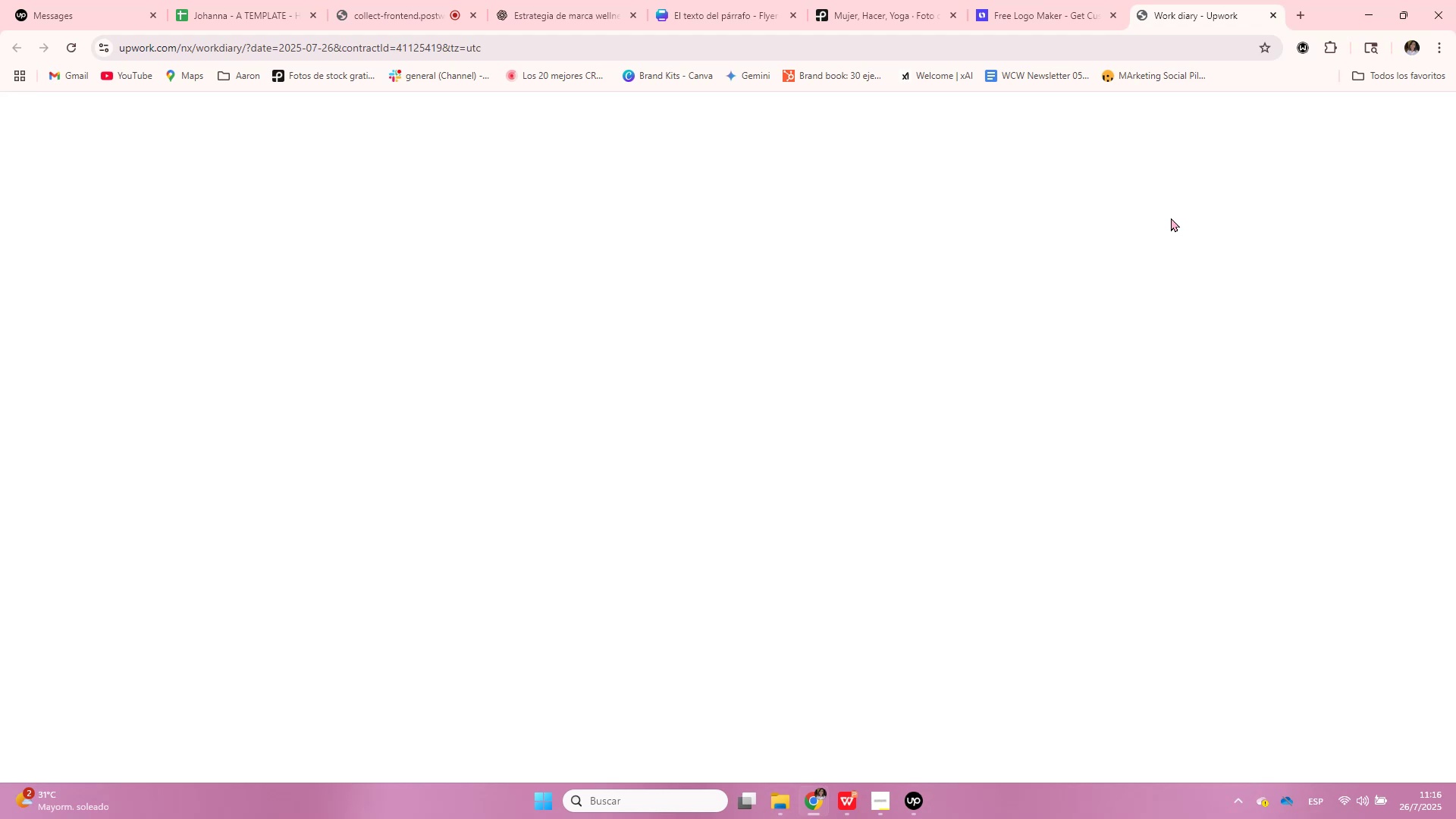 
left_click([489, 52])
 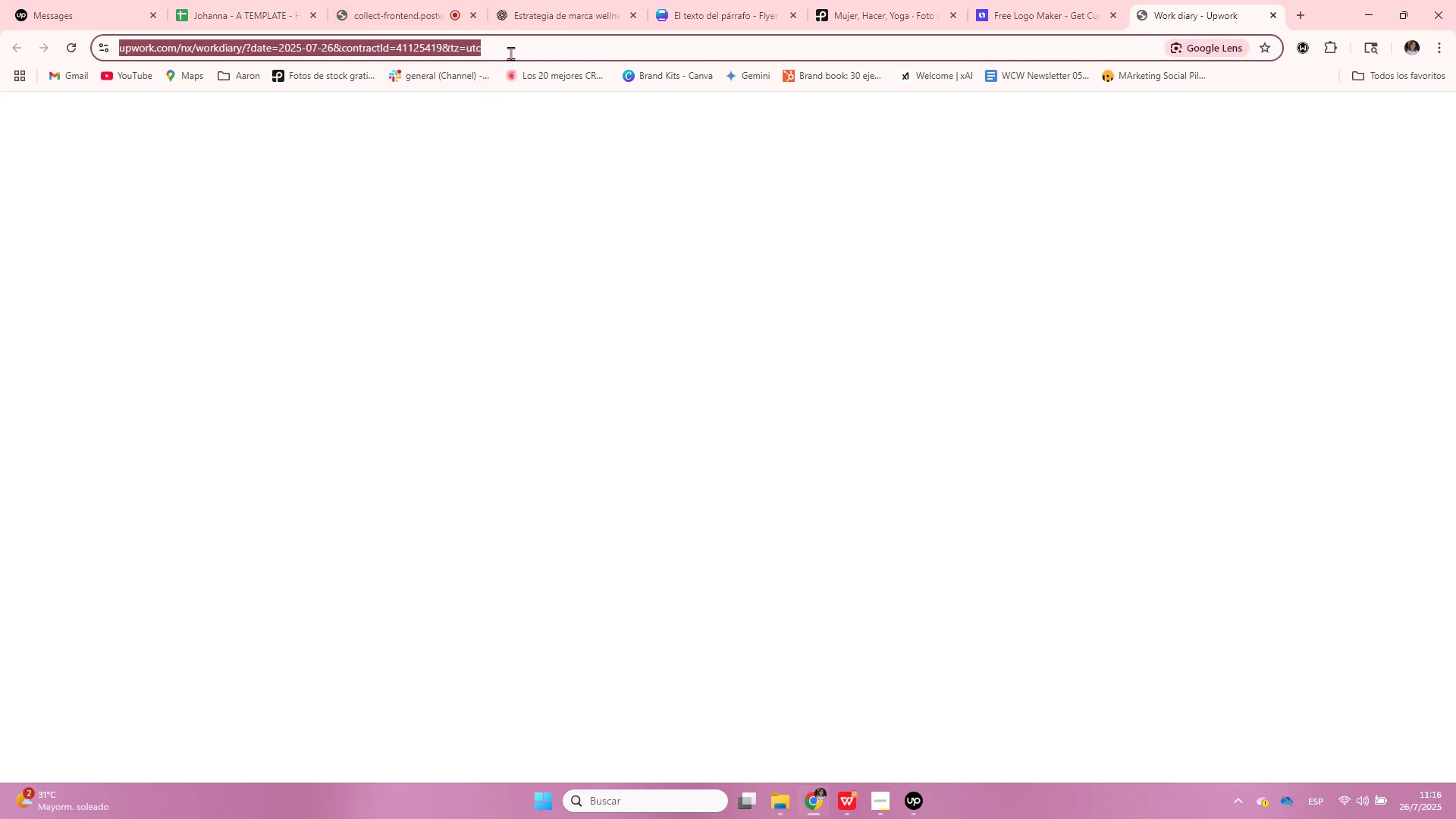 
key(Enter)
 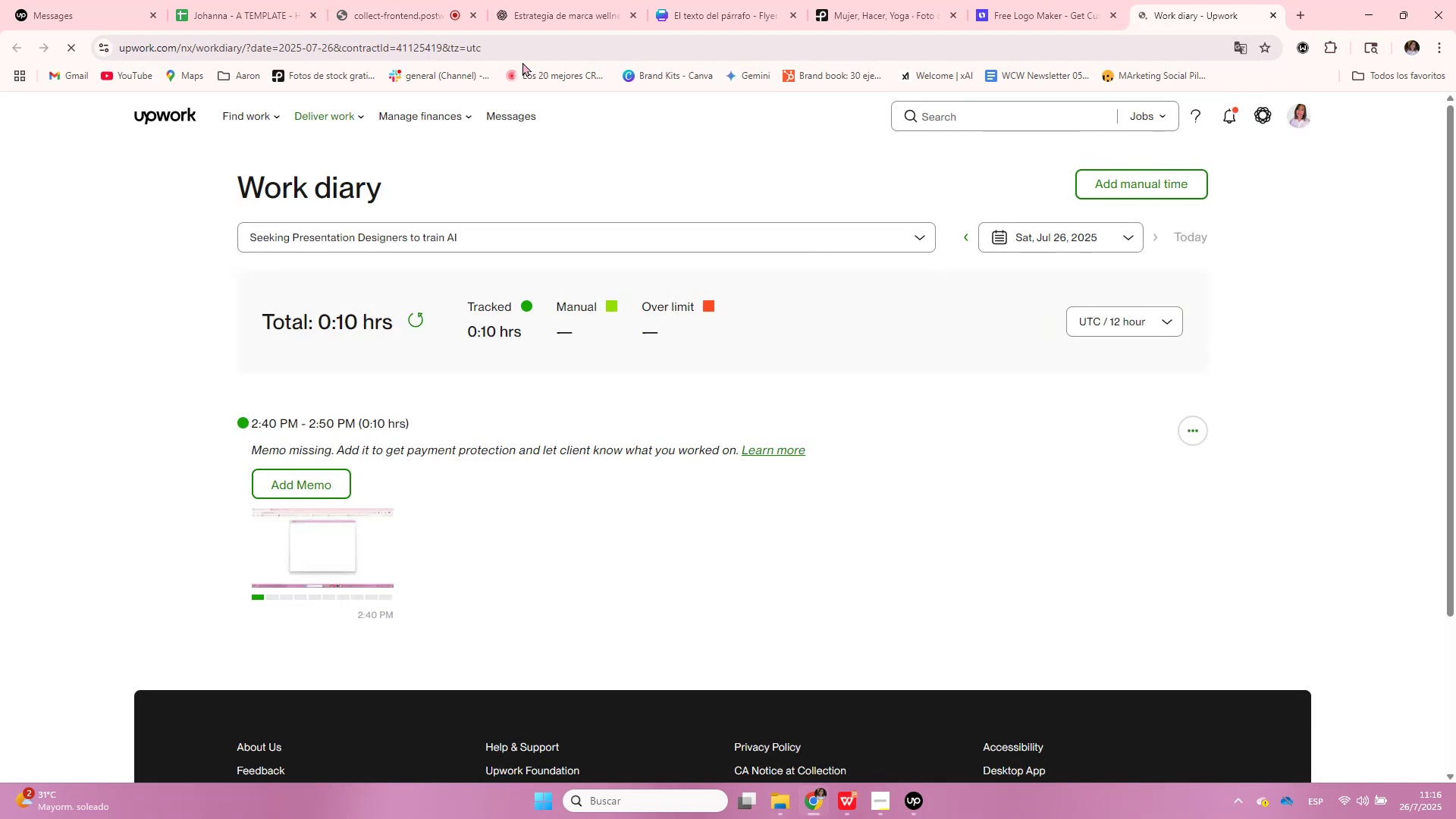 
wait(7.28)
 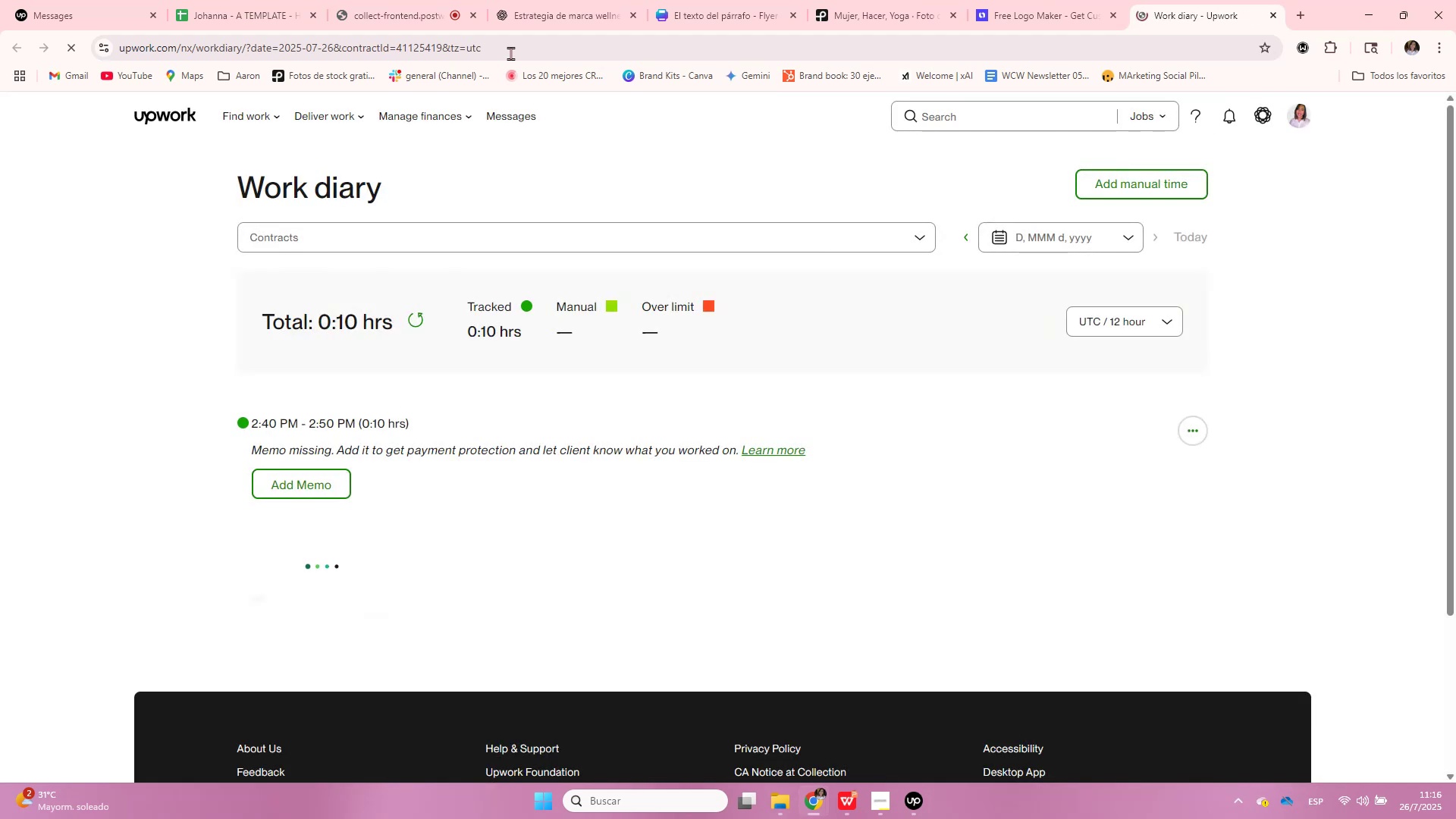 
left_click([966, 240])
 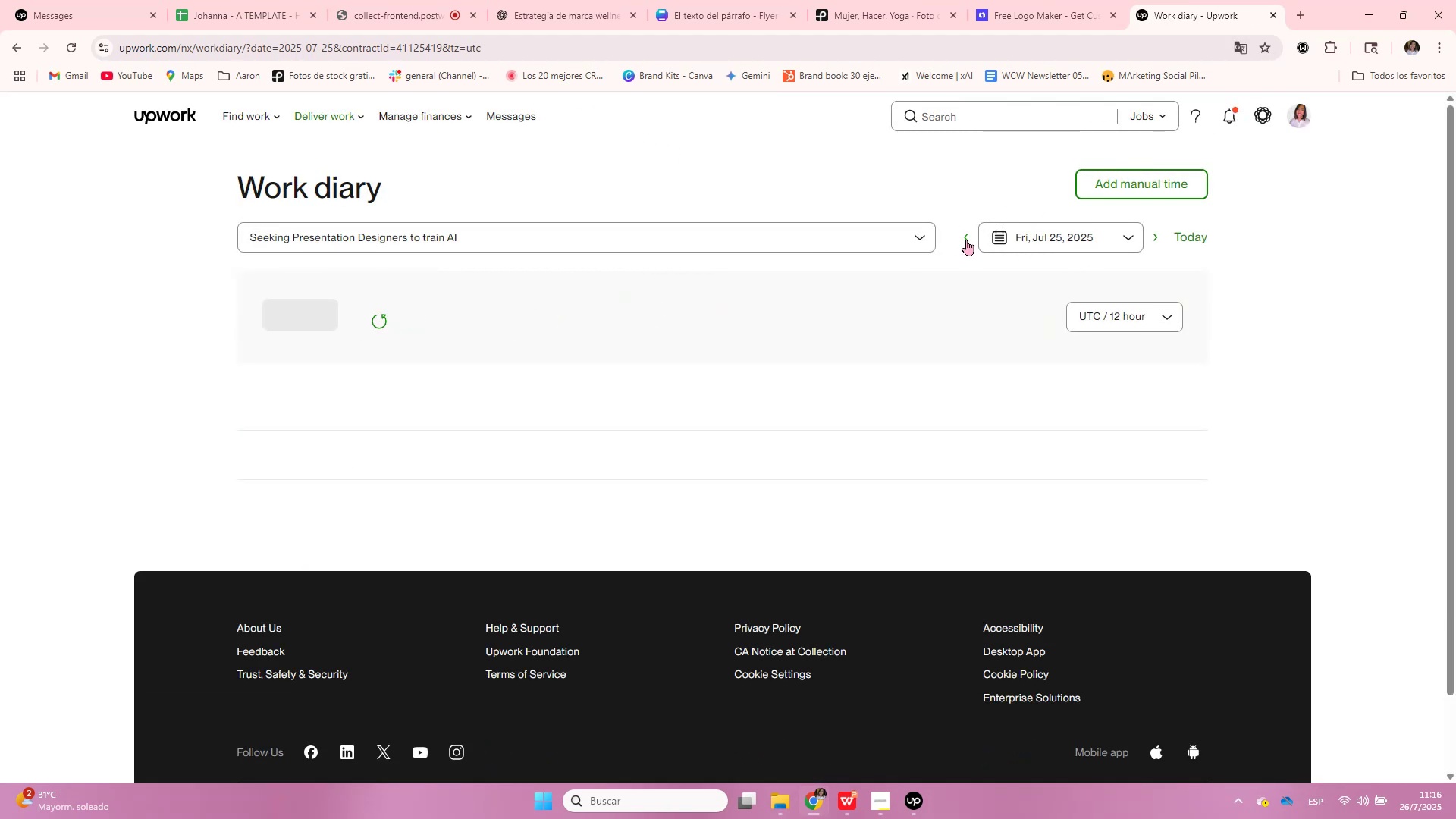 
scroll: coordinate [1121, 351], scroll_direction: down, amount: 7.0
 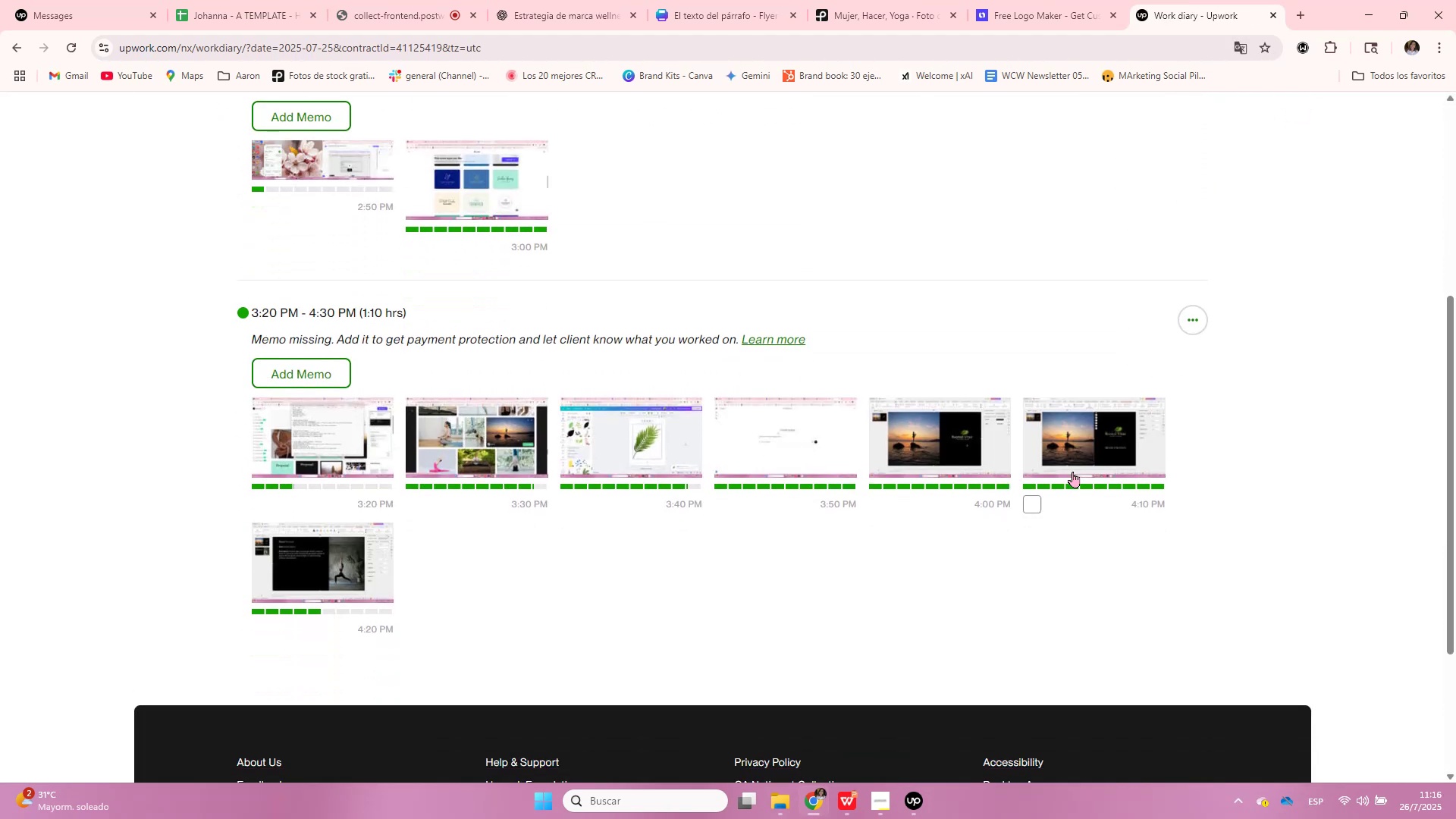 
left_click([993, 461])
 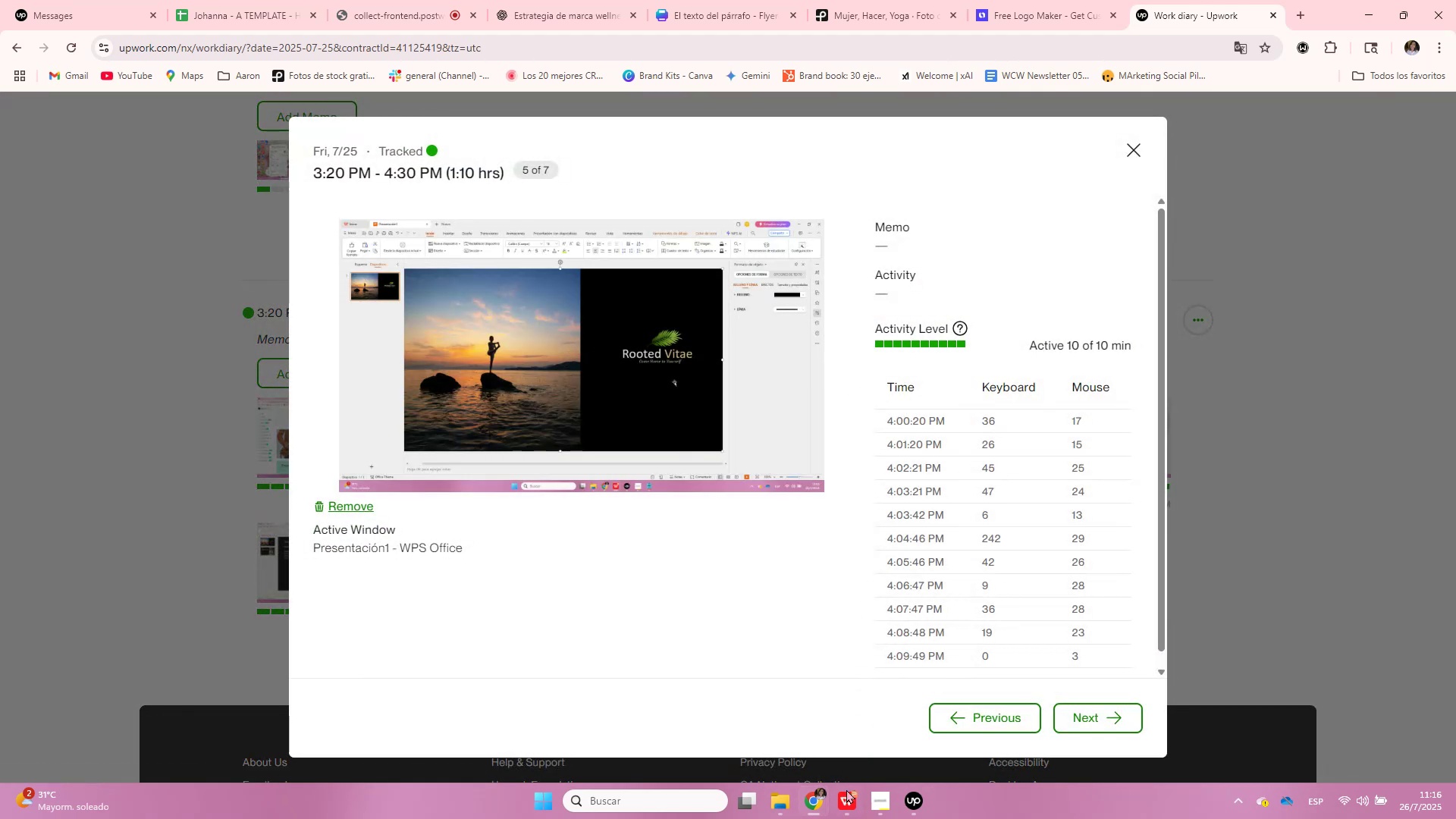 
left_click([860, 749])
 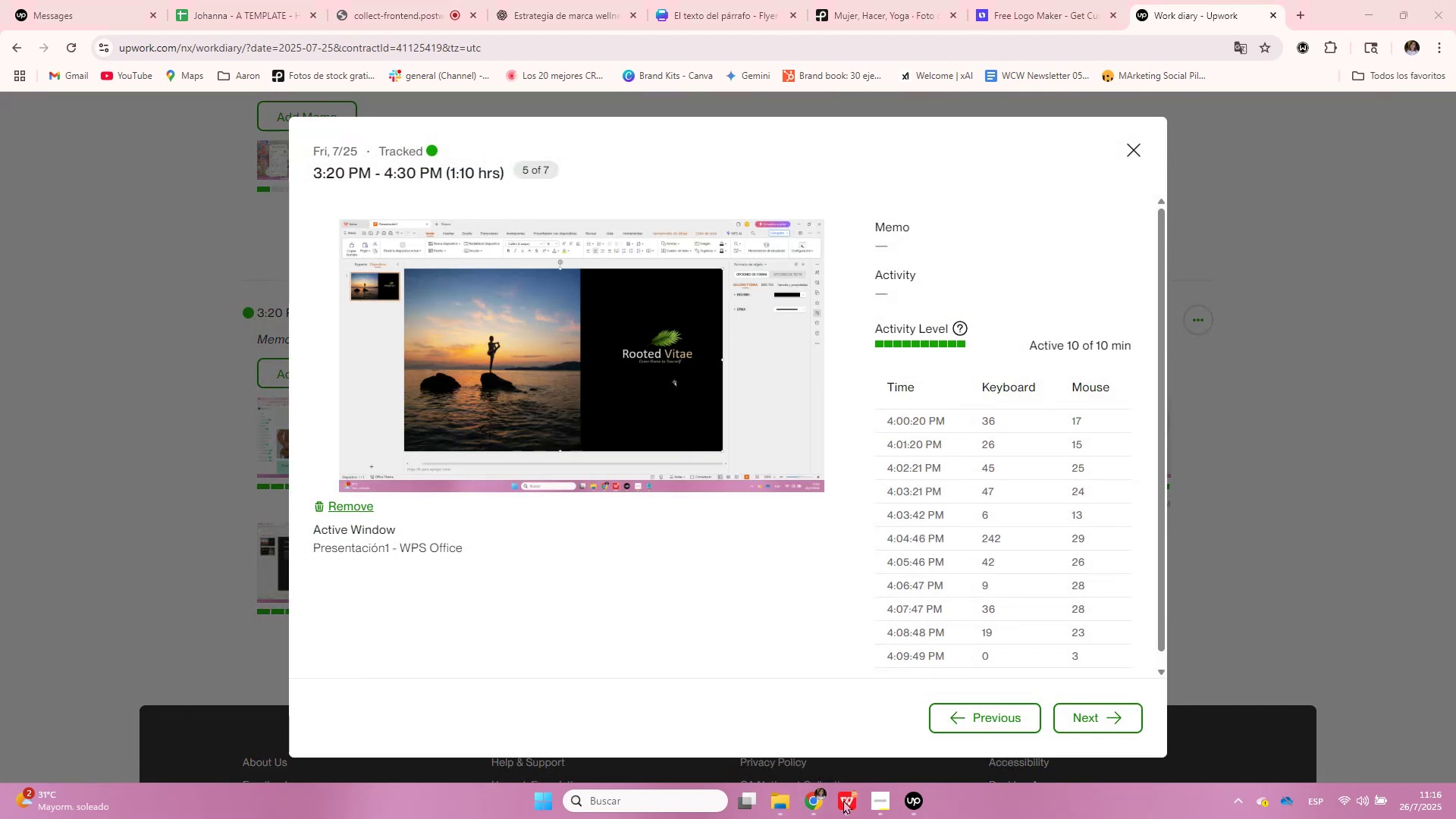 
left_click([841, 802])
 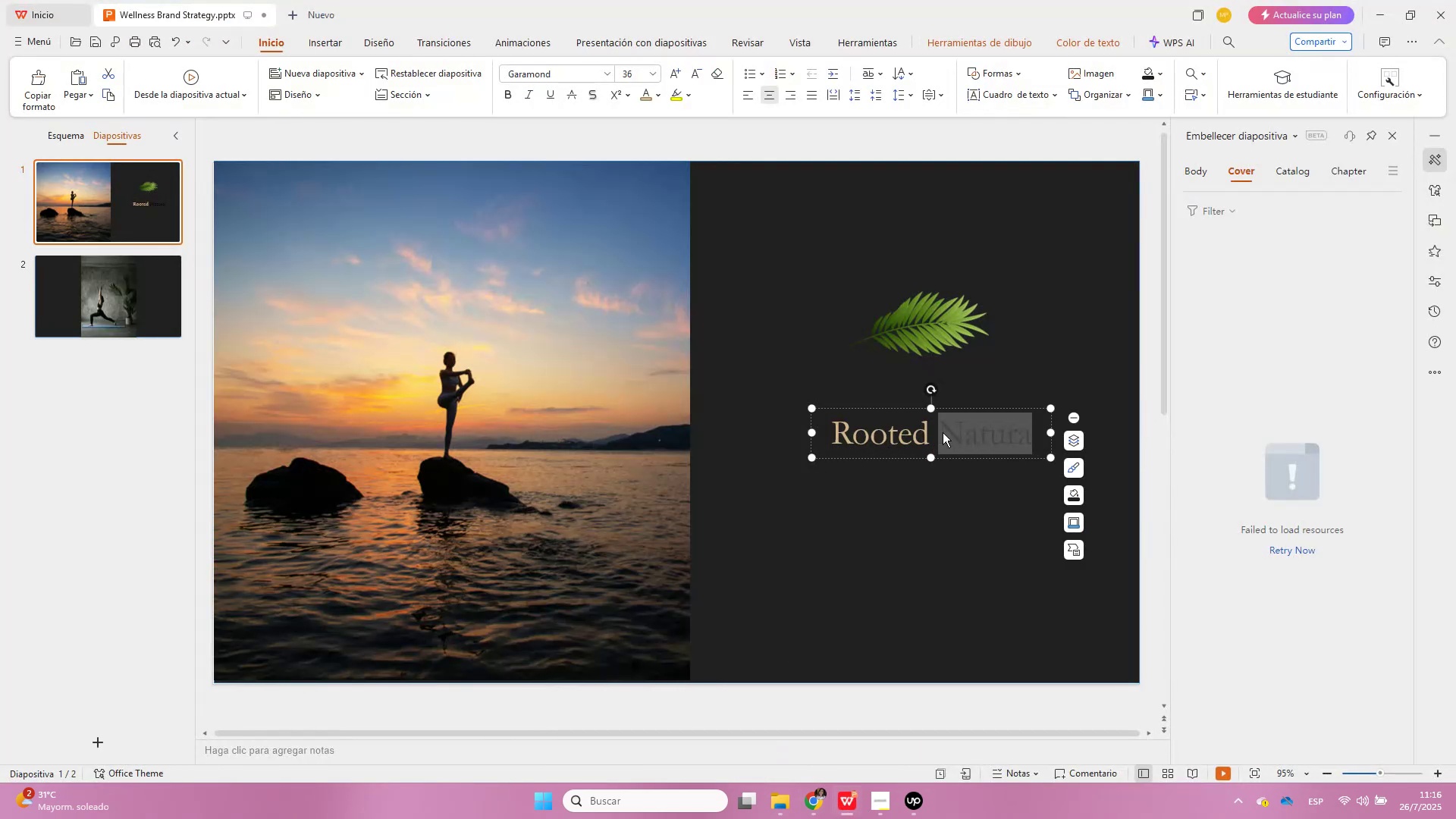 
double_click([945, 430])
 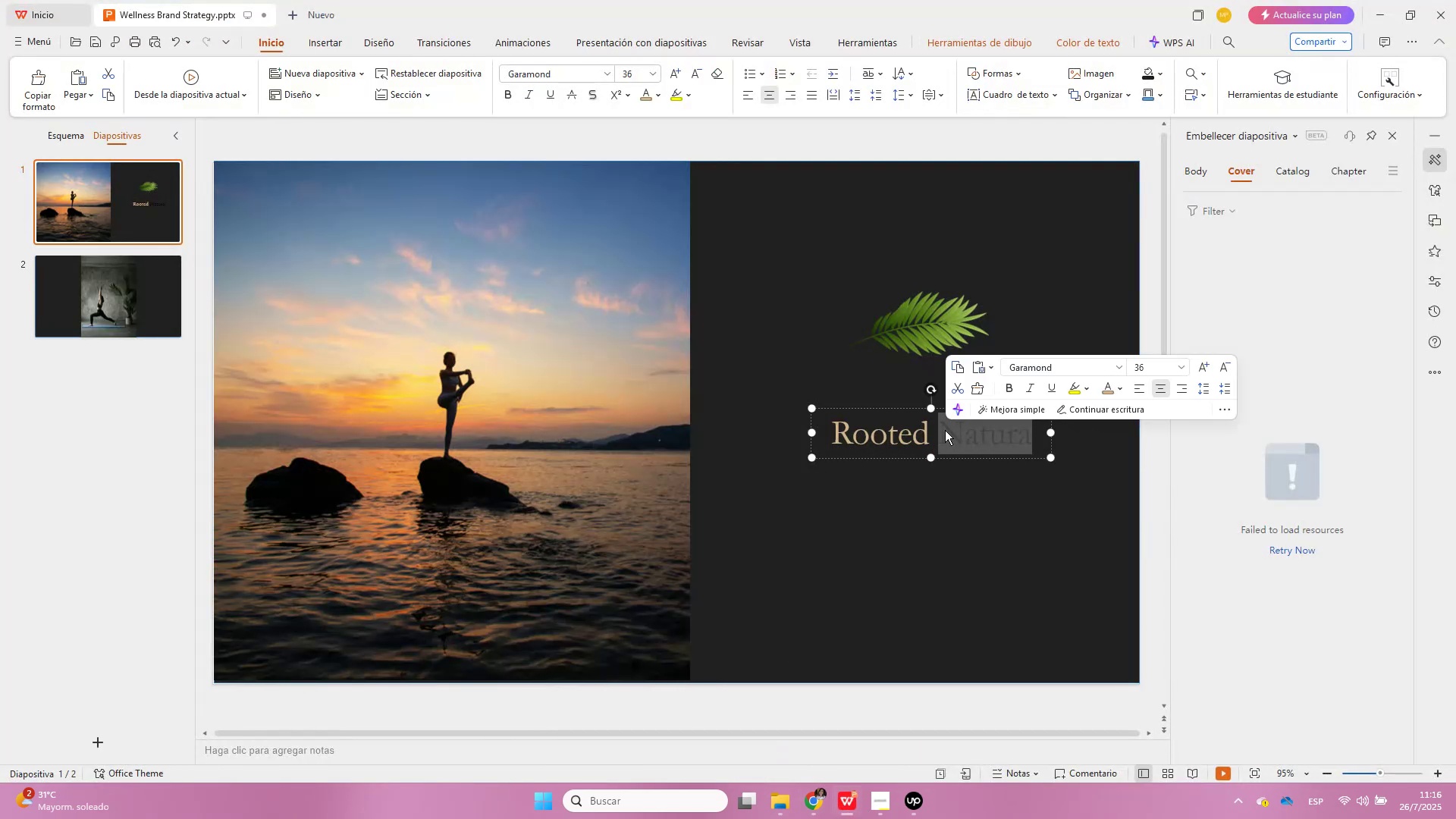 
type(Vitae)
 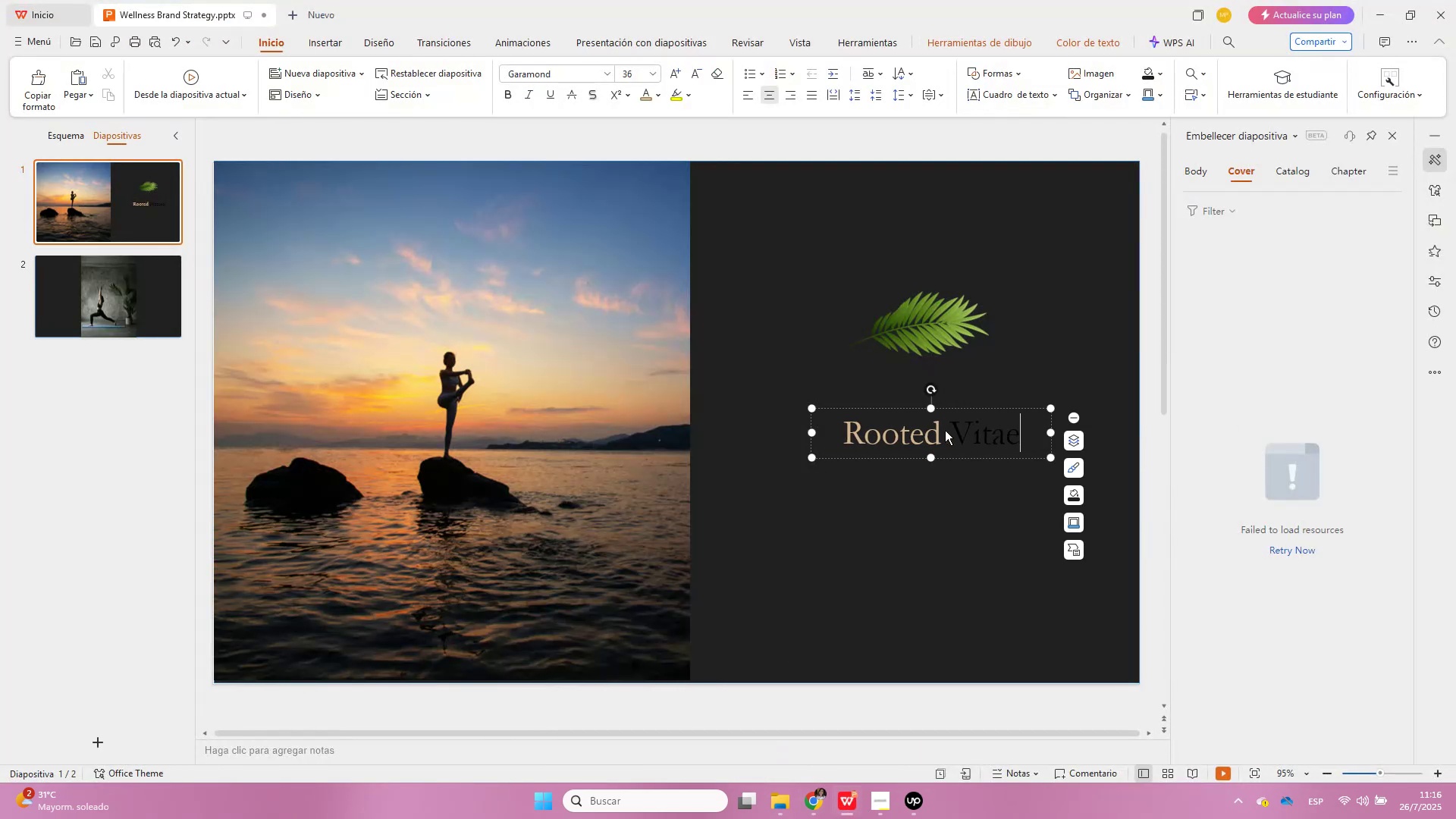 
key(Shift+ArrowLeft)
 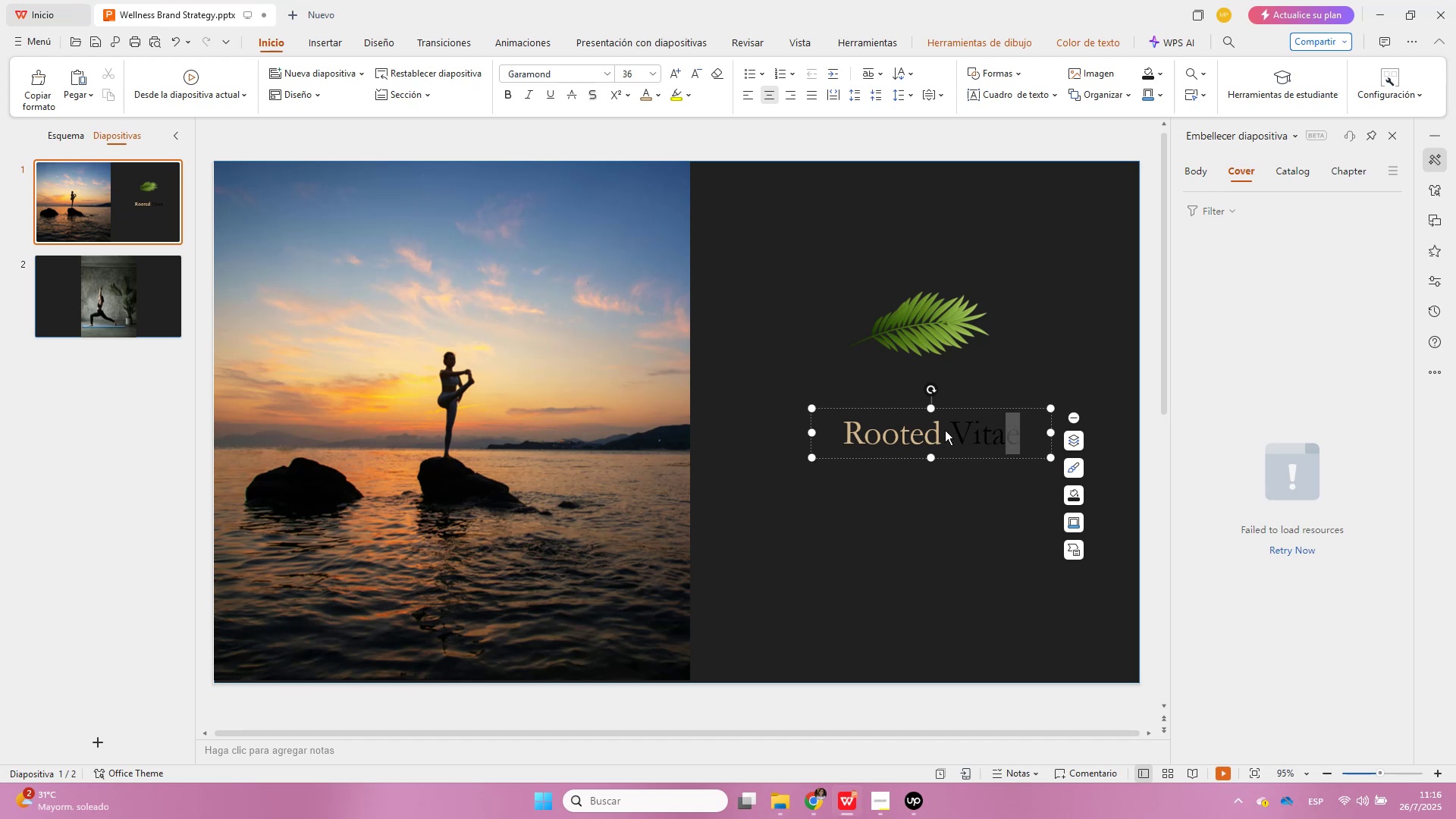 
key(Shift+ArrowLeft)
 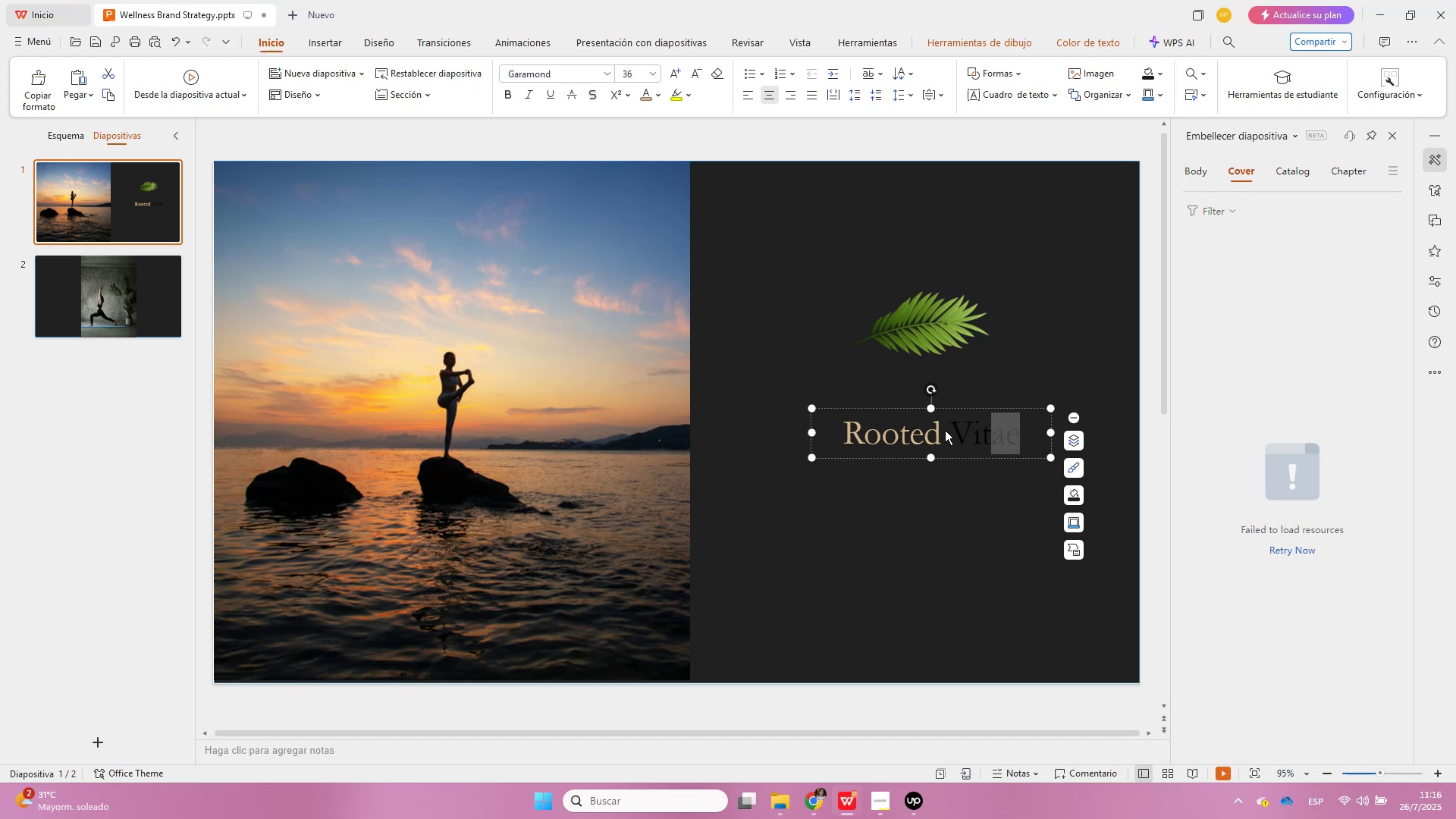 
key(Shift+ArrowLeft)
 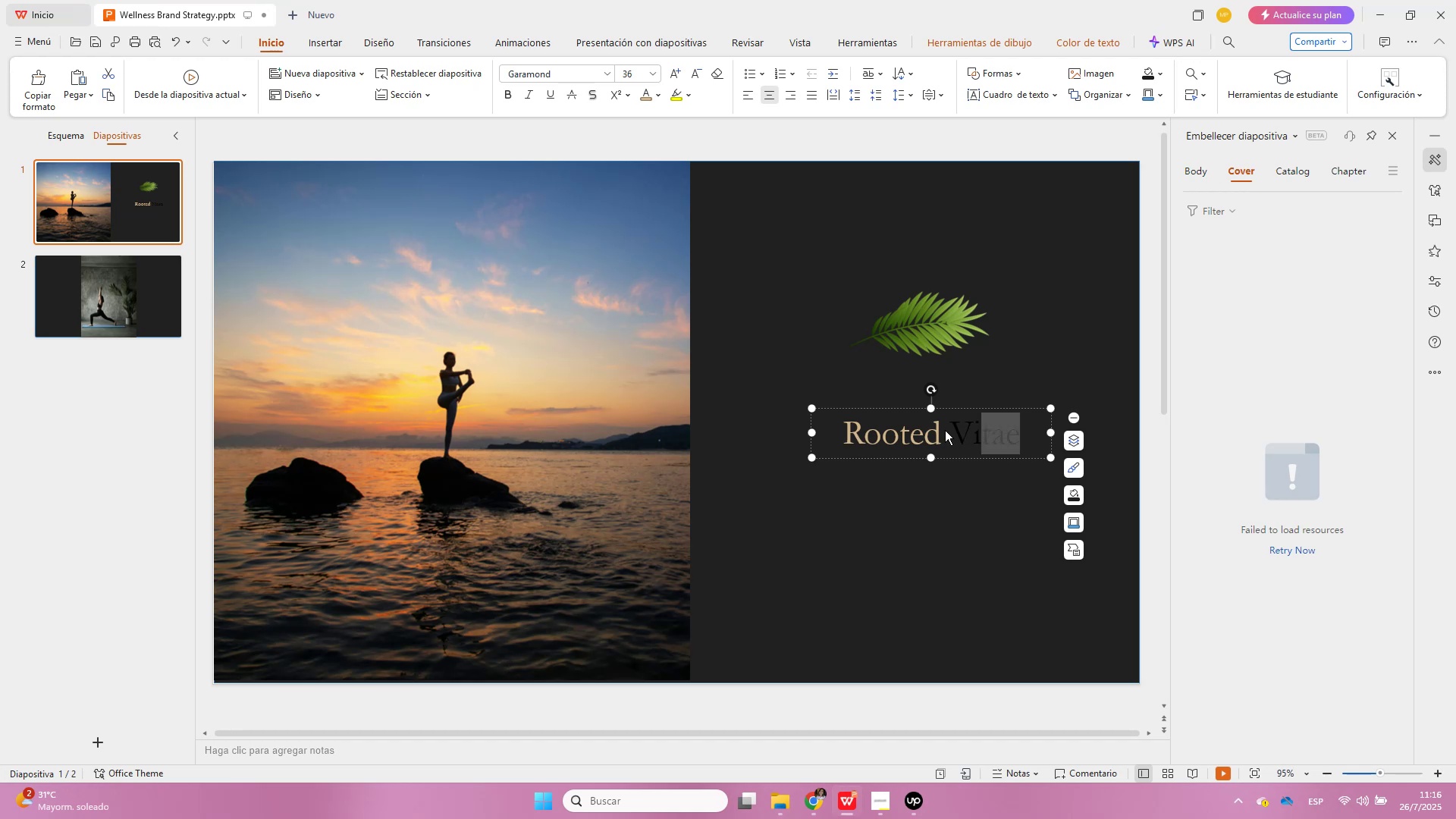 
key(Shift+ArrowLeft)
 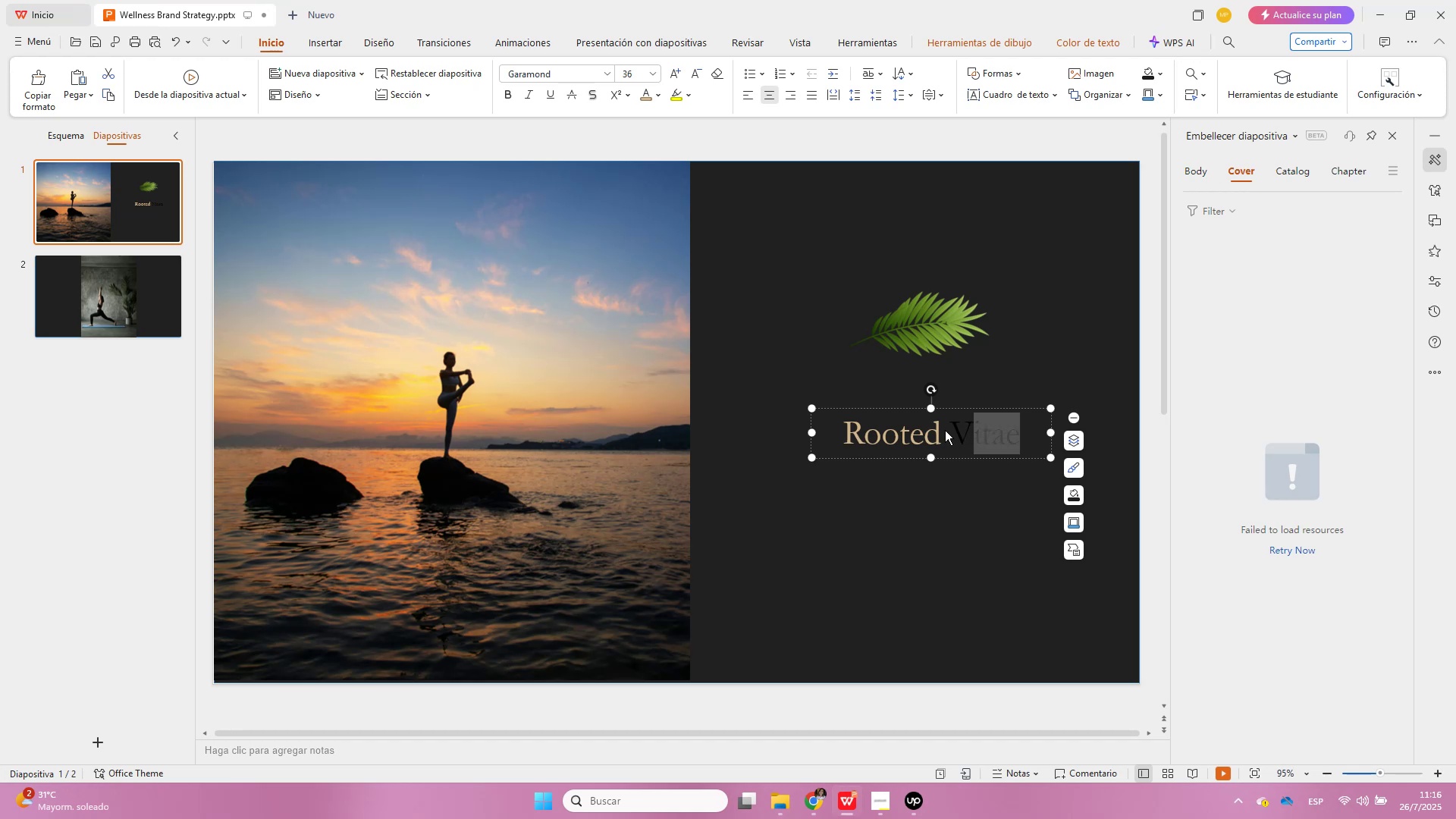 
key(Shift+ArrowLeft)
 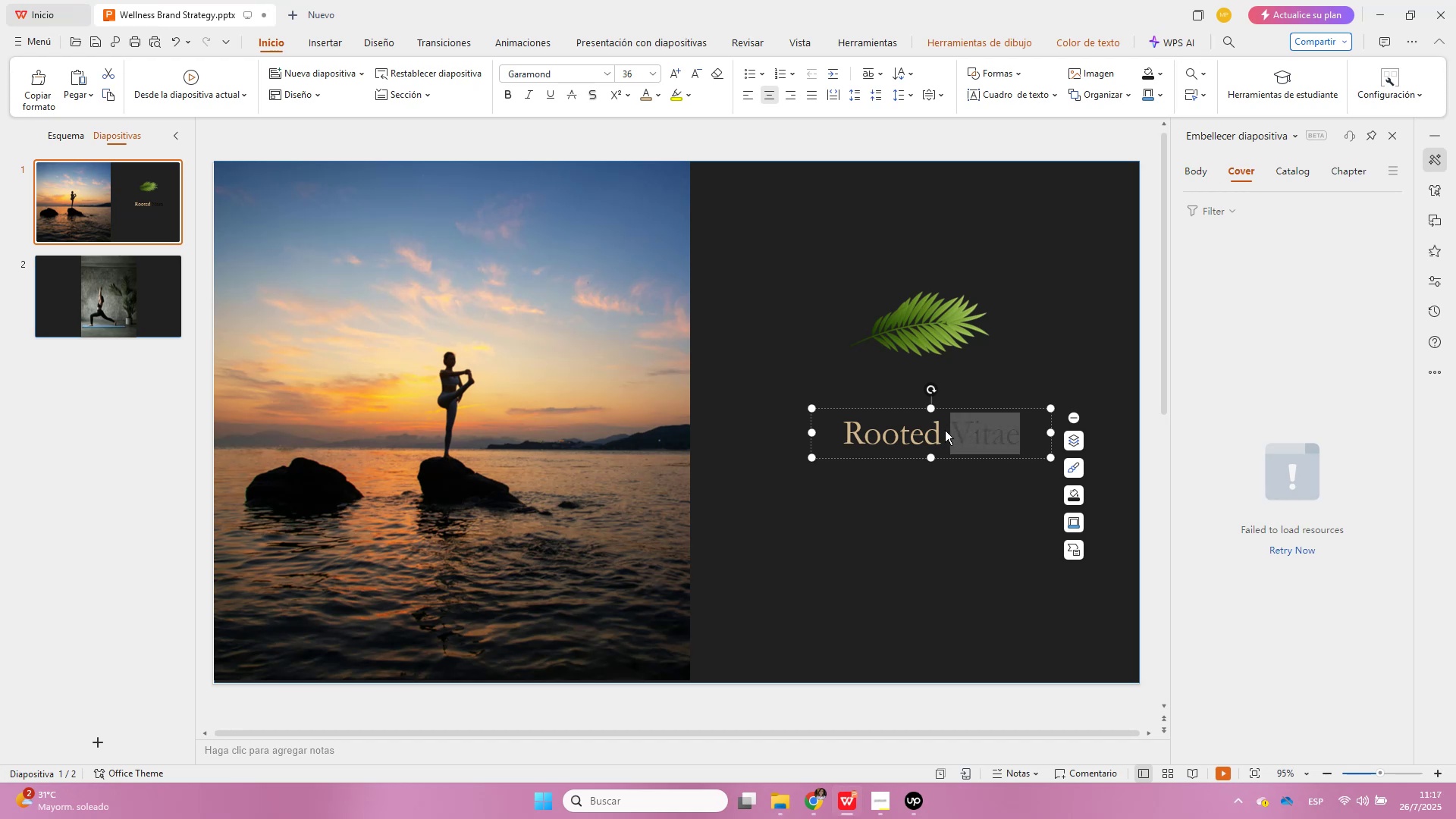 
key(Shift+ArrowLeft)
 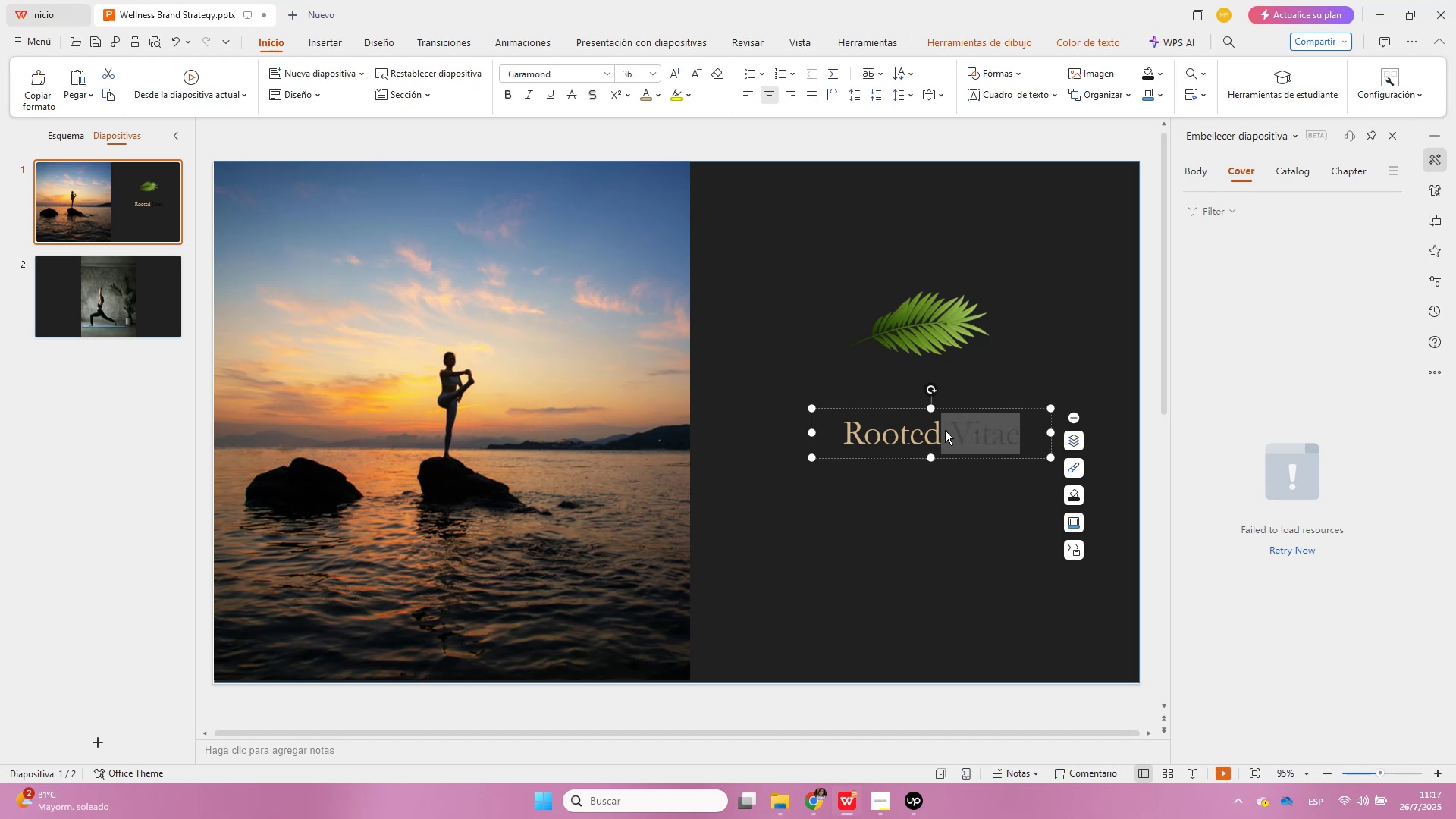 
key(Shift+ArrowRight)
 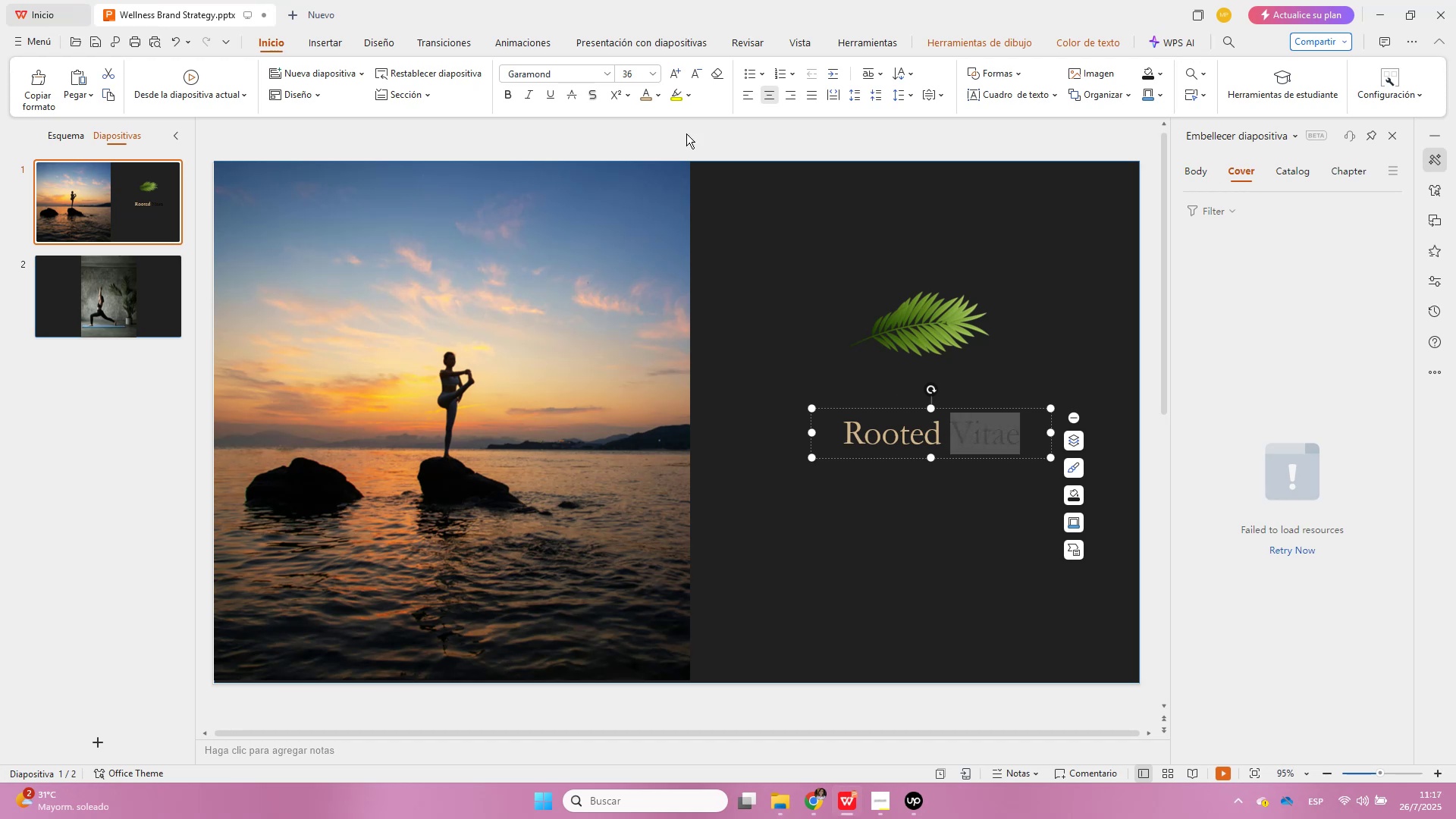 
left_click([650, 100])
 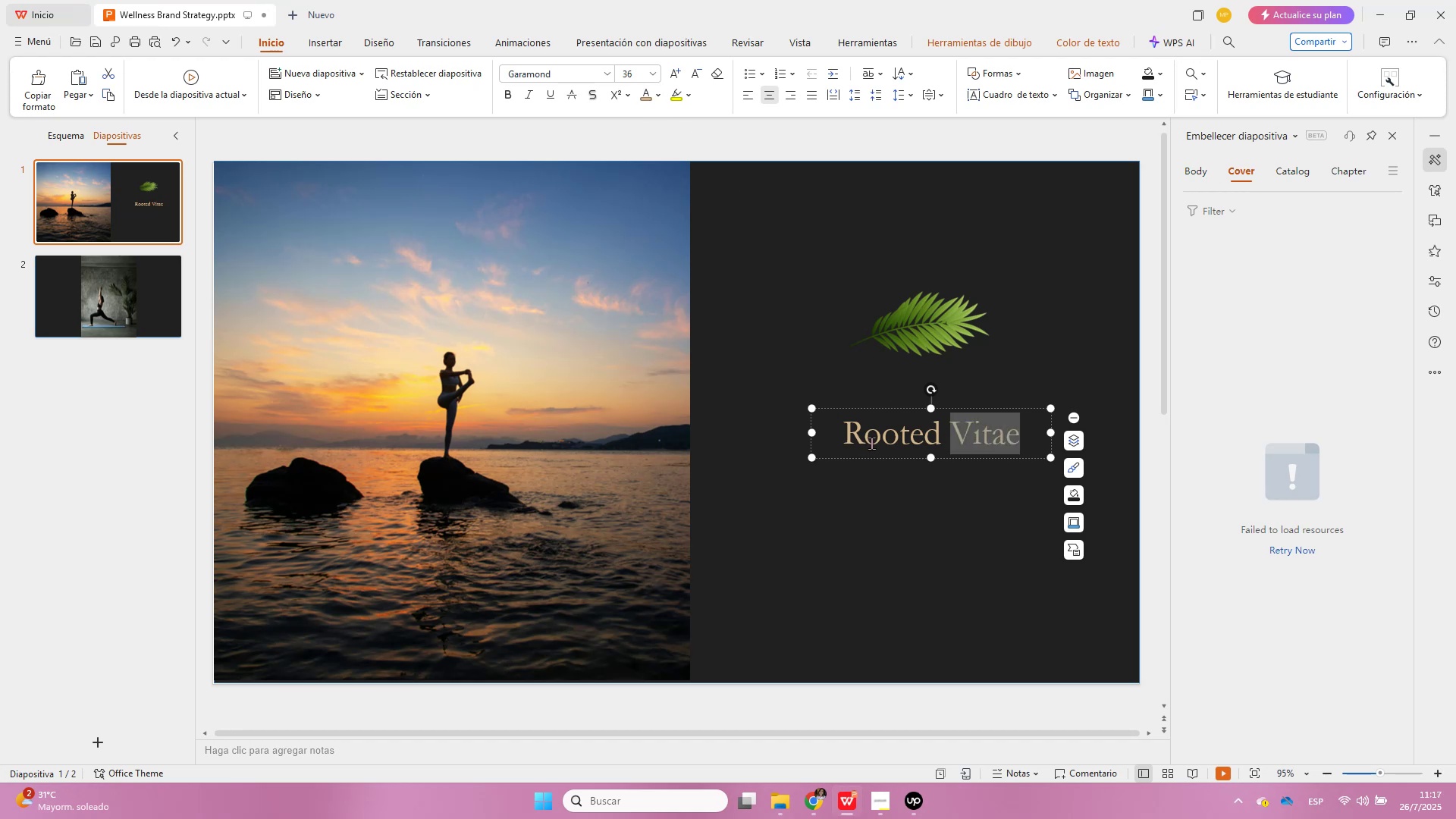 
double_click([874, 434])
 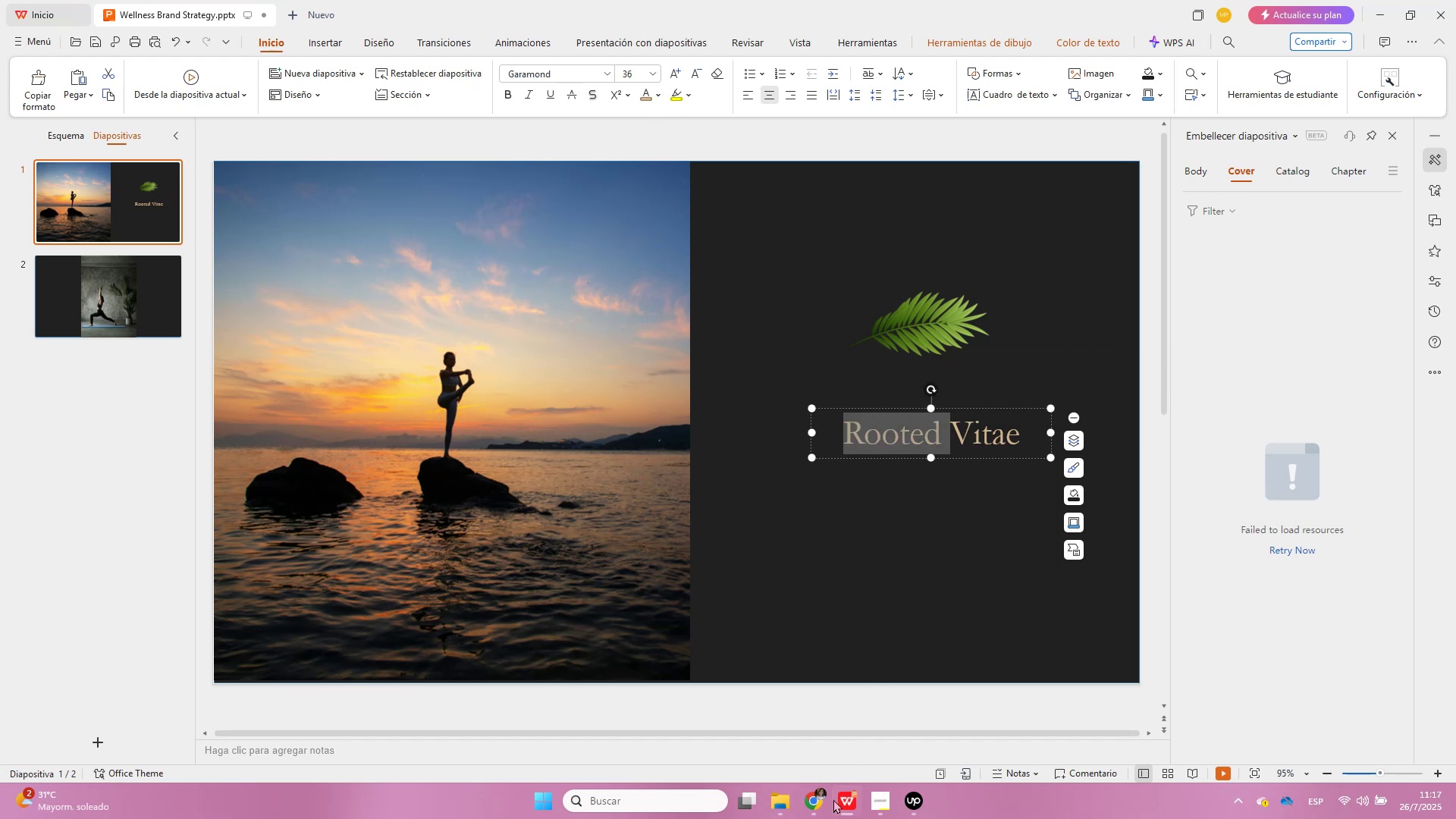 
left_click([821, 805])
 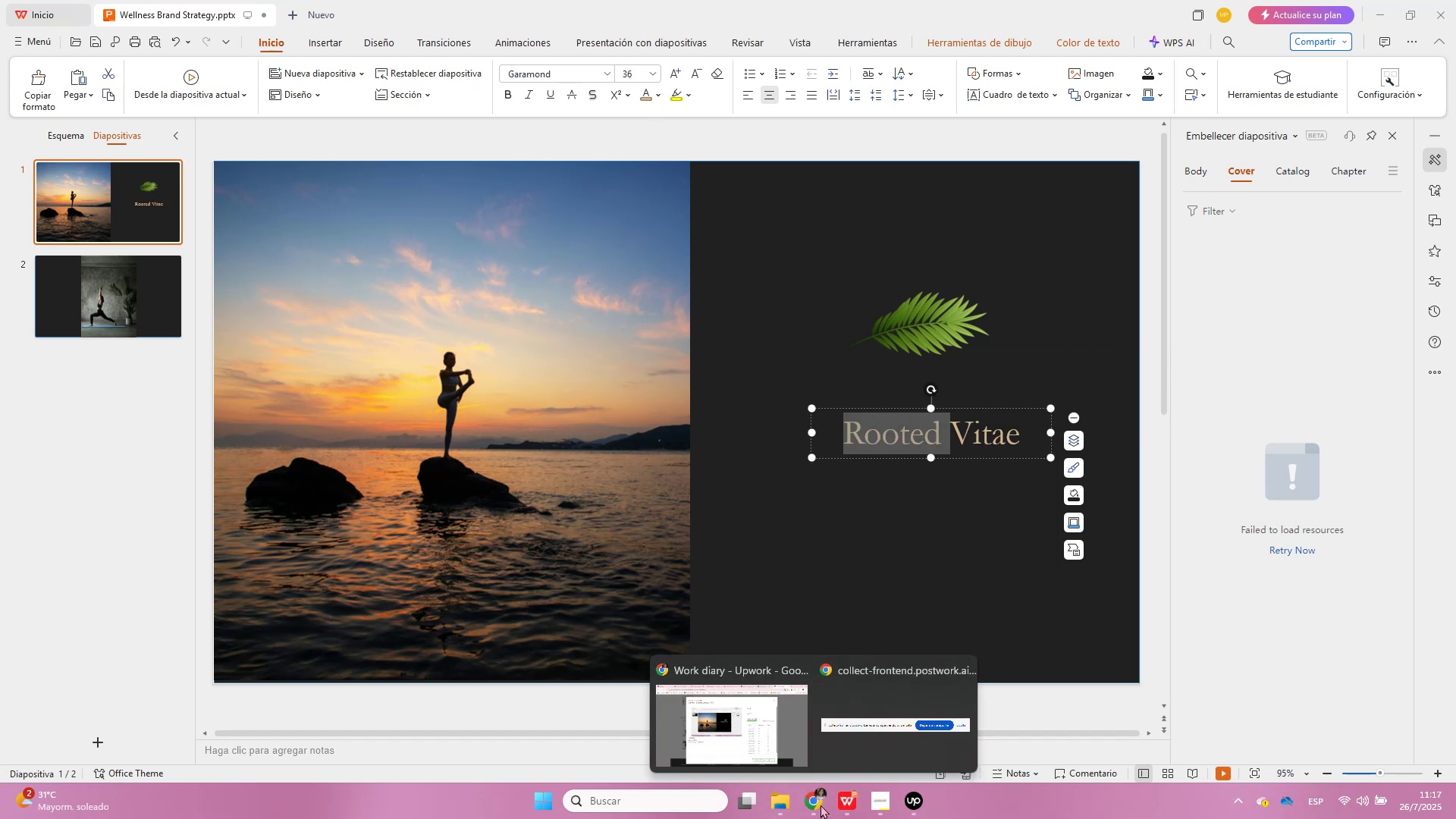 
left_click([740, 750])
 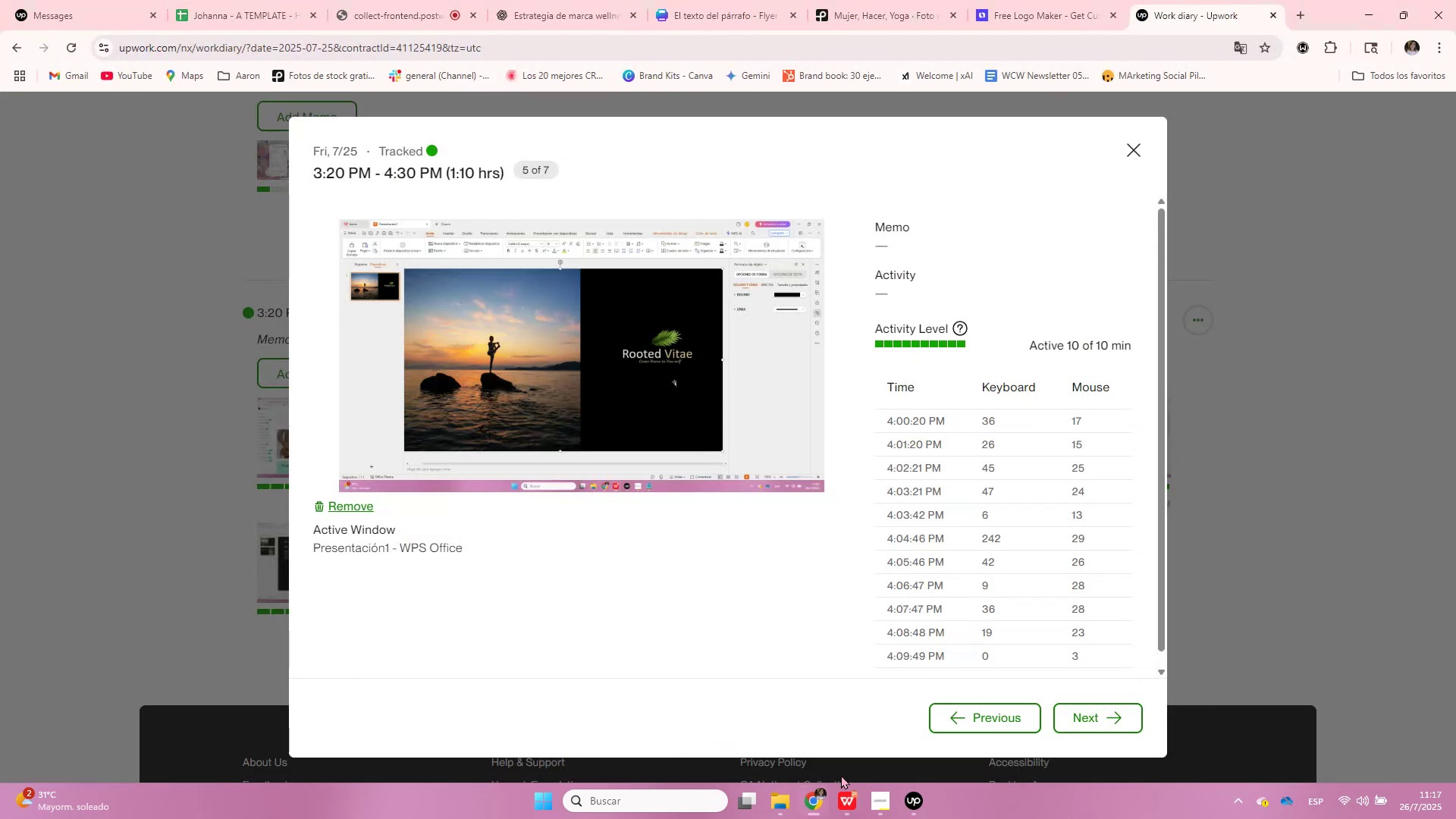 
left_click([847, 810])
 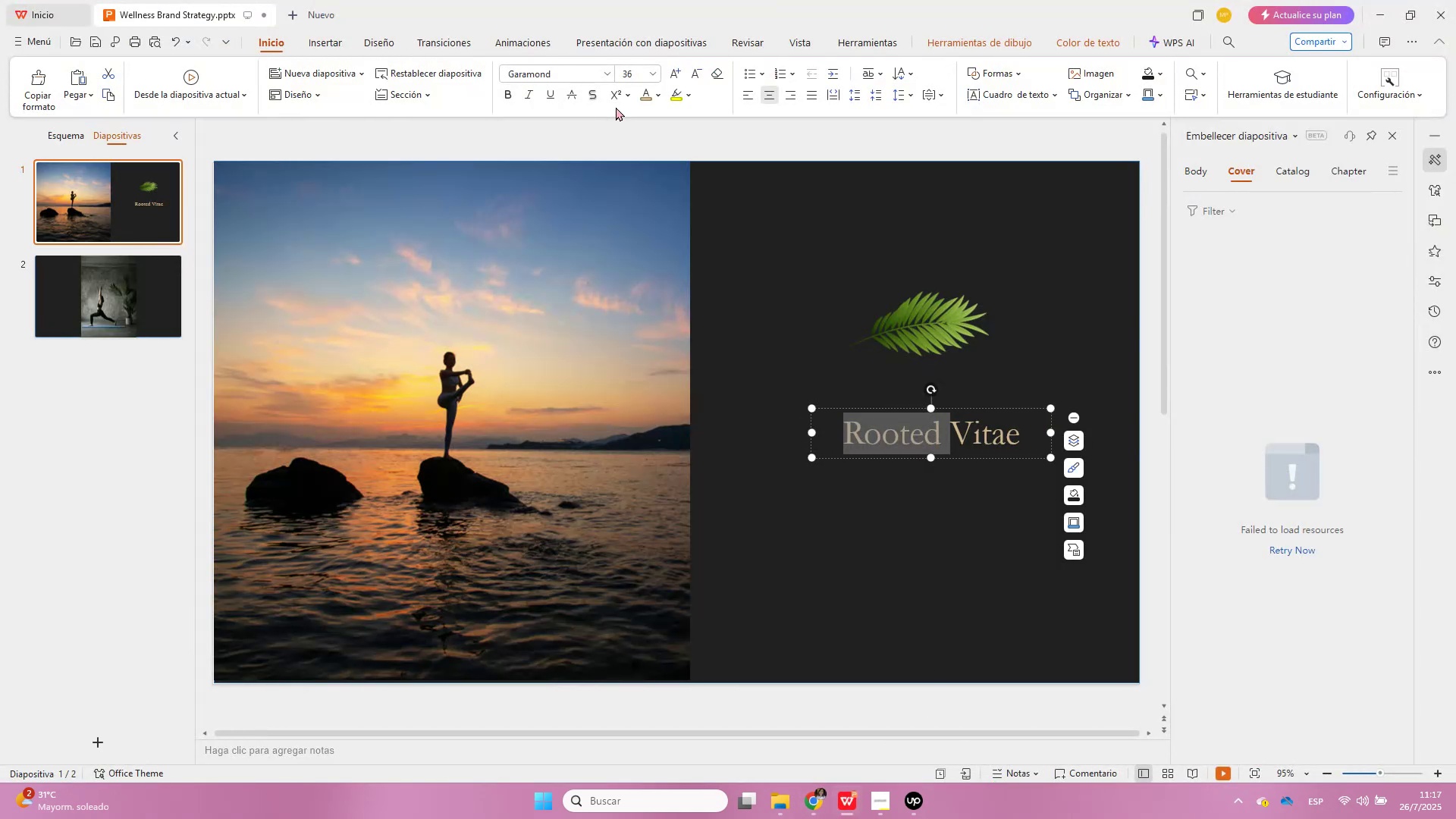 
left_click([662, 94])
 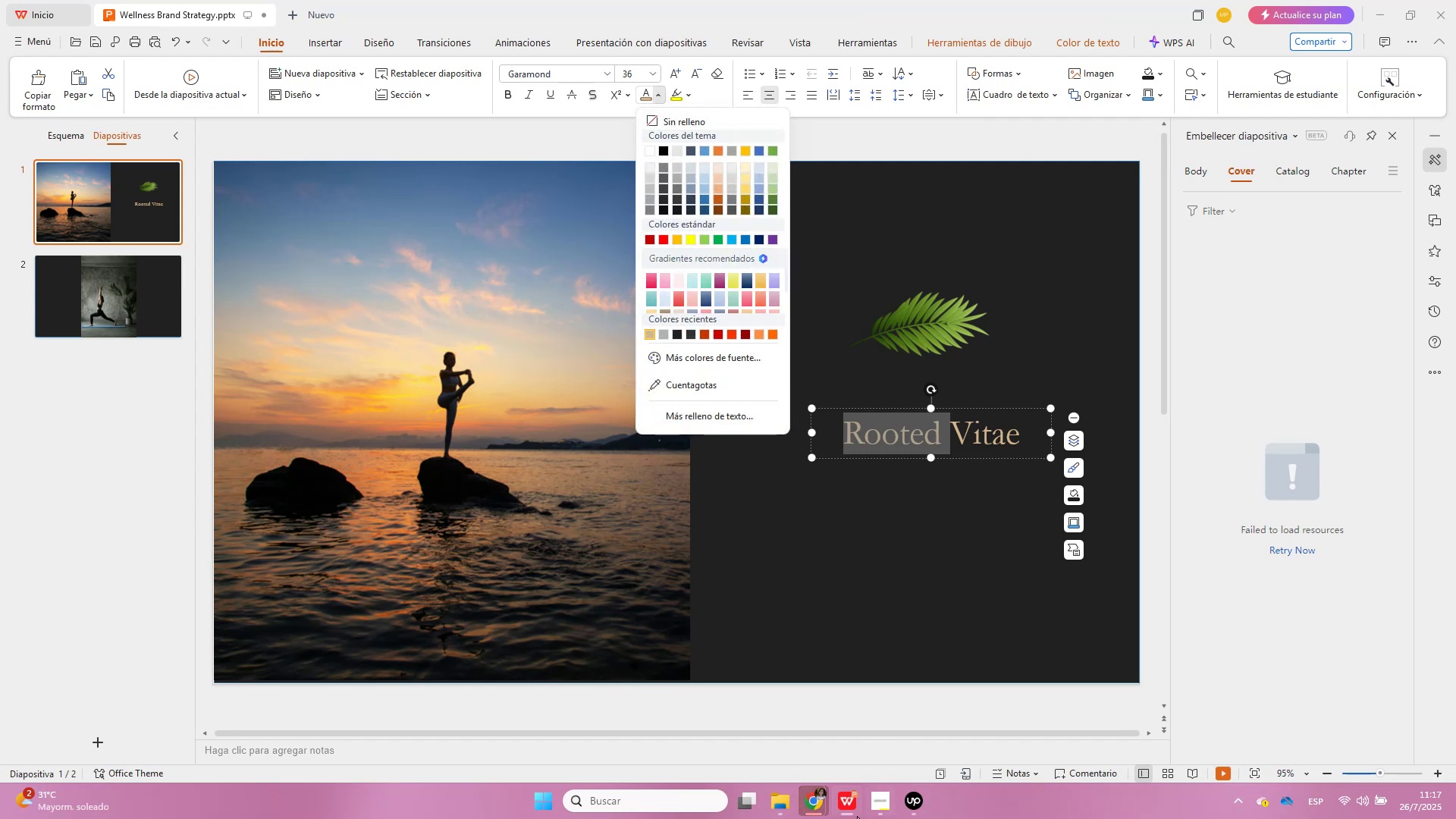 
left_click([818, 797])
 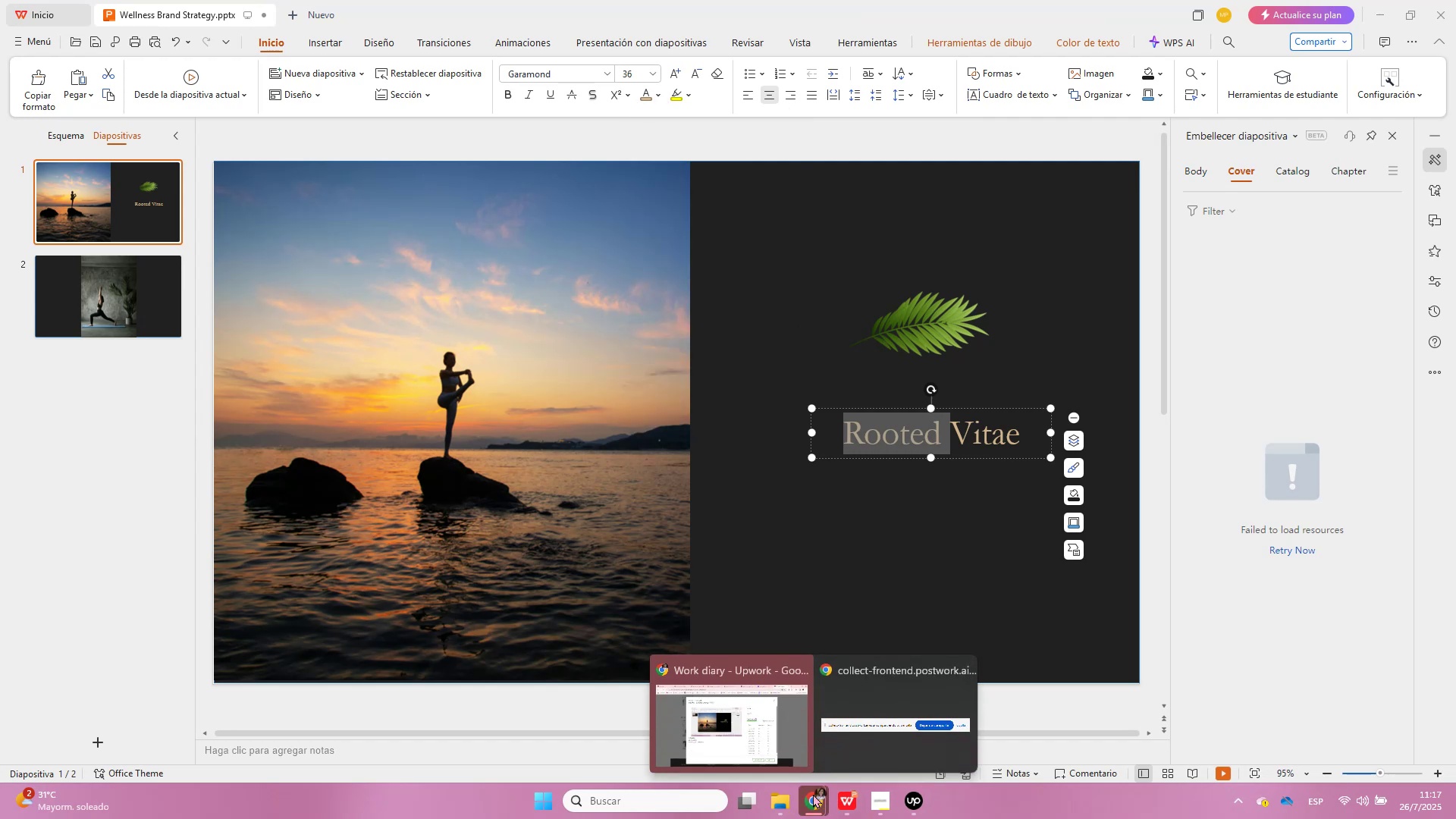 
left_click([745, 742])
 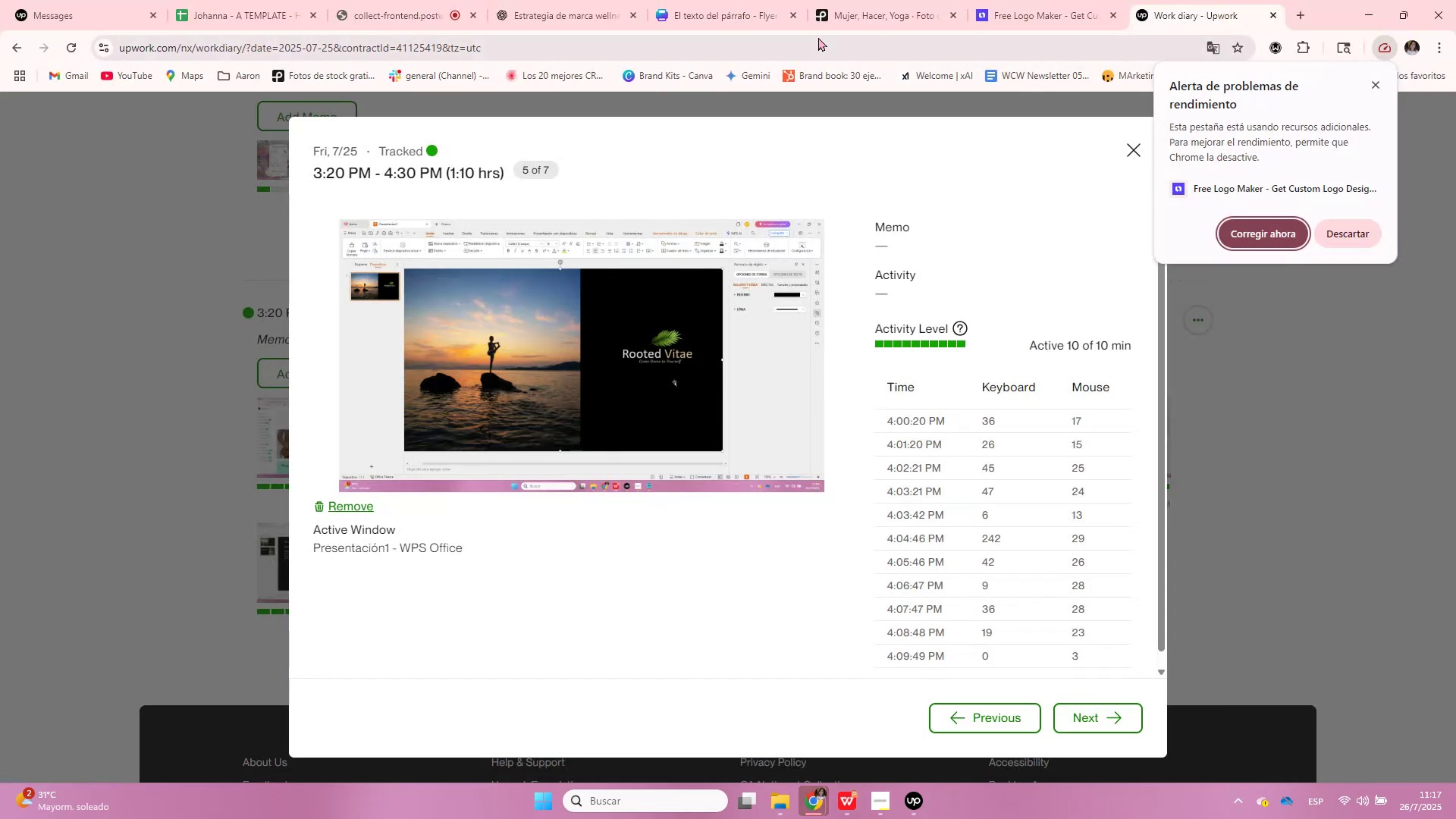 
left_click([860, 0])
 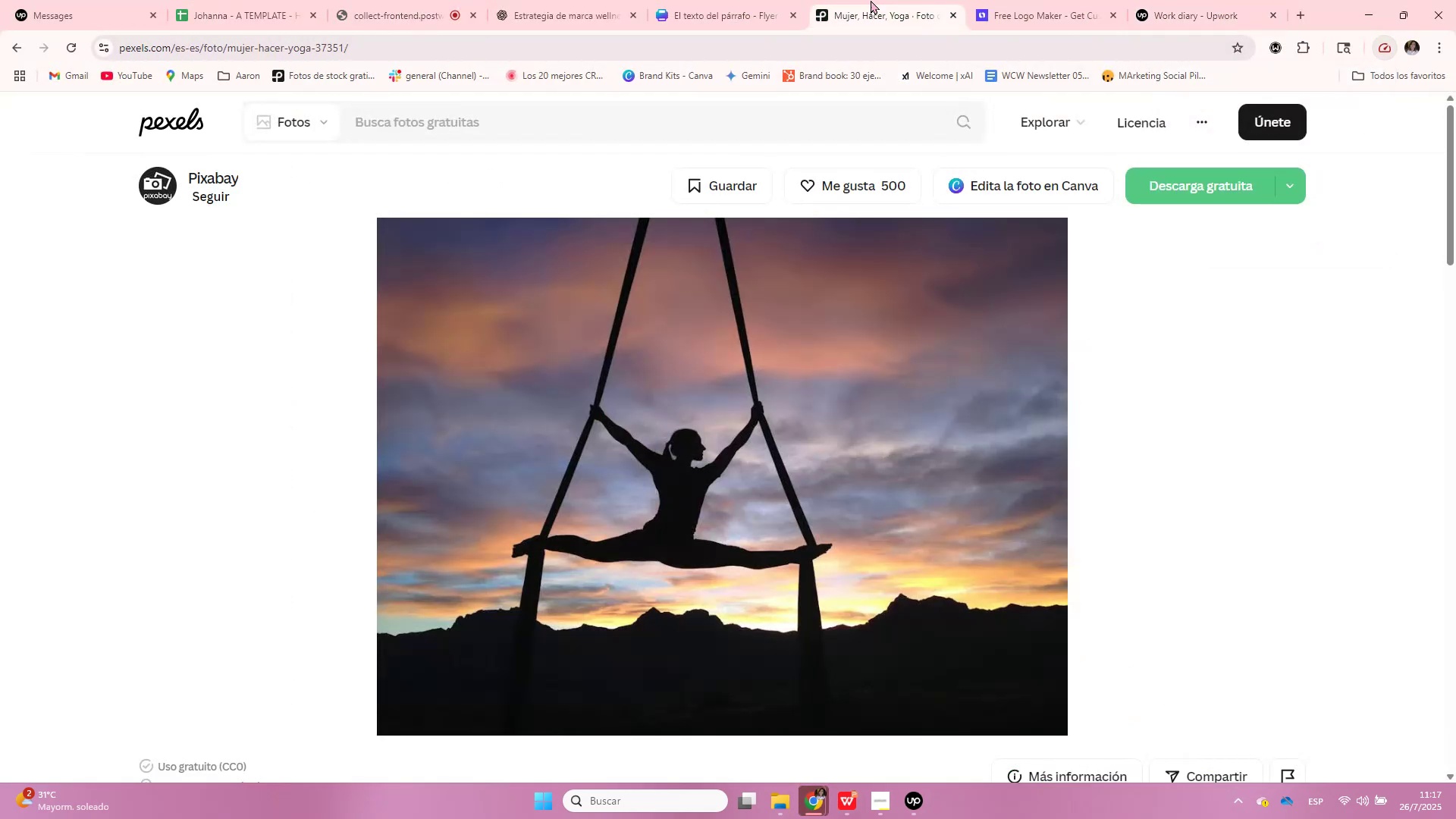 
left_click([1111, 0])
 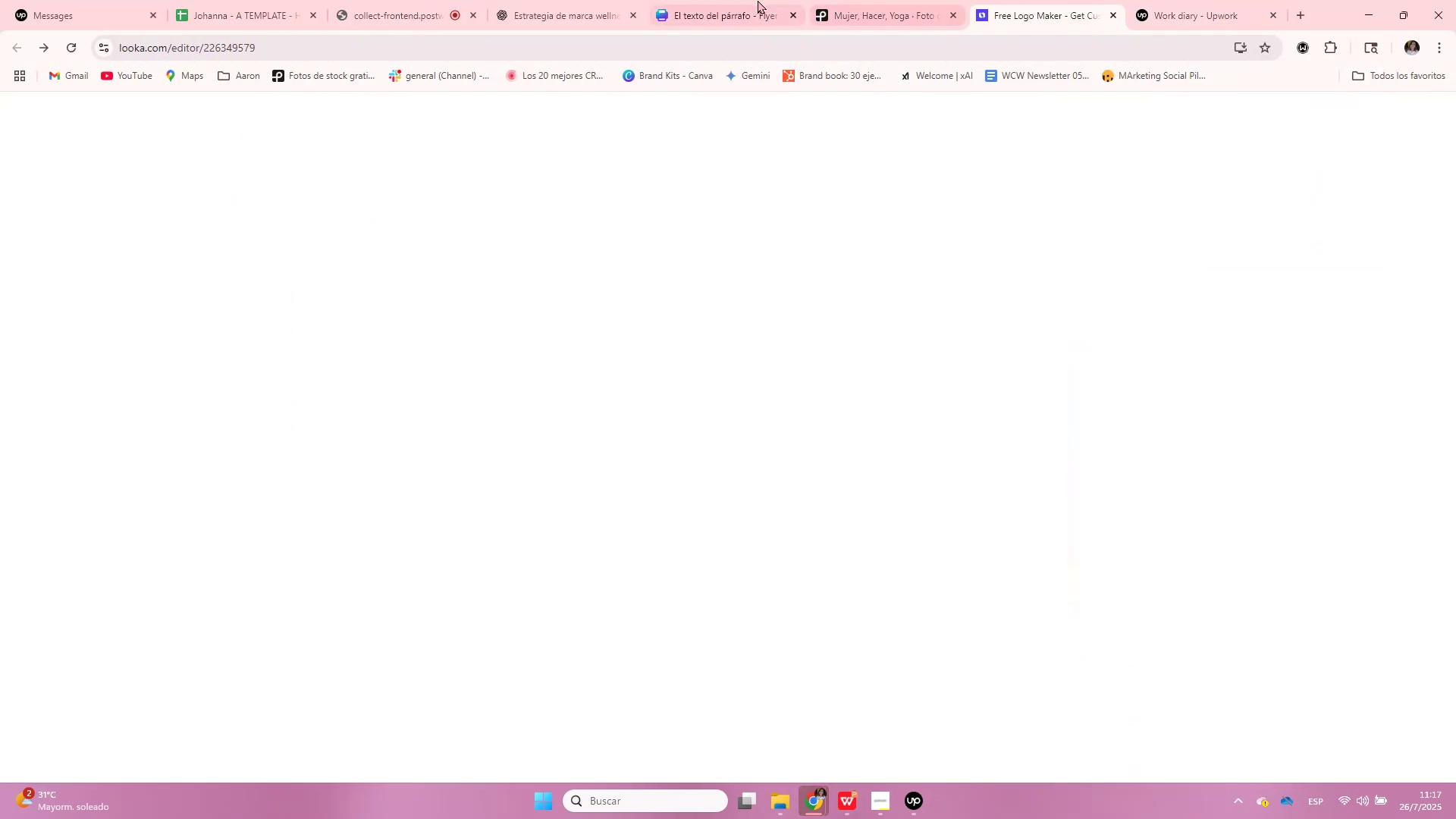 
left_click([757, 0])
 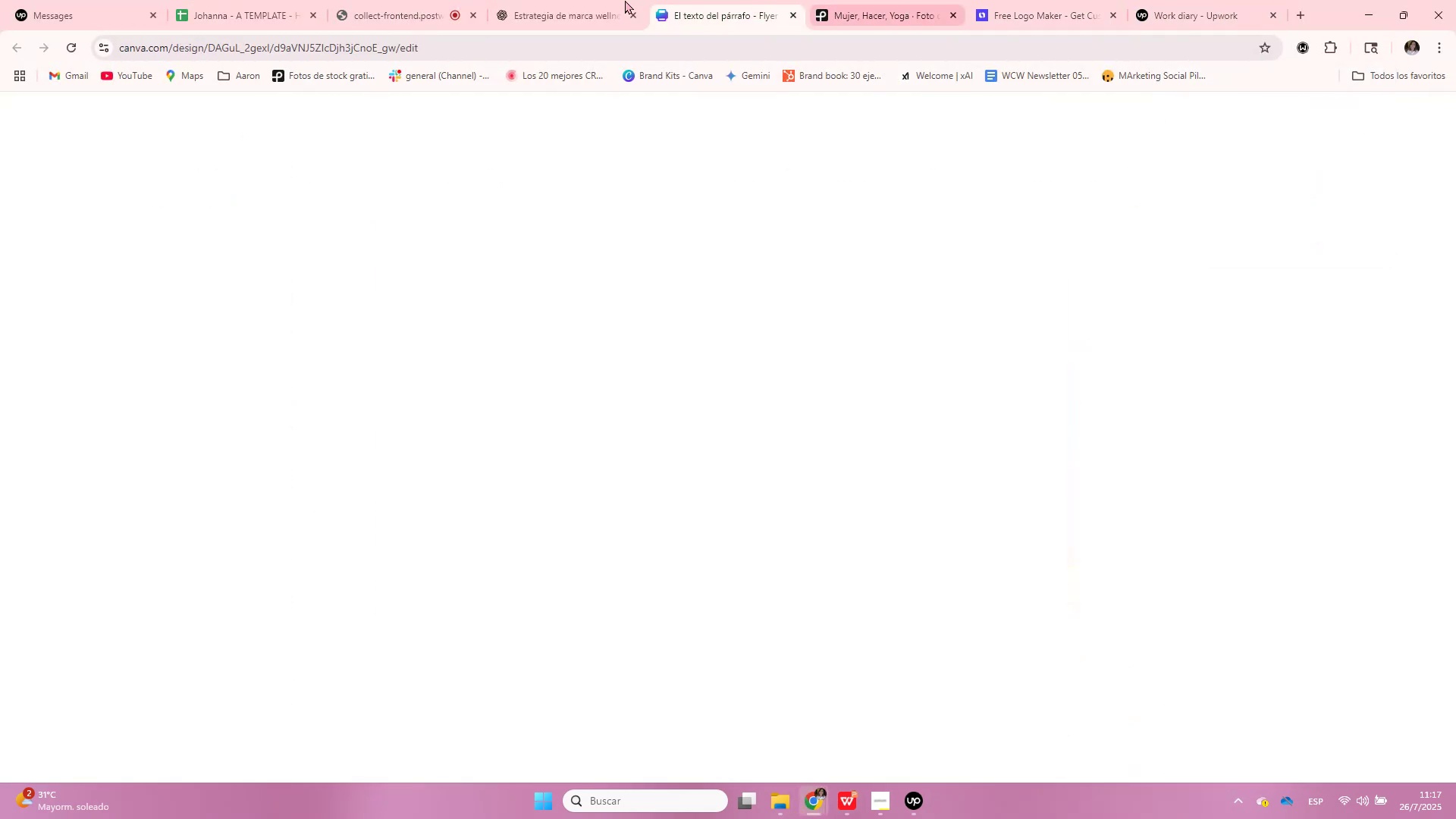 
left_click([535, 0])
 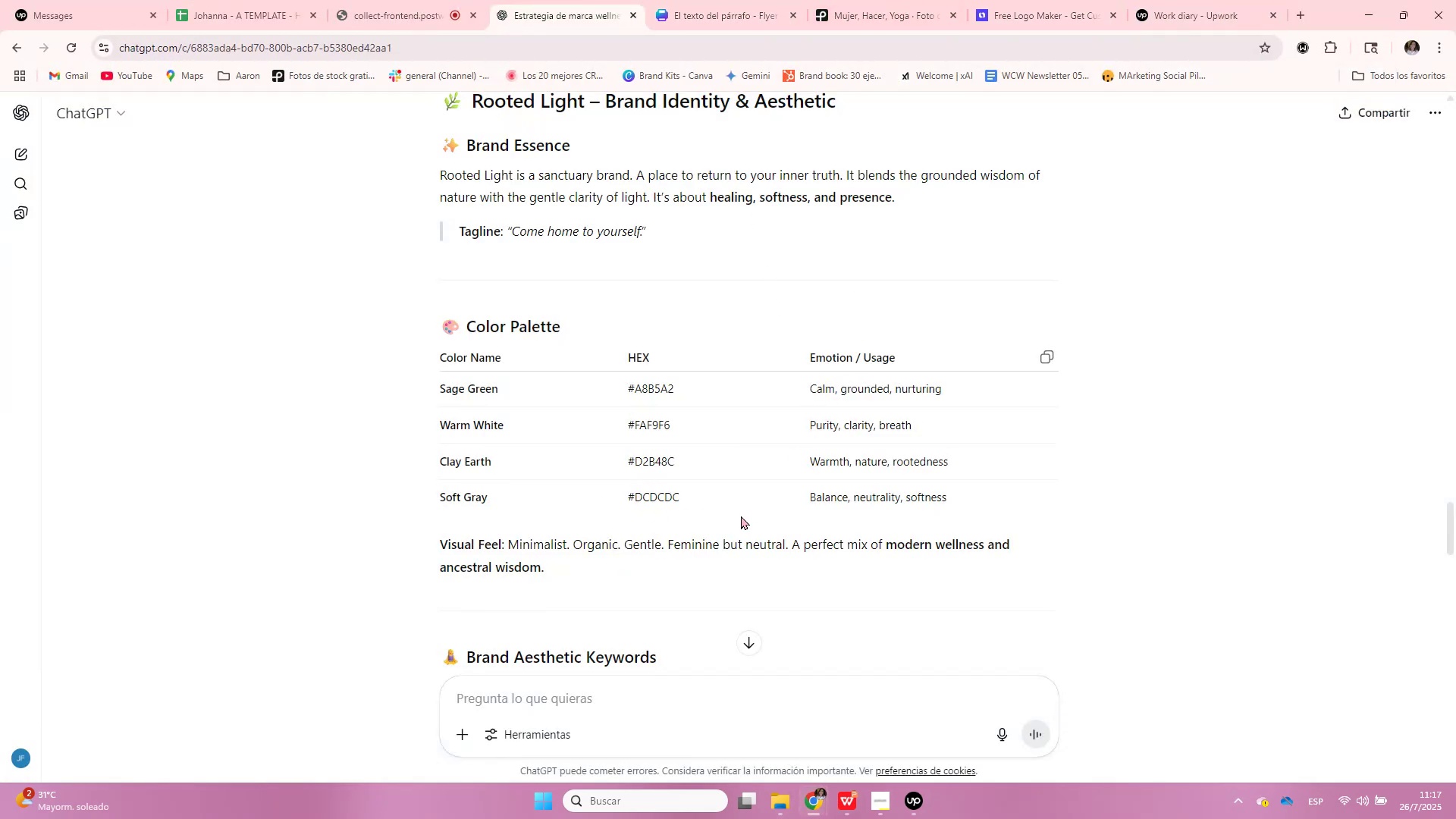 
left_click([842, 799])
 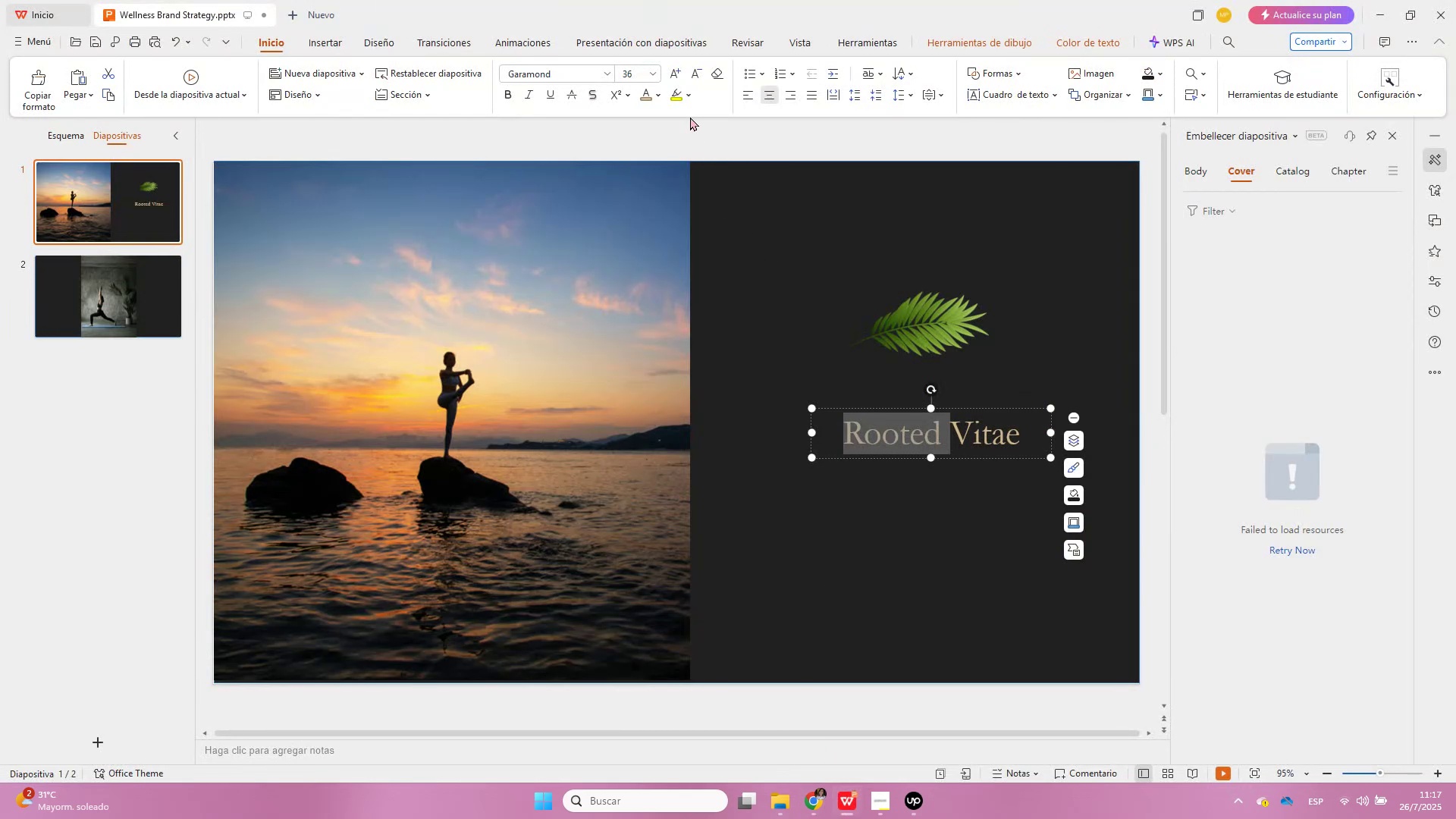 
left_click([660, 96])
 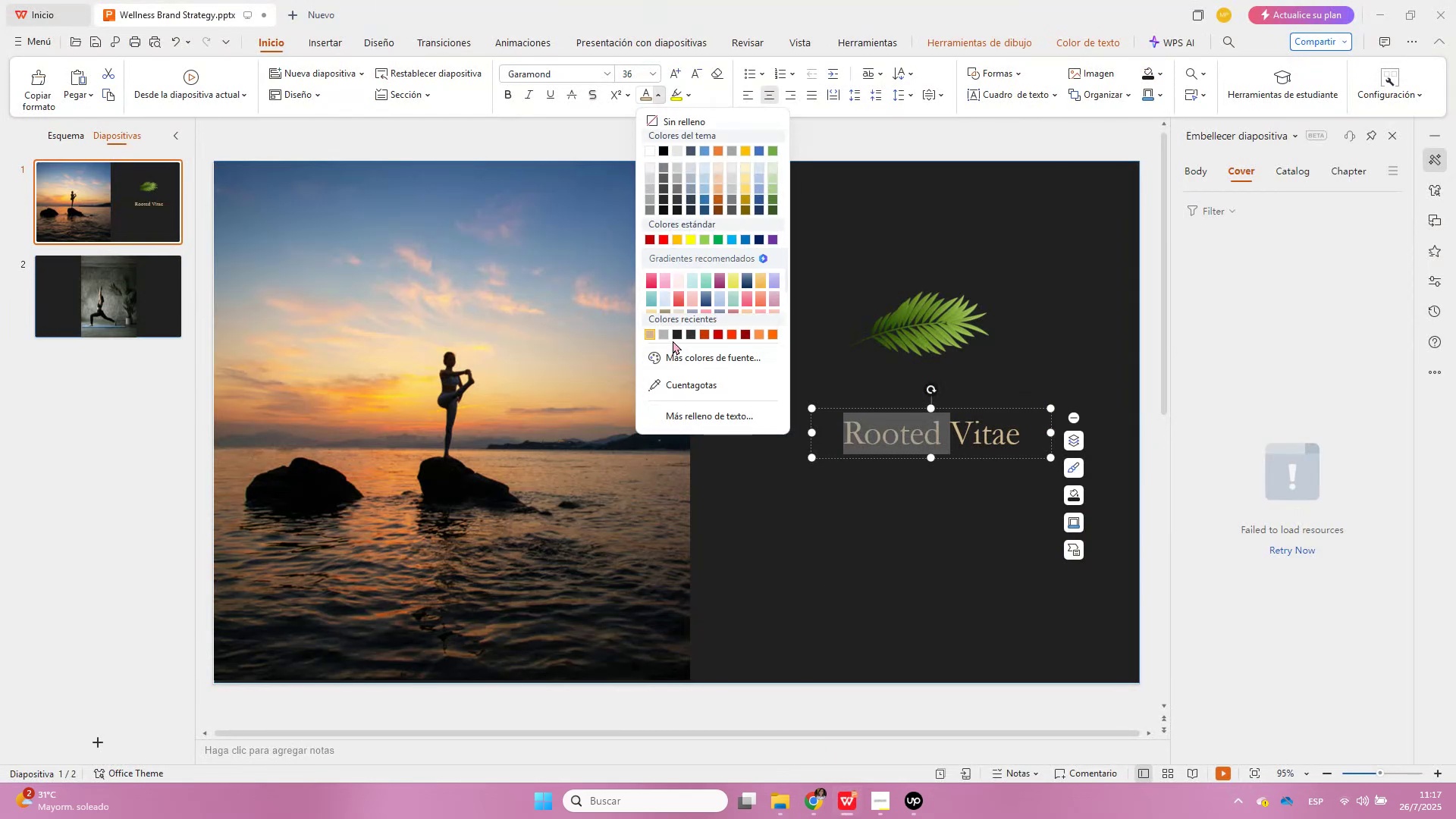 
left_click([663, 334])
 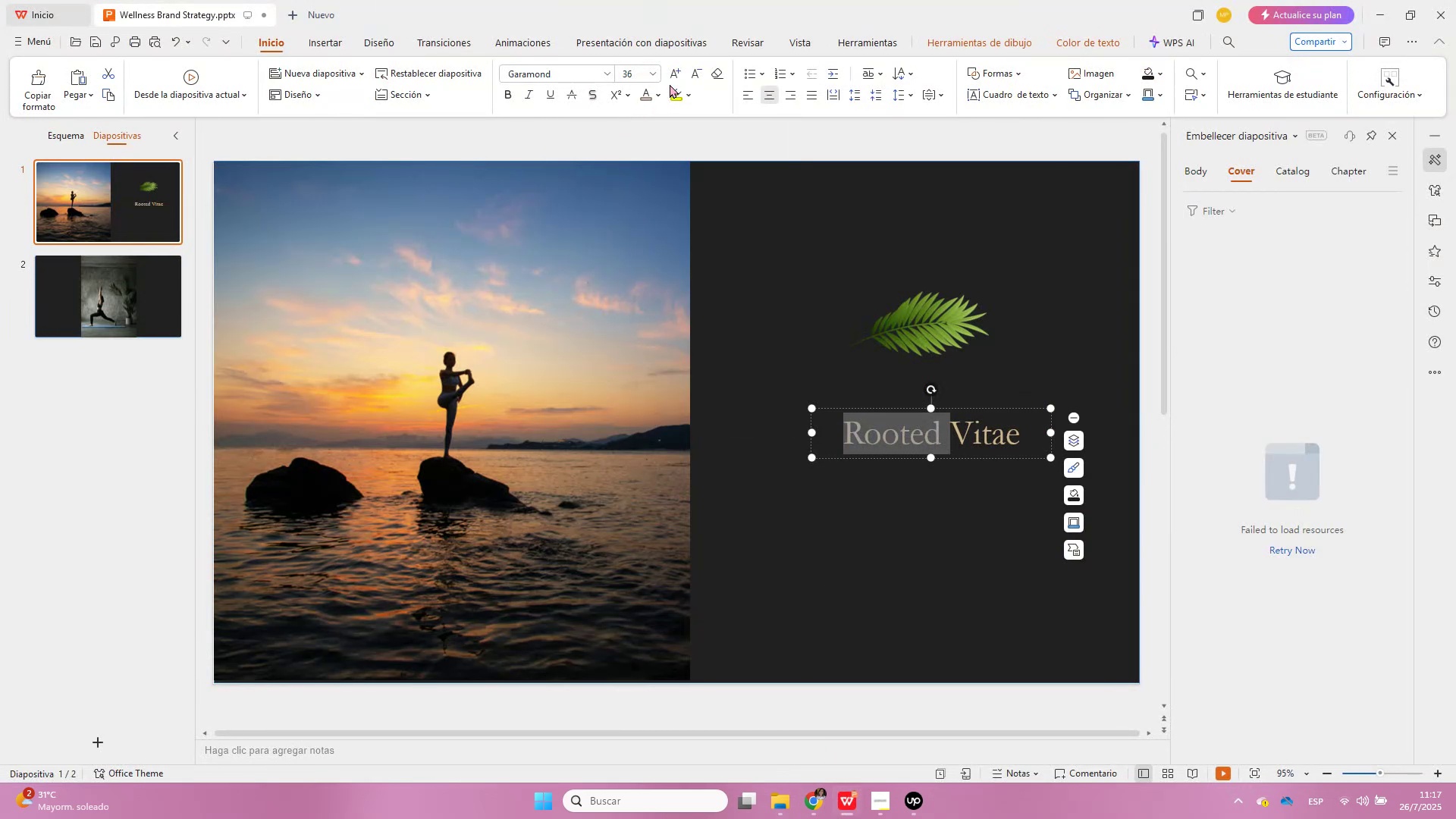 
left_click([661, 94])
 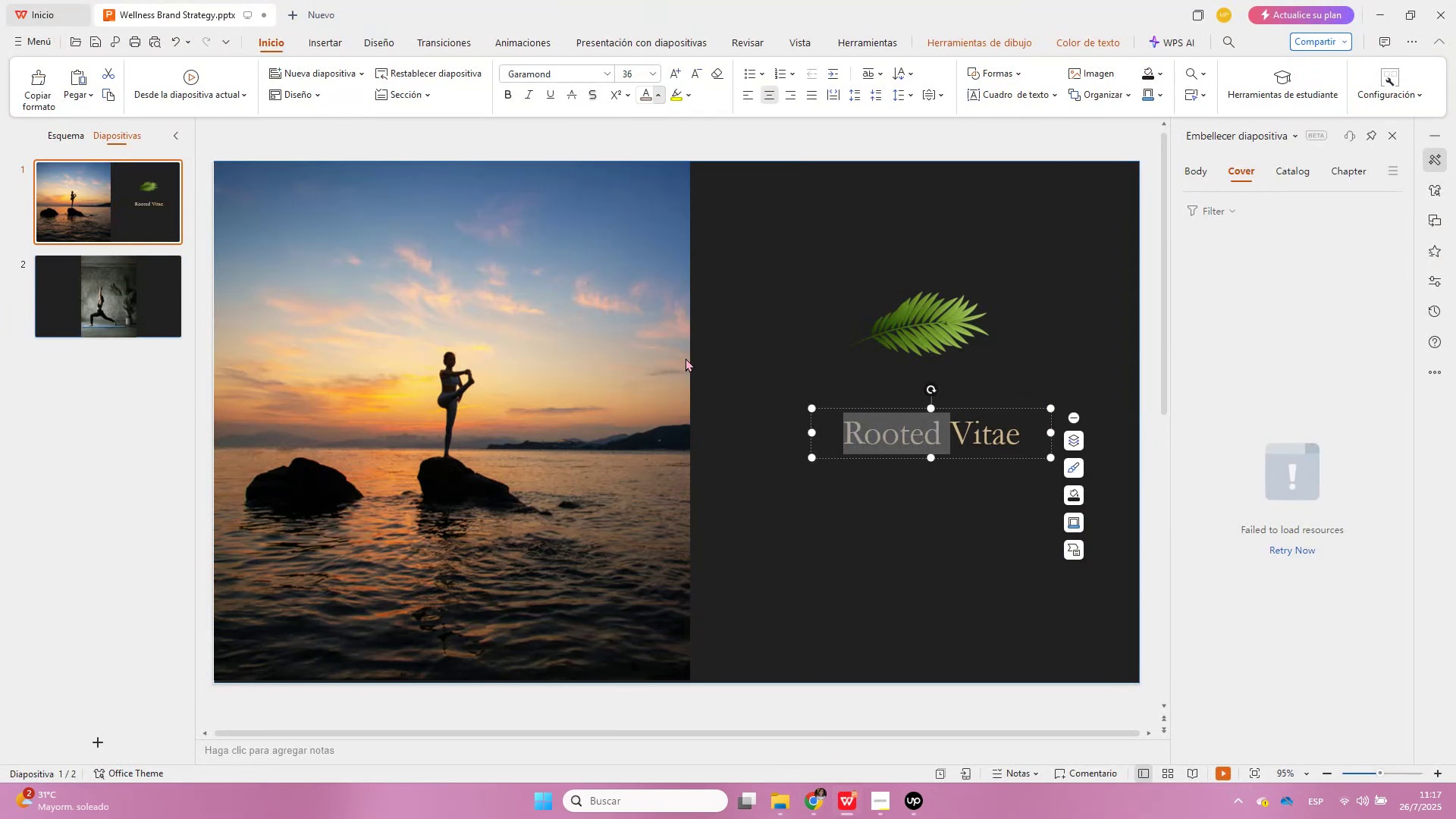 
left_click([674, 249])
 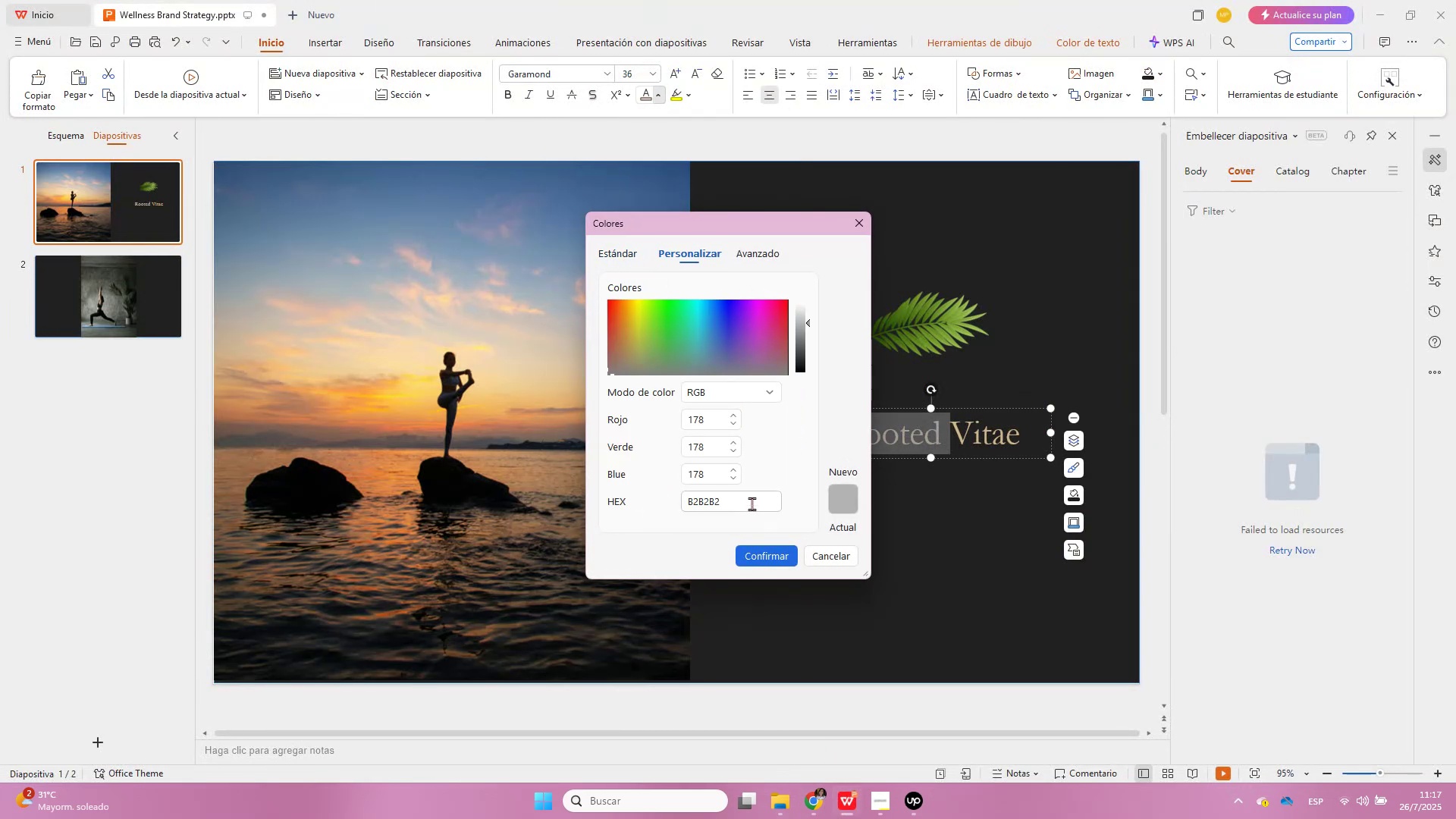 
double_click([752, 503])
 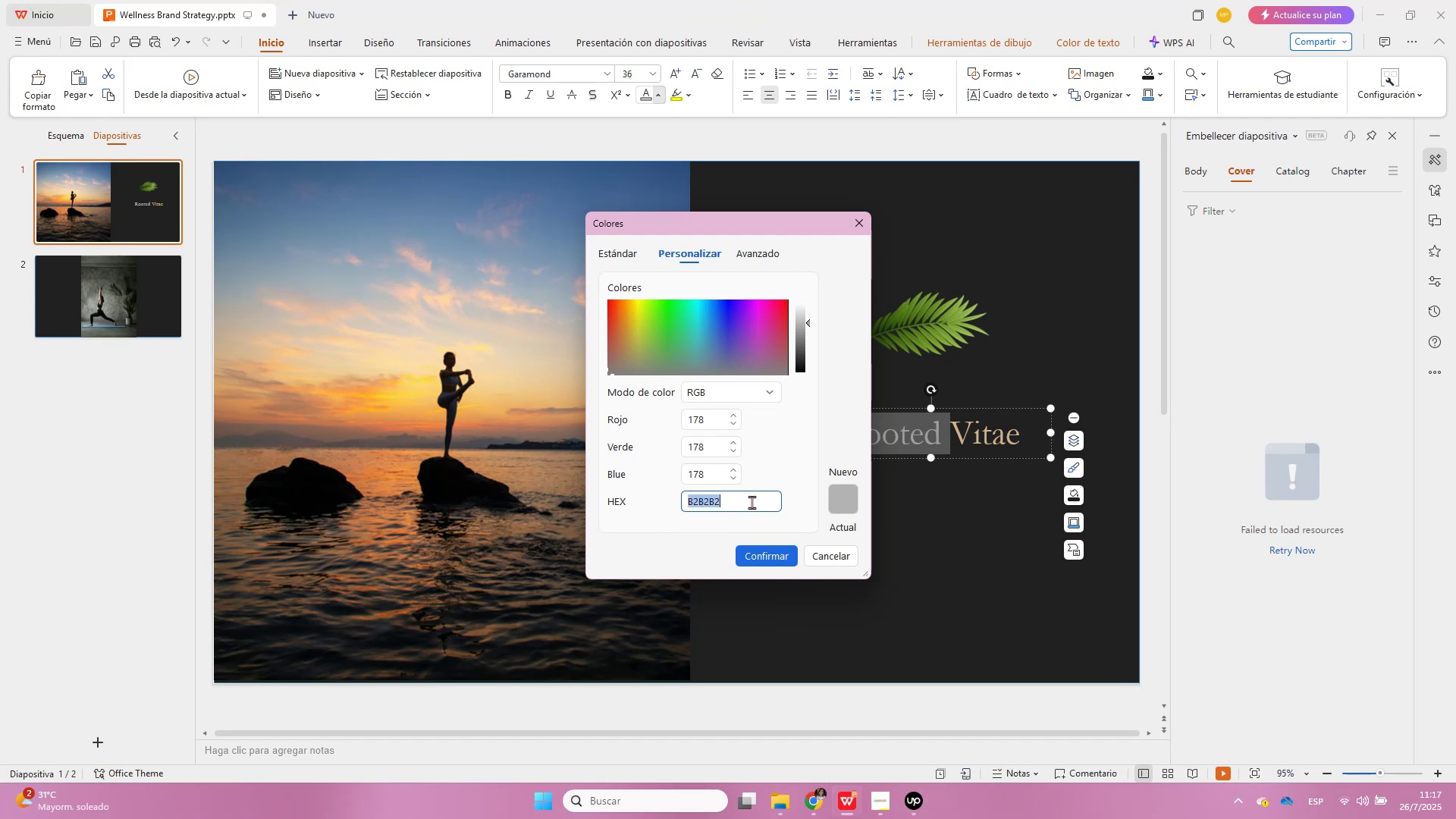 
triple_click([752, 503])
 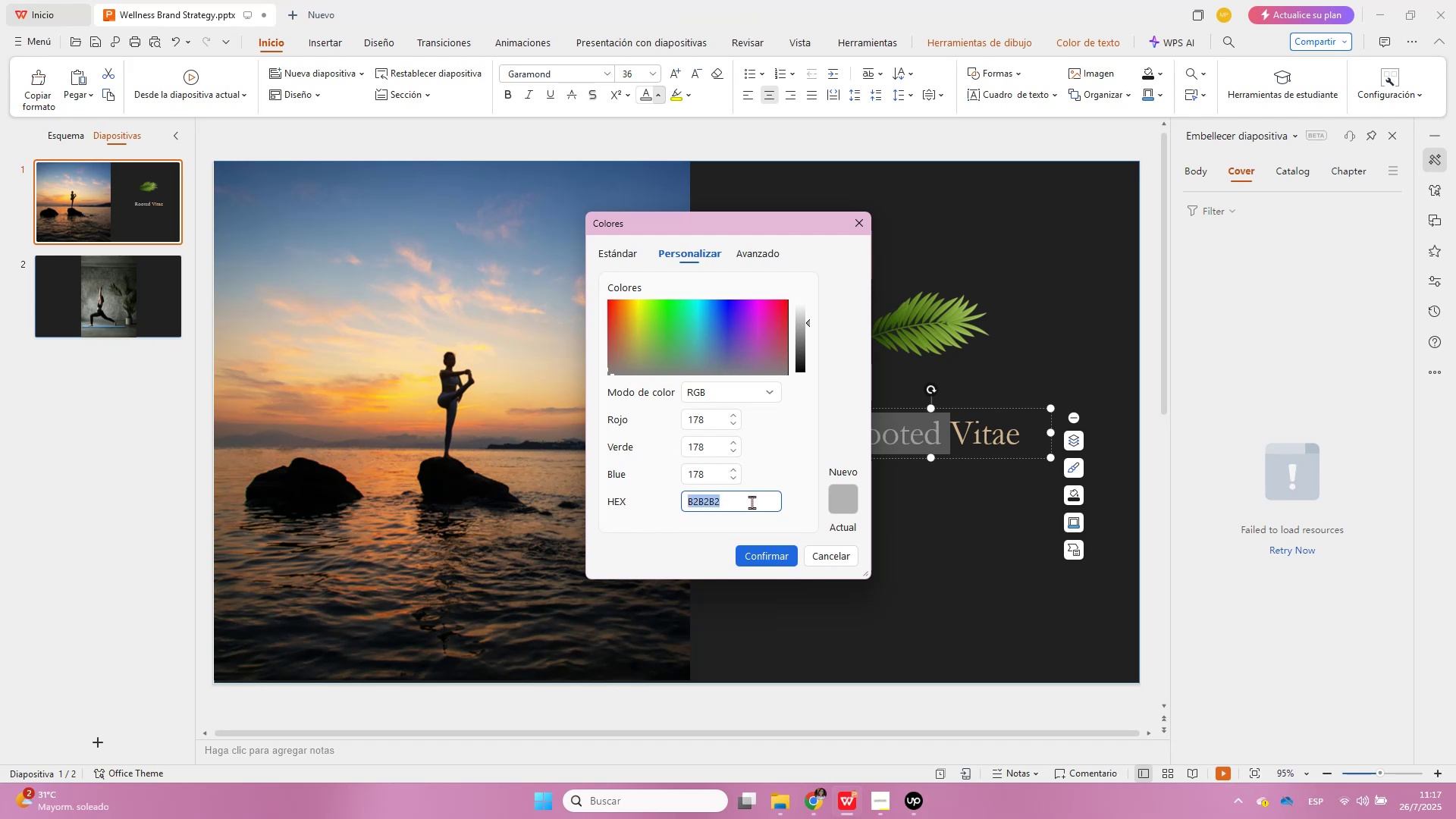 
type(dcdcdc)
 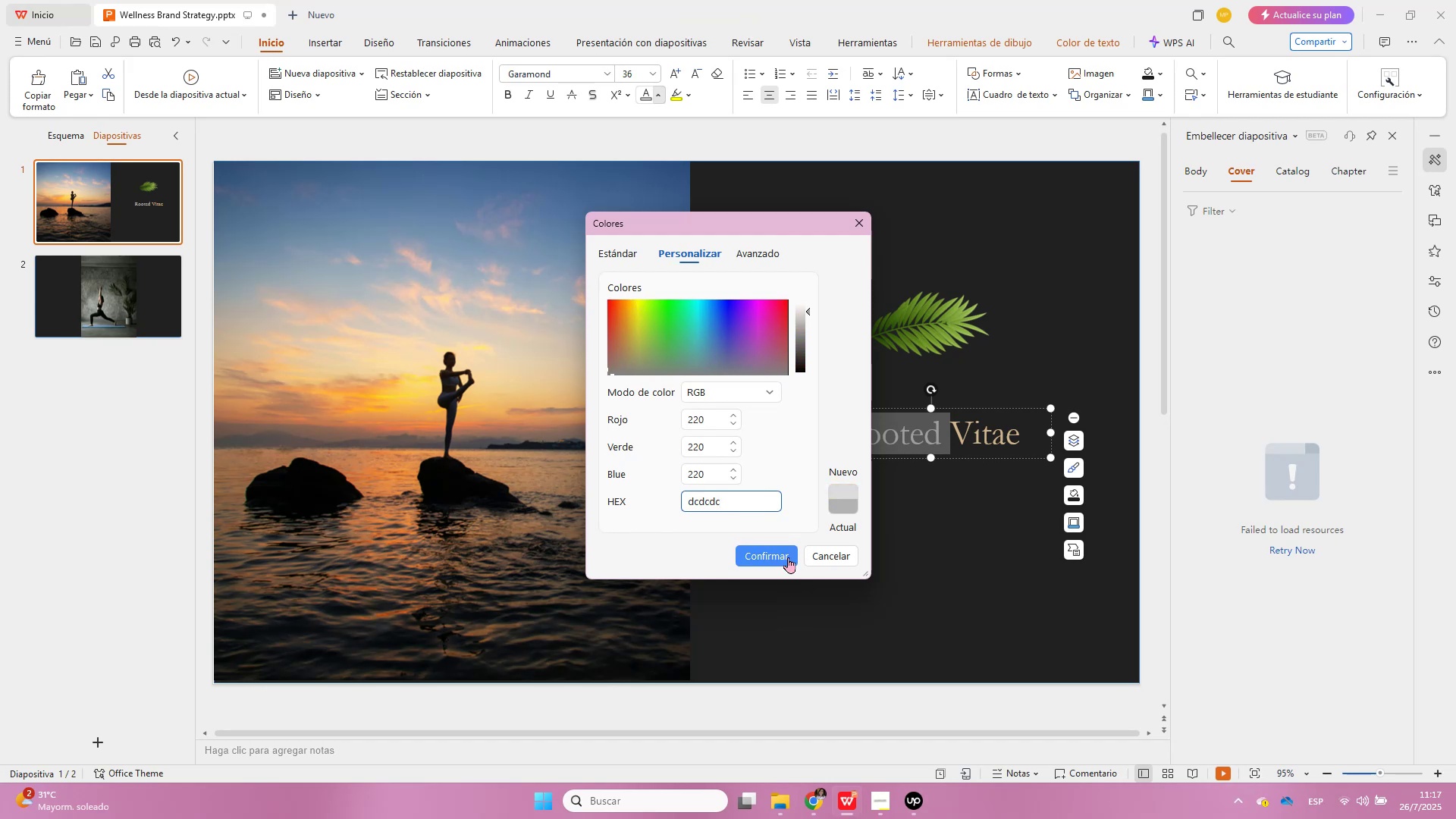 
left_click([785, 554])
 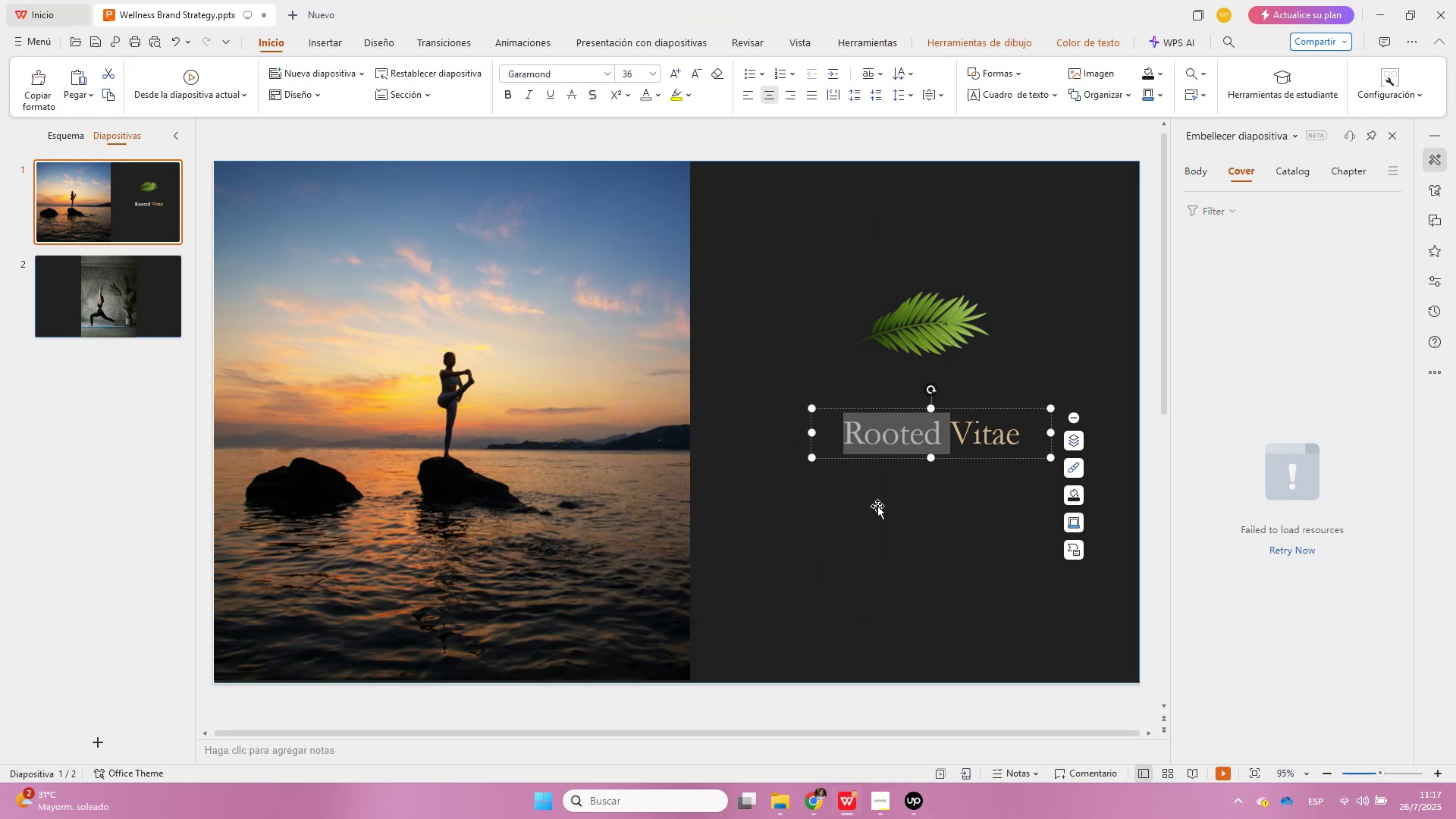 
left_click([944, 463])
 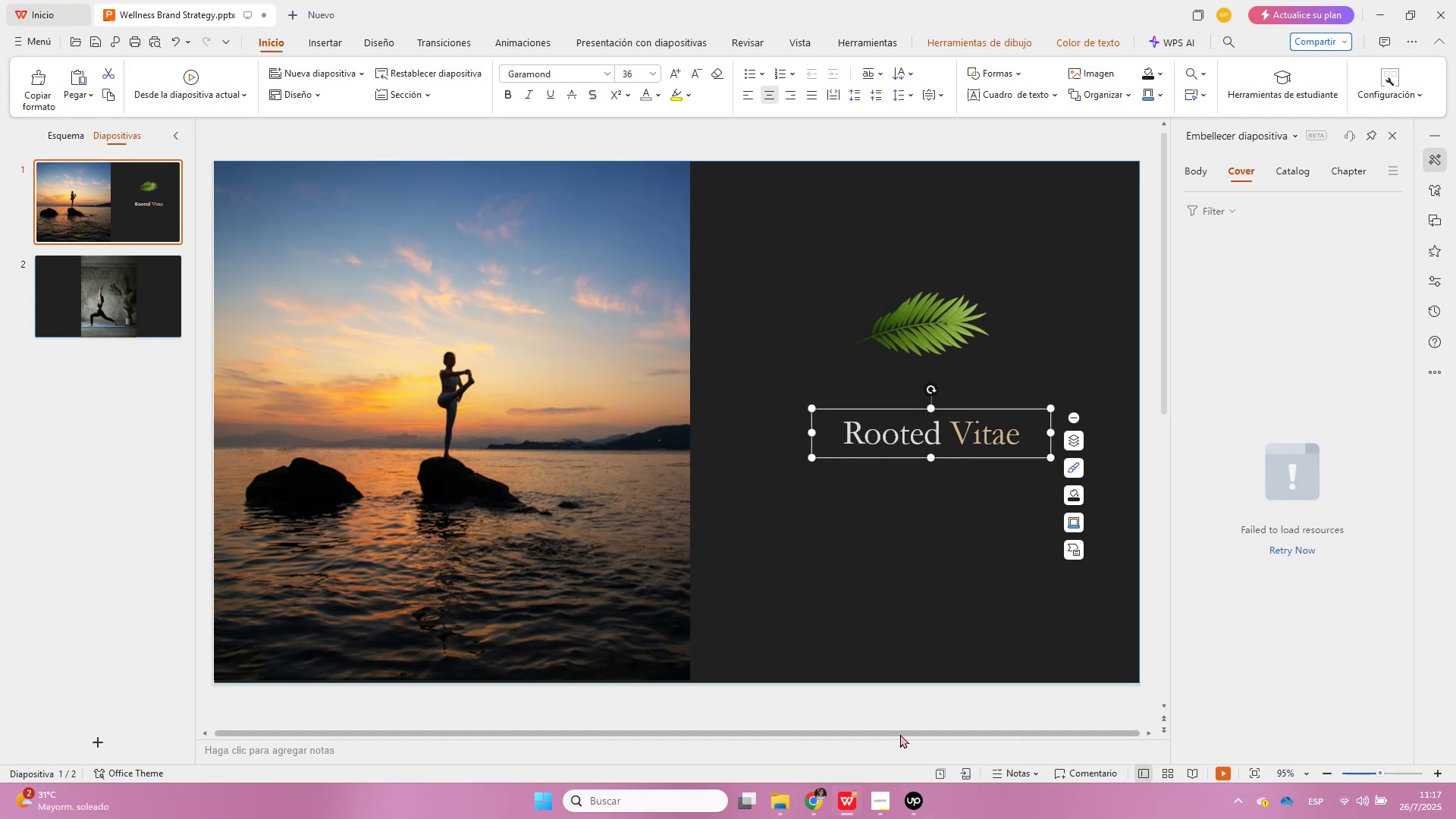 
left_click([795, 797])
 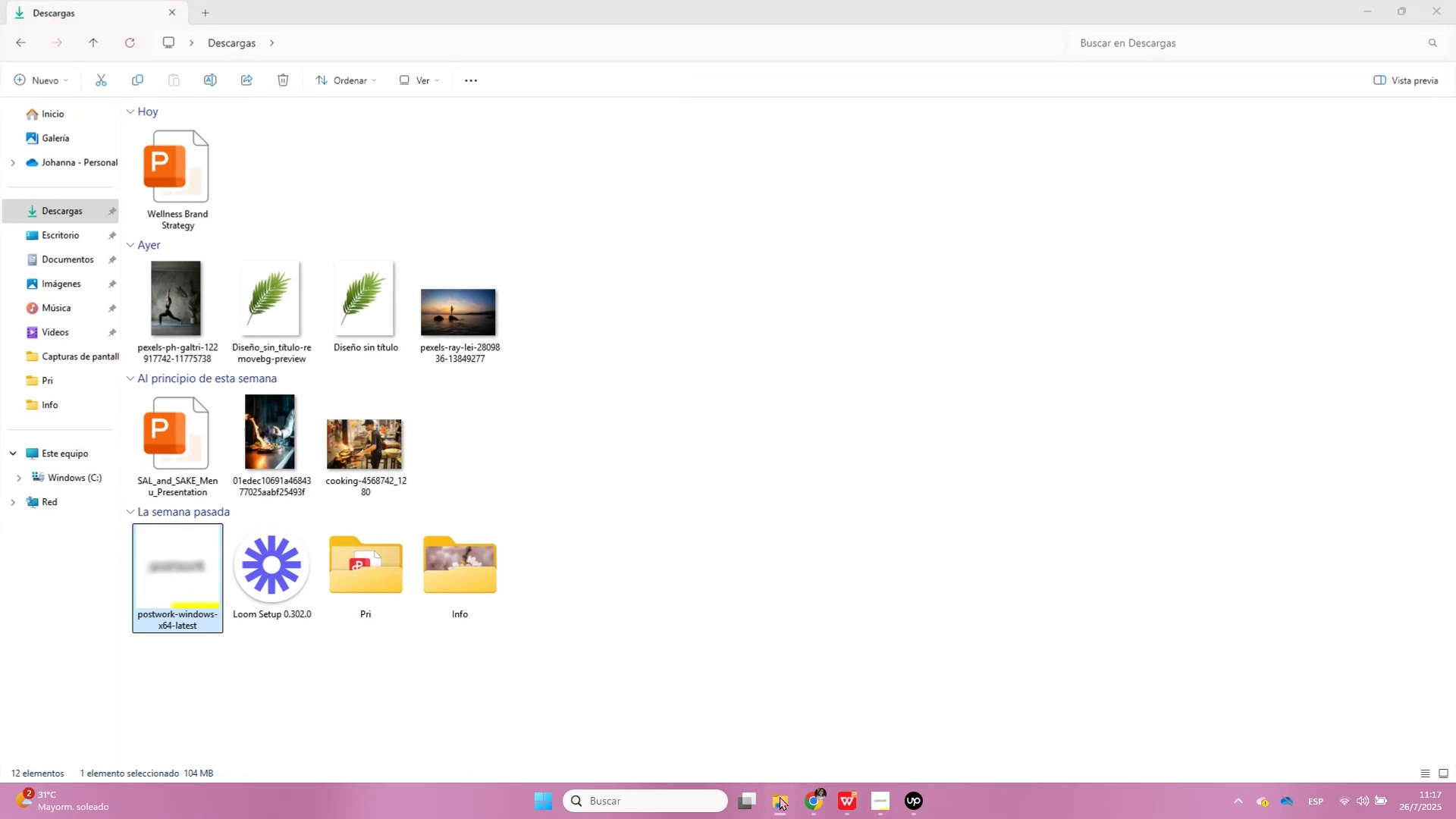 
double_click([803, 794])
 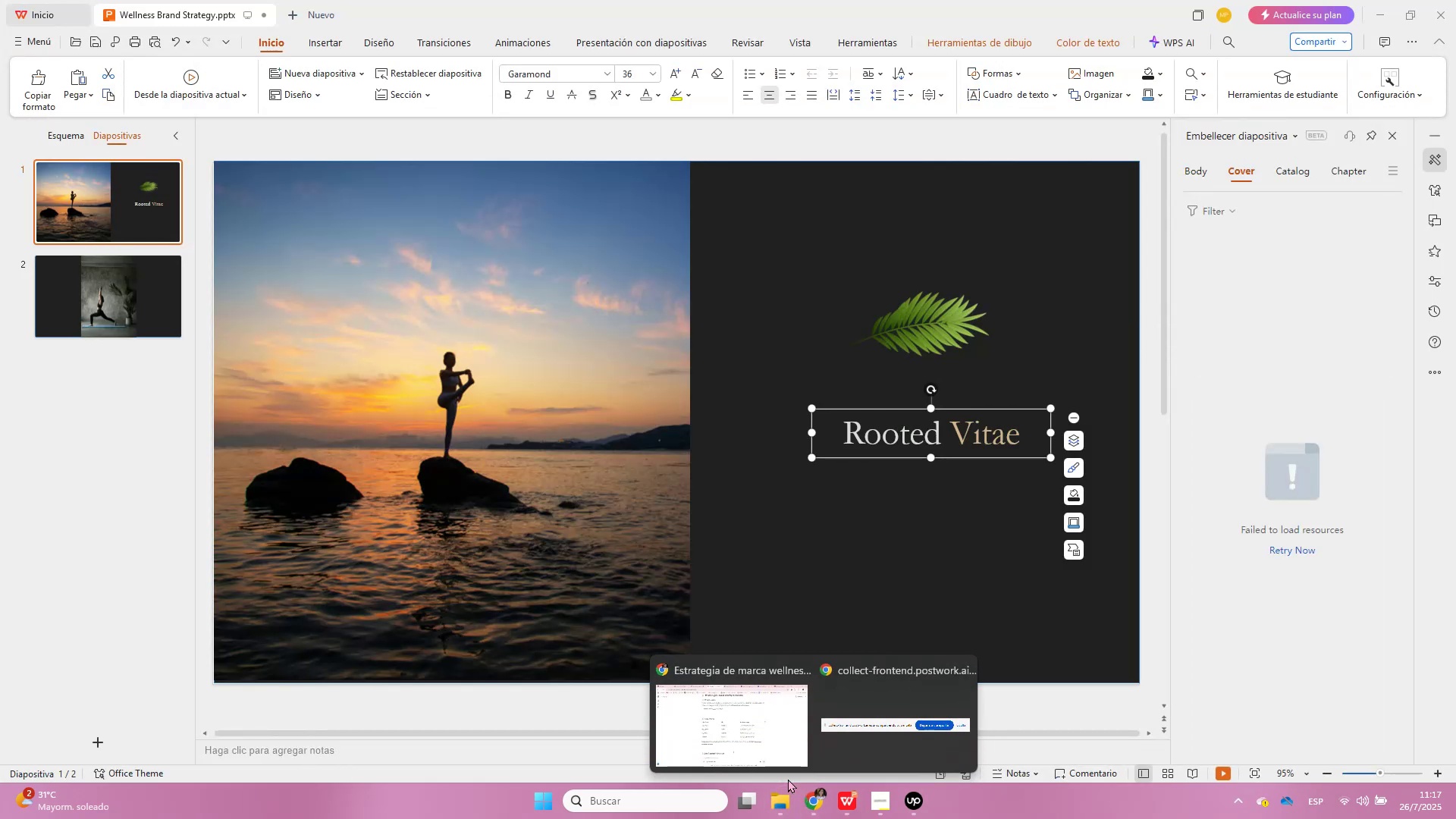 
left_click([766, 750])
 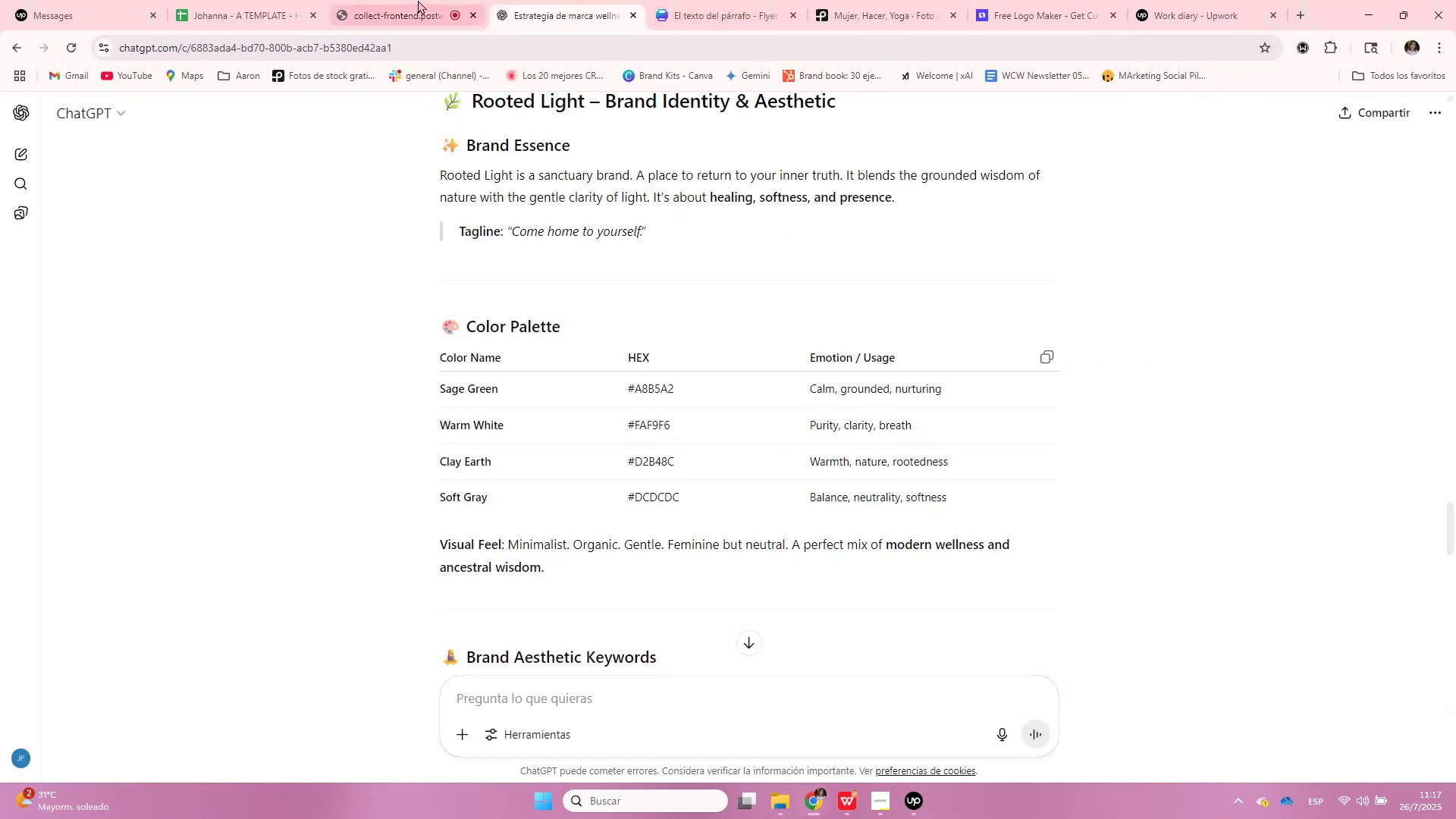 
left_click([1222, 0])
 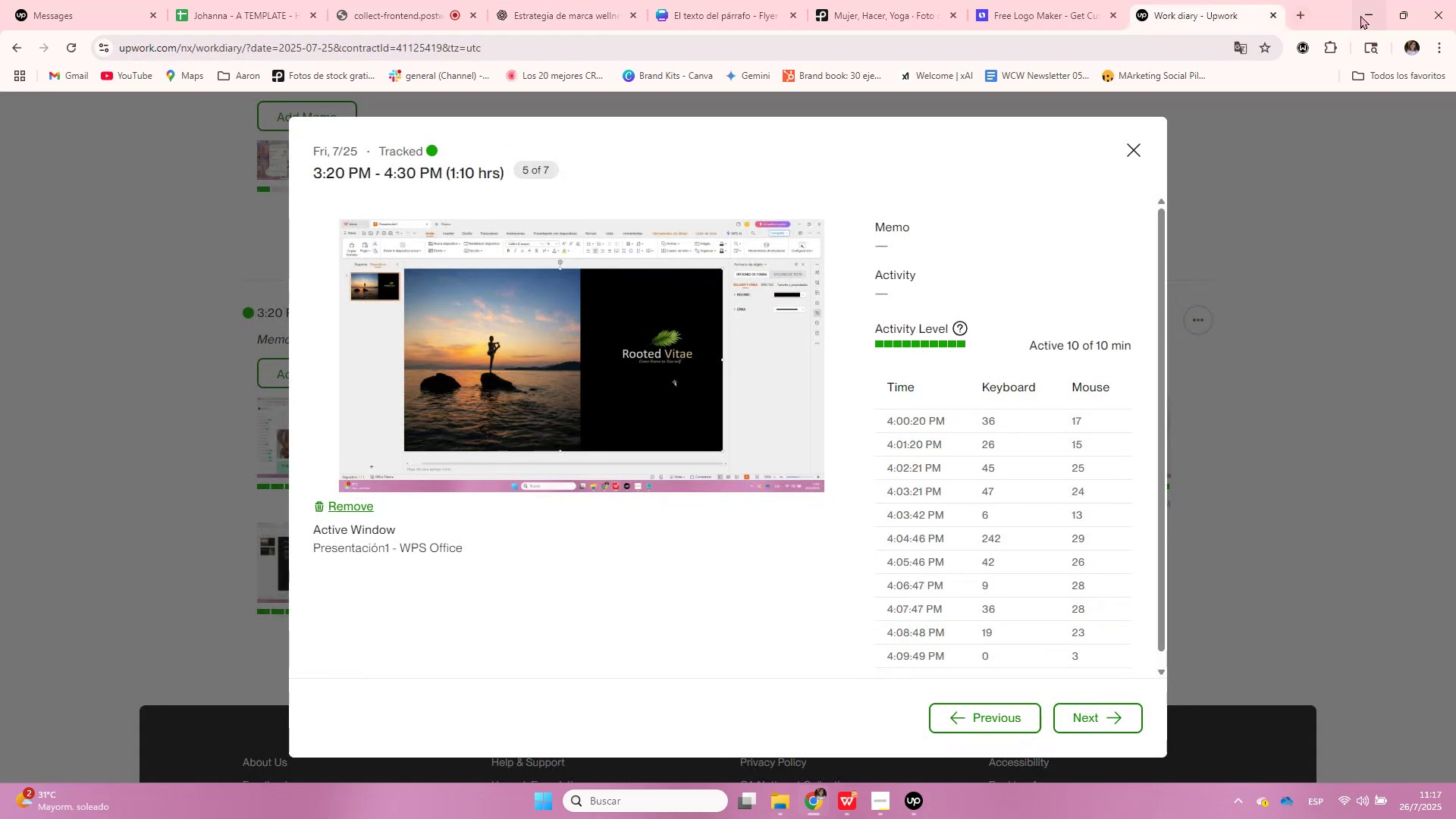 
left_click([1364, 15])
 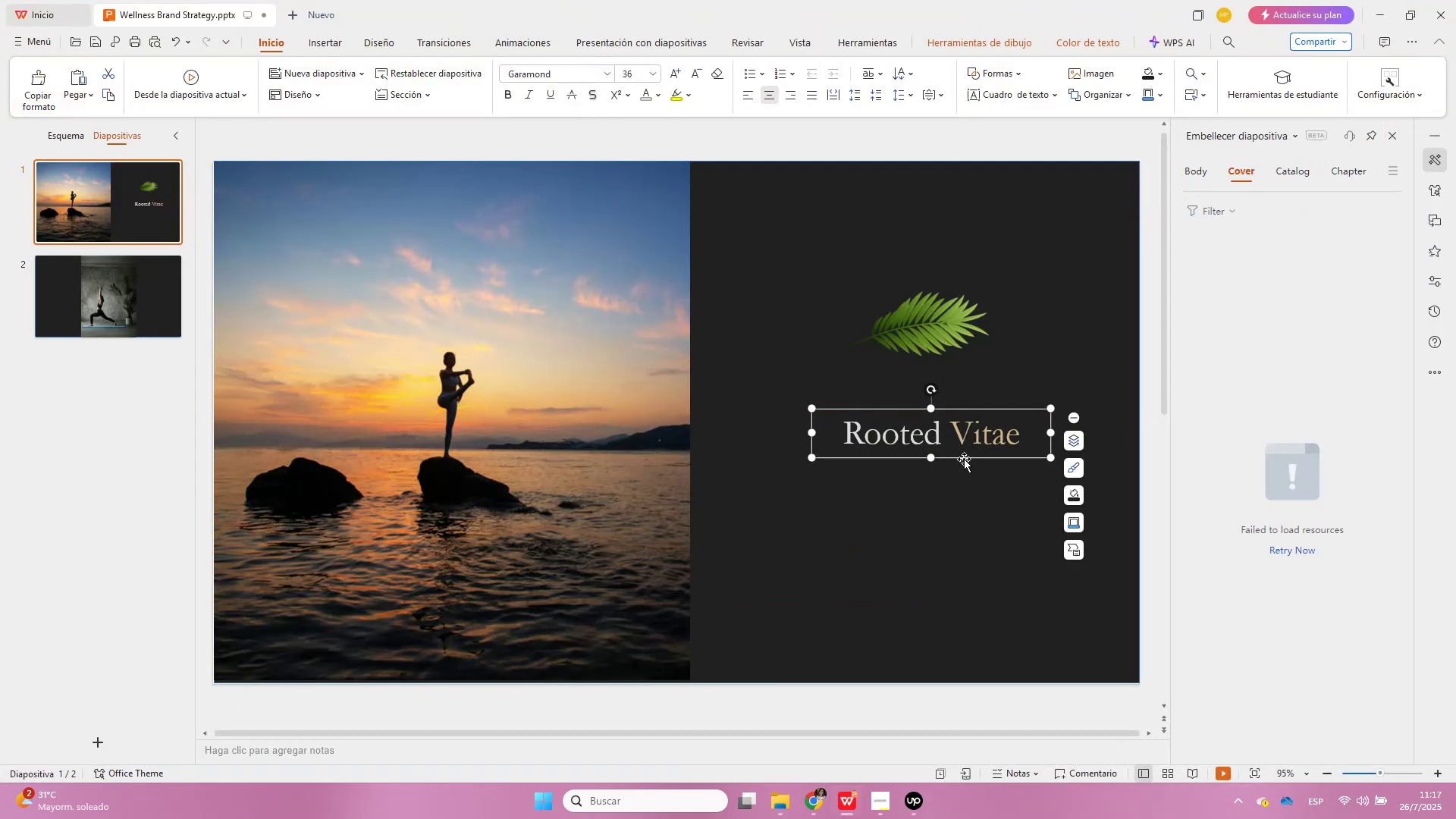 
double_click([980, 431])
 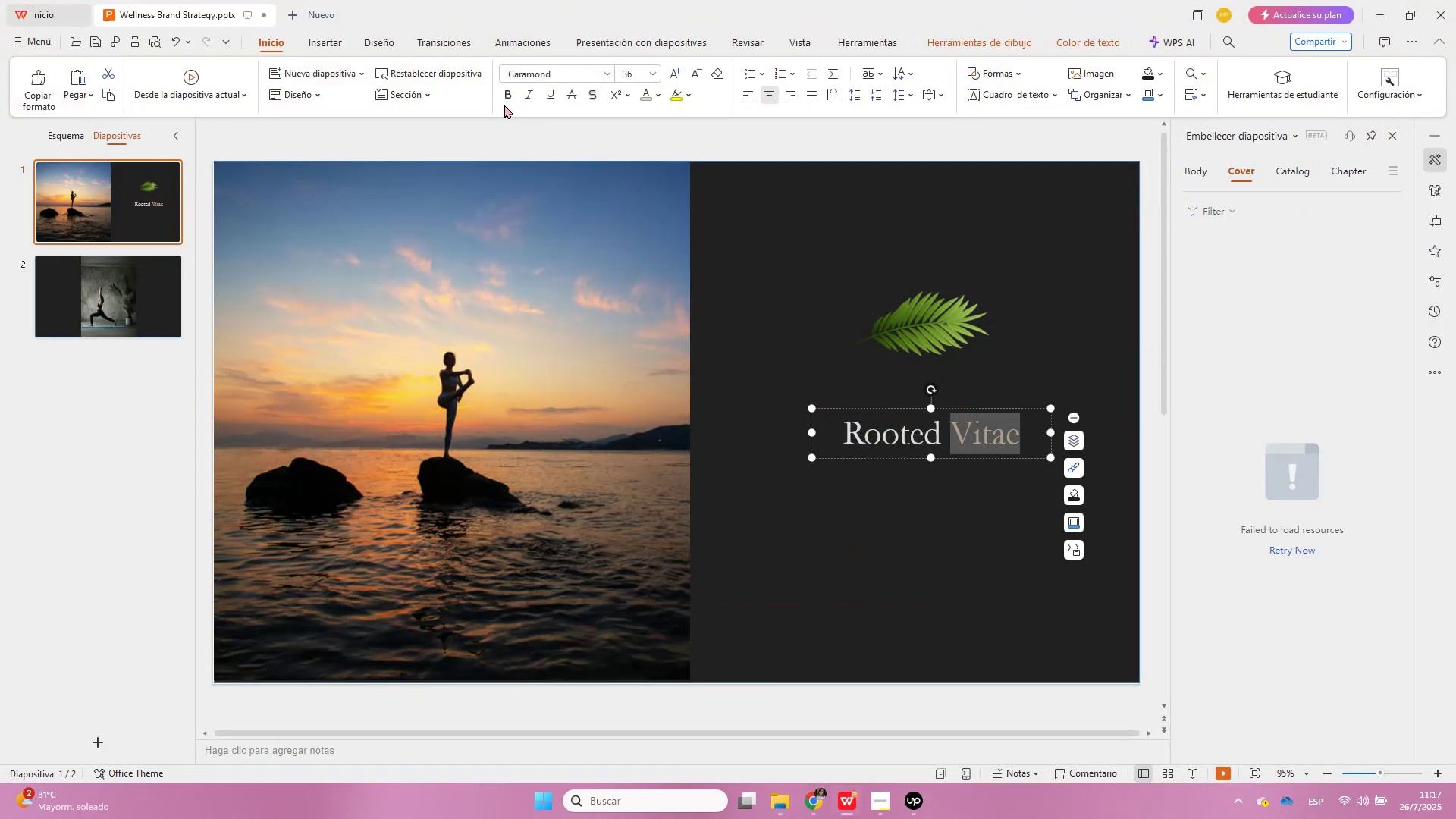 
double_click([504, 89])
 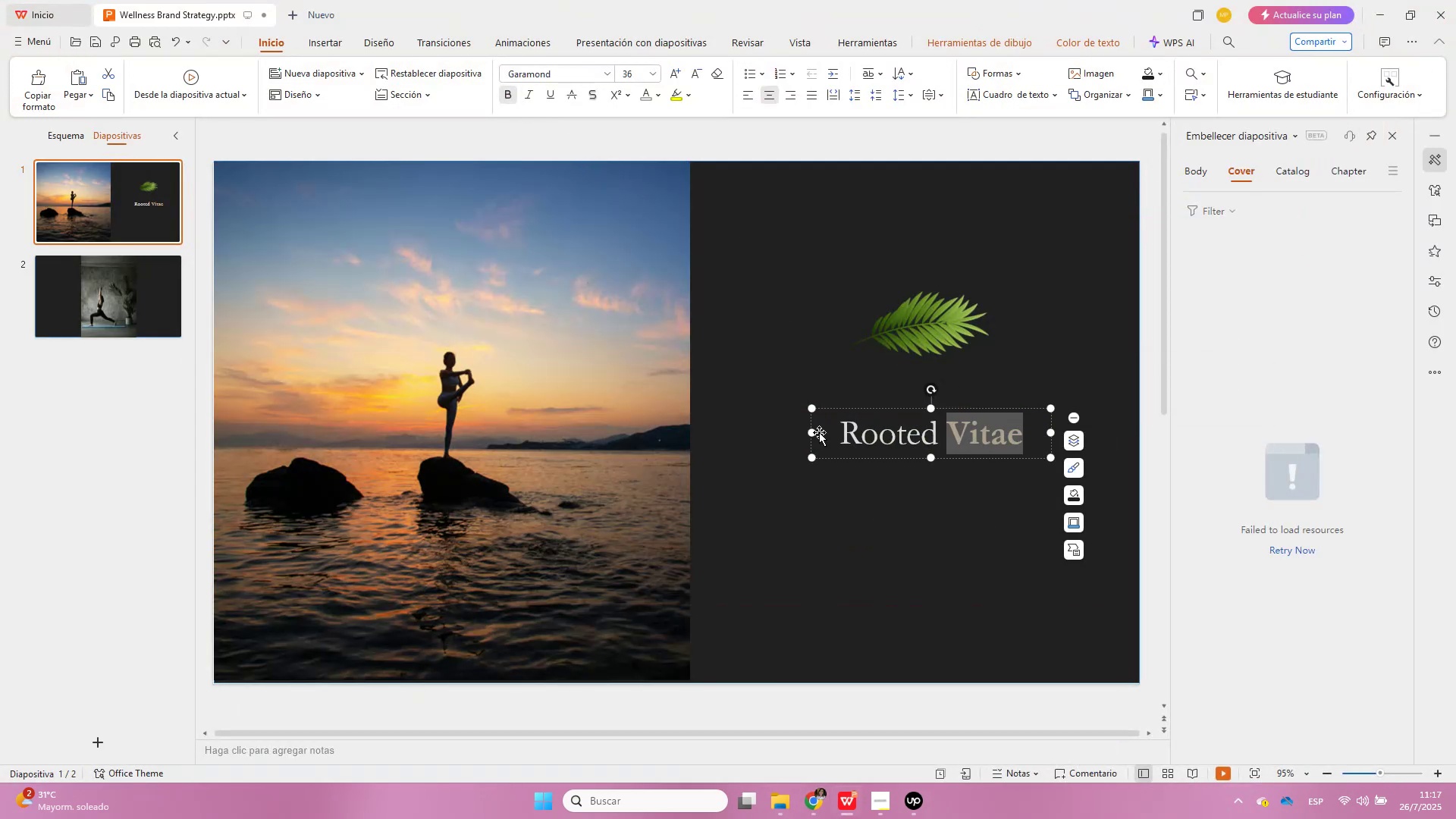 
left_click([915, 557])
 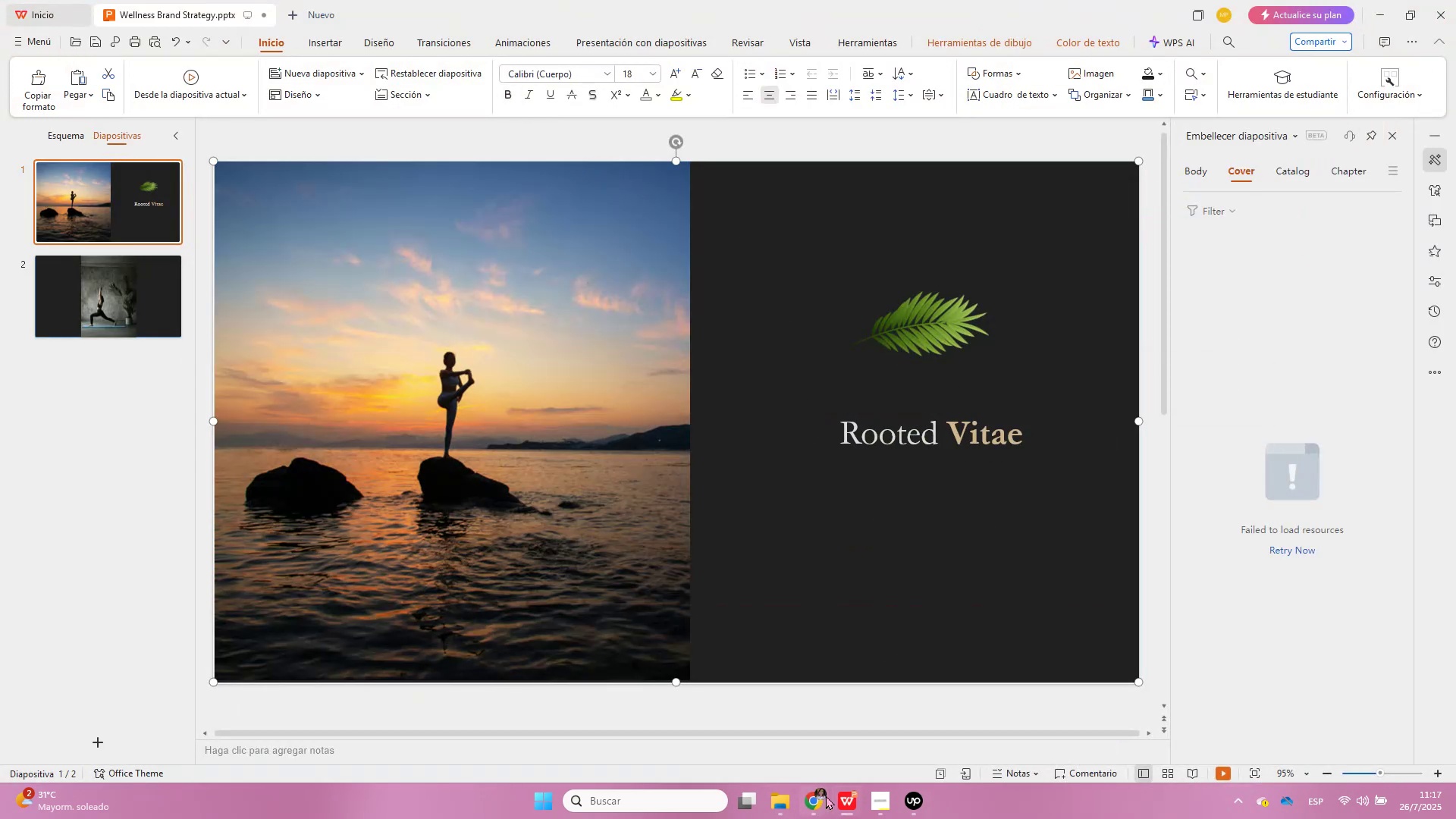 
left_click([839, 799])
 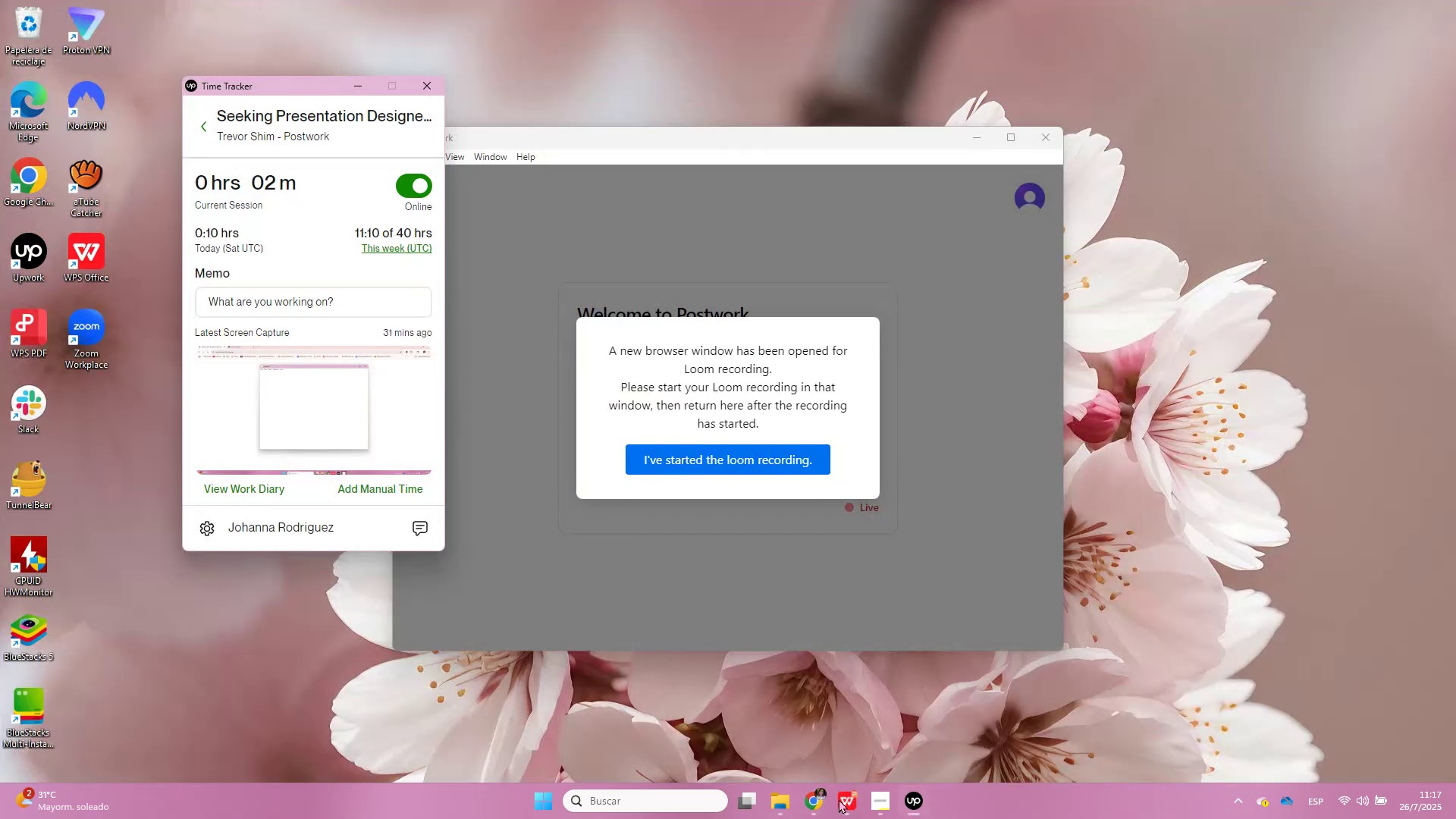 
left_click([839, 799])
 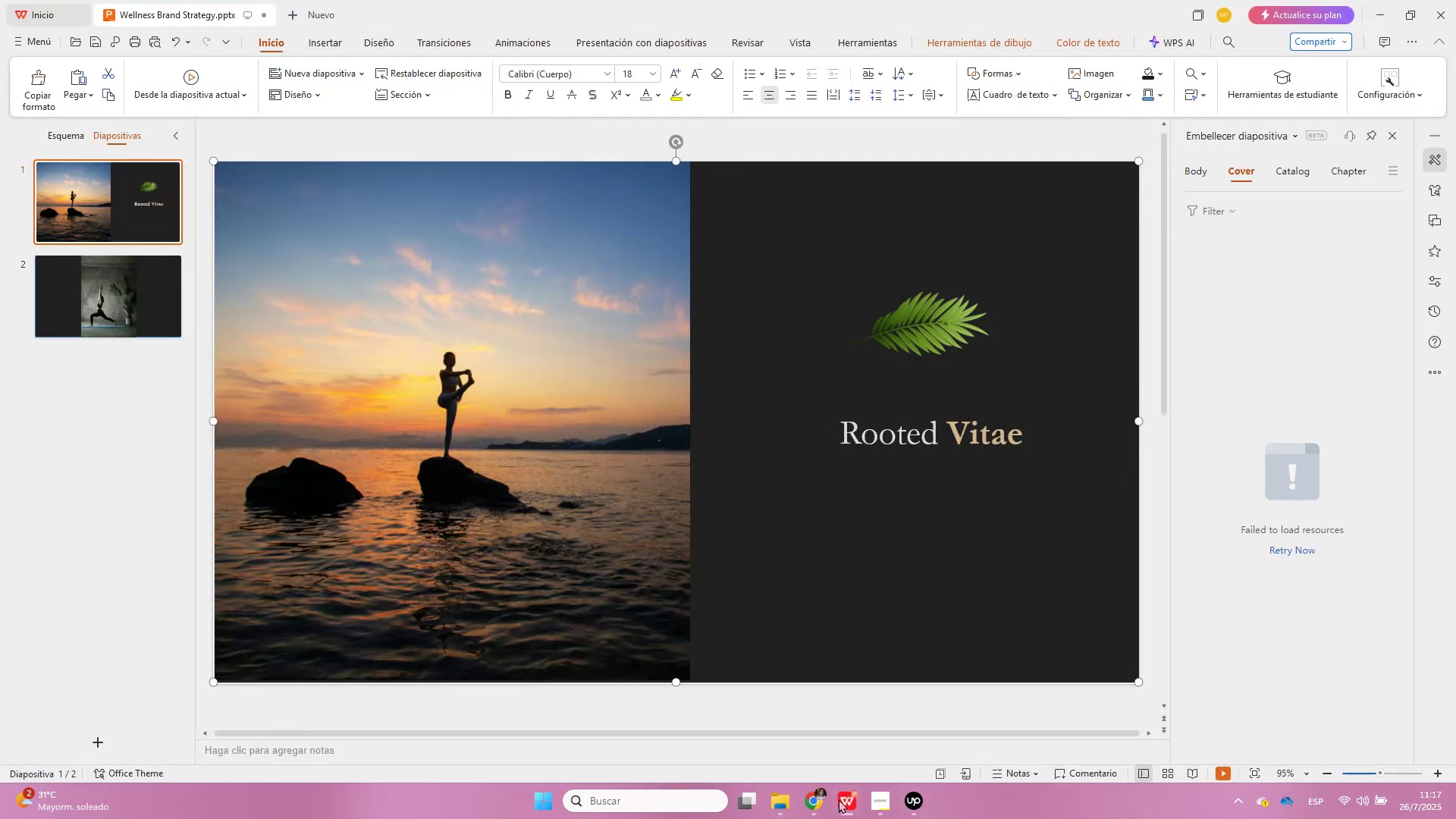 
left_click([839, 799])
 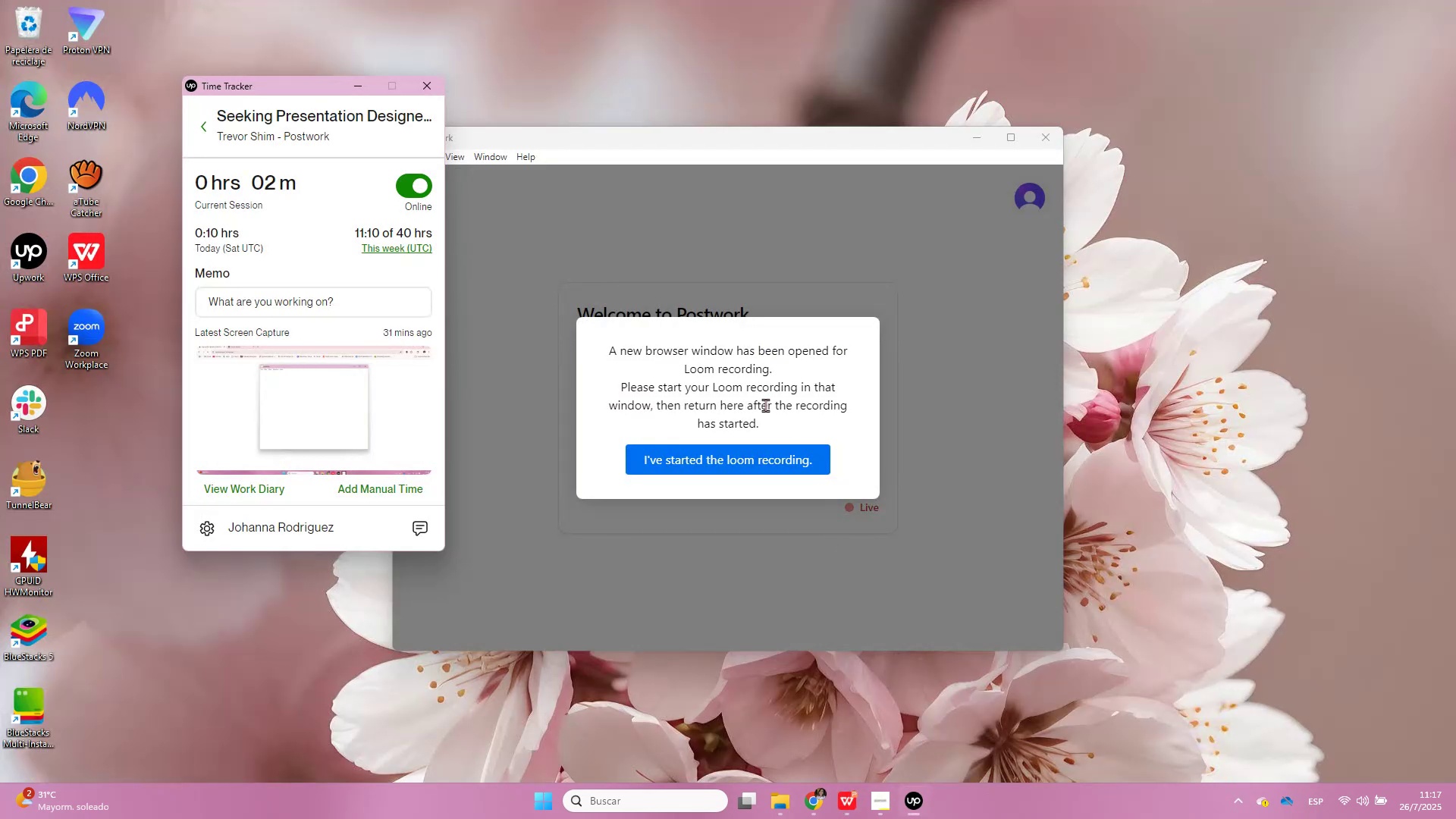 
left_click([771, 459])
 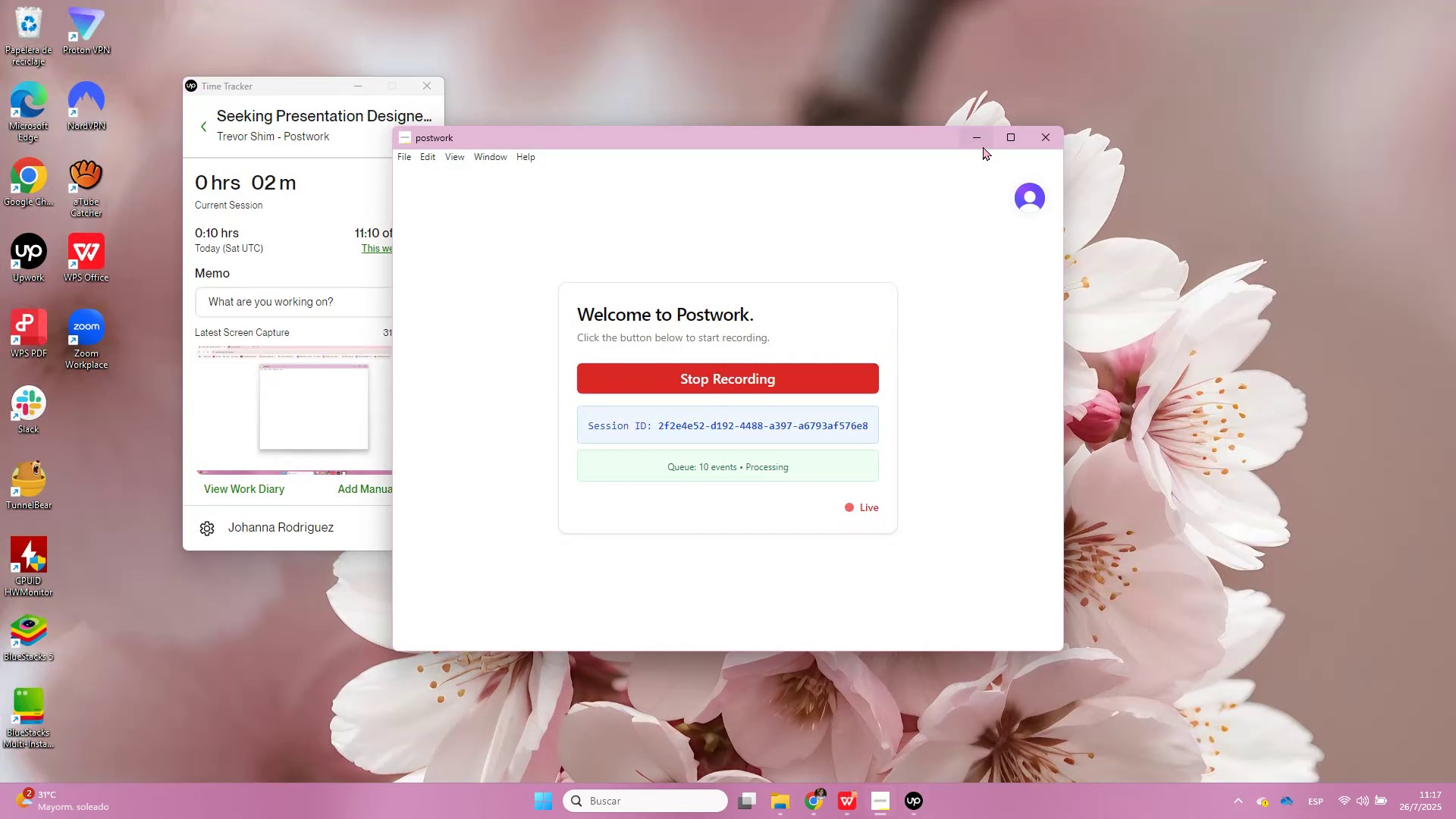 
left_click([983, 146])
 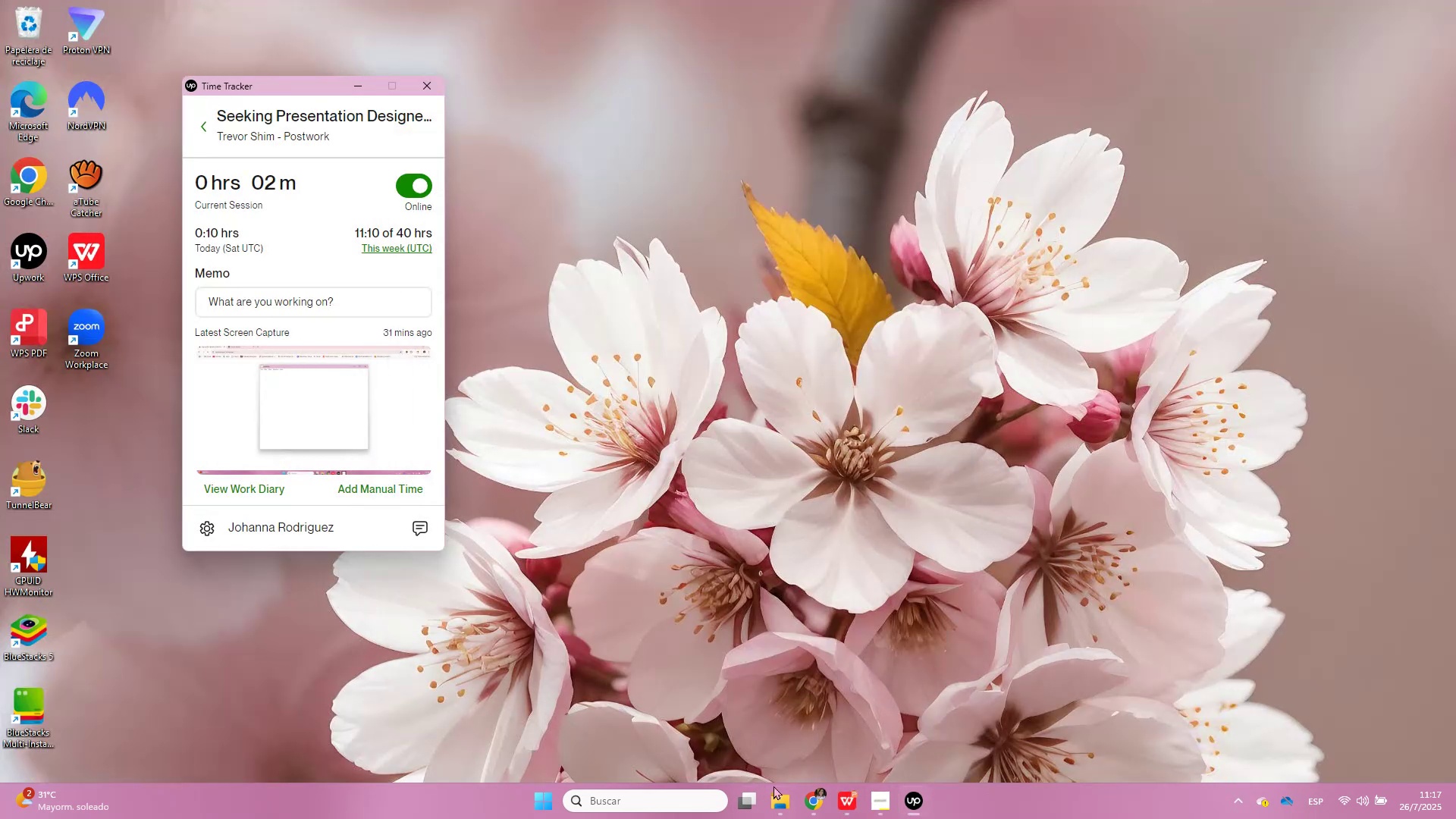 
left_click([816, 799])
 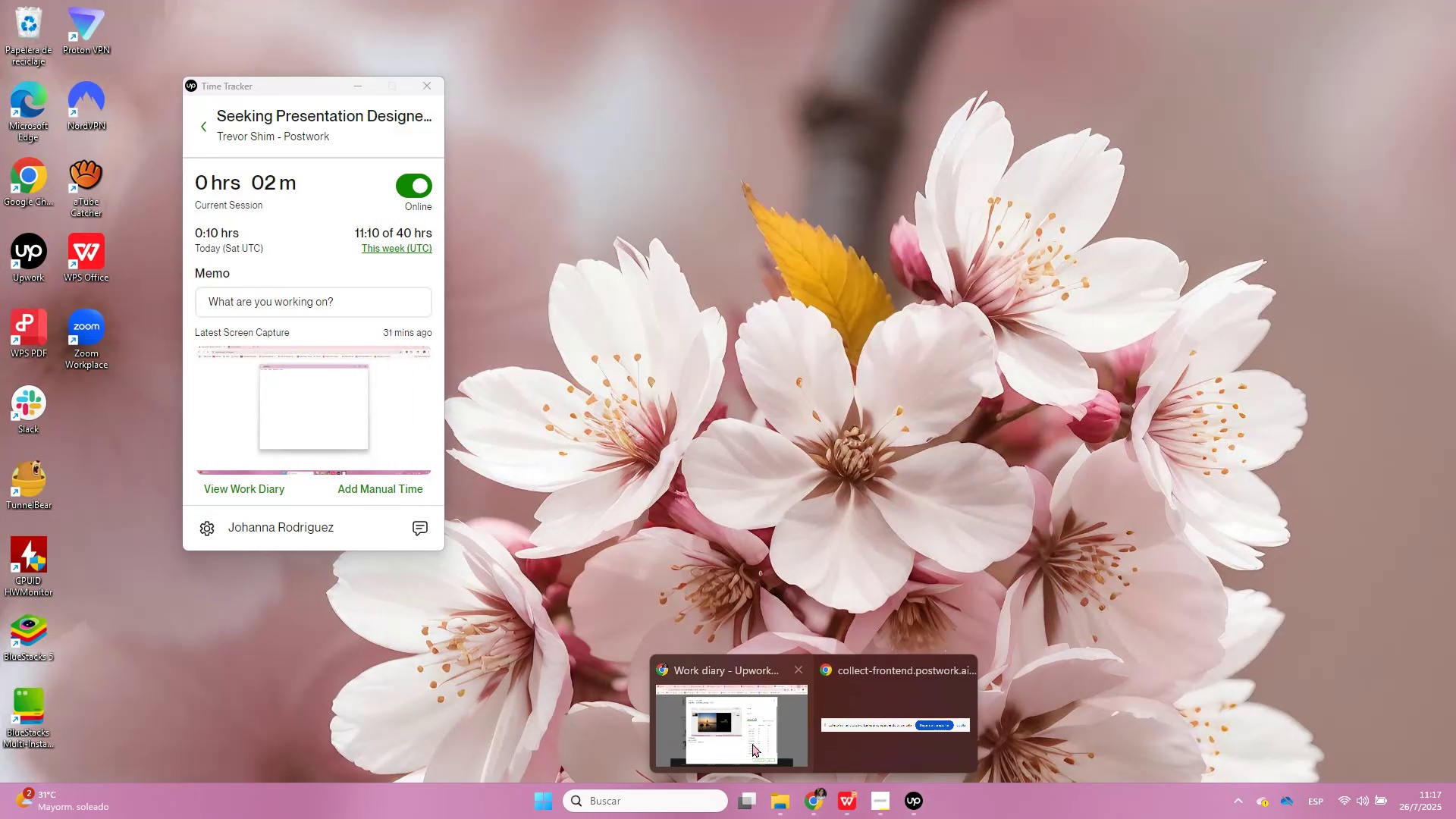 
left_click([751, 742])
 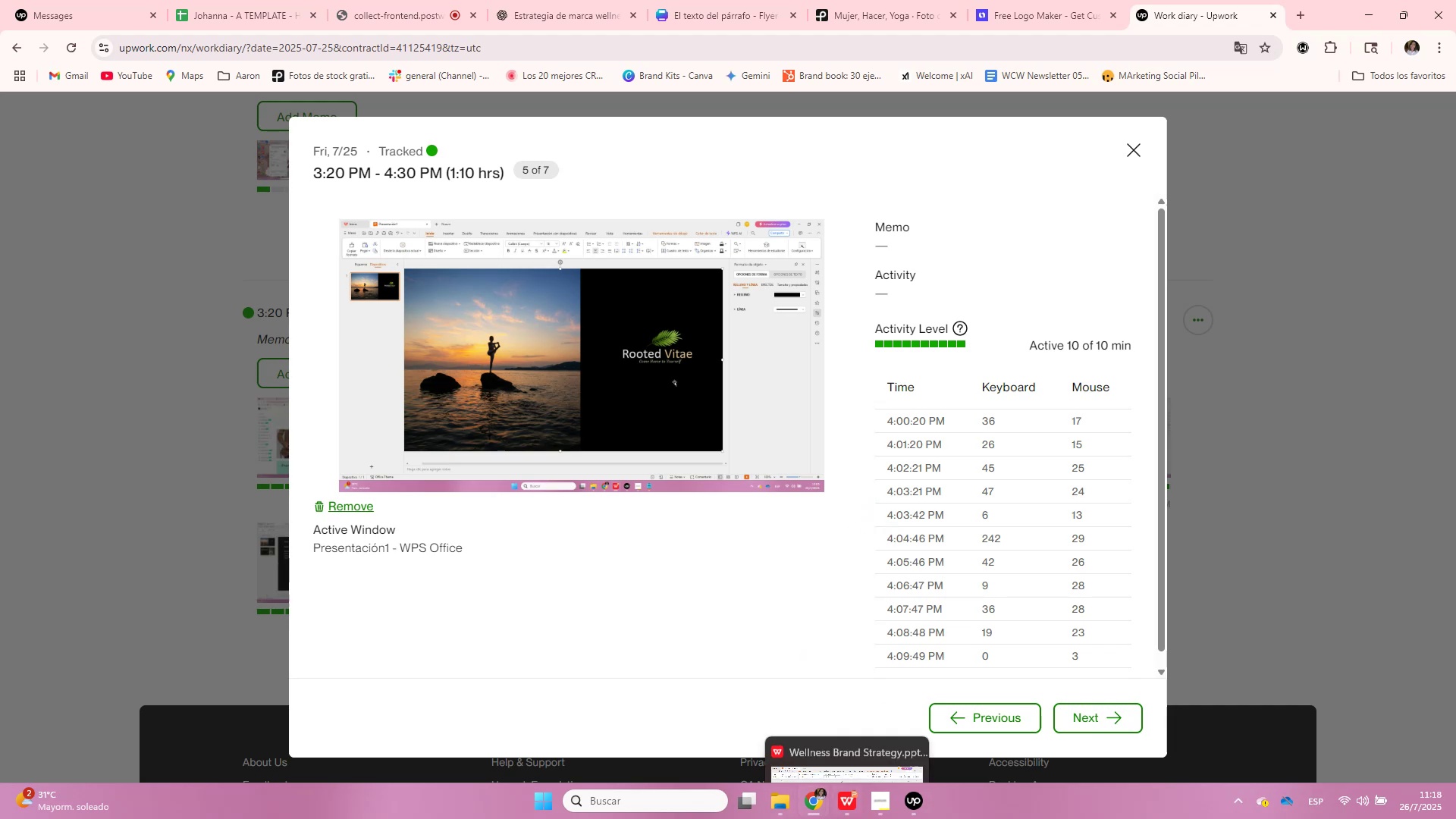 
wait(14.1)
 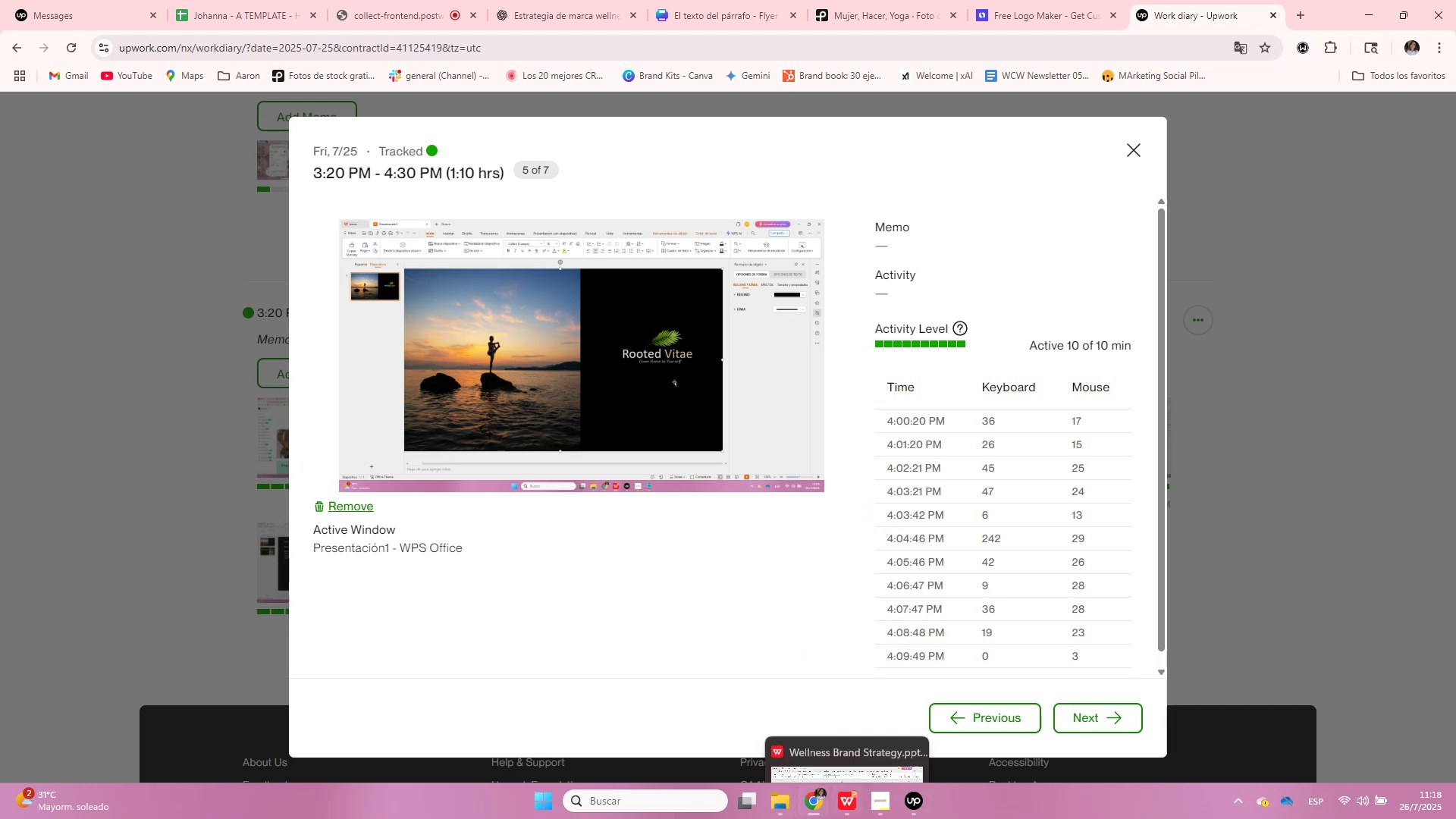 
left_click([852, 717])
 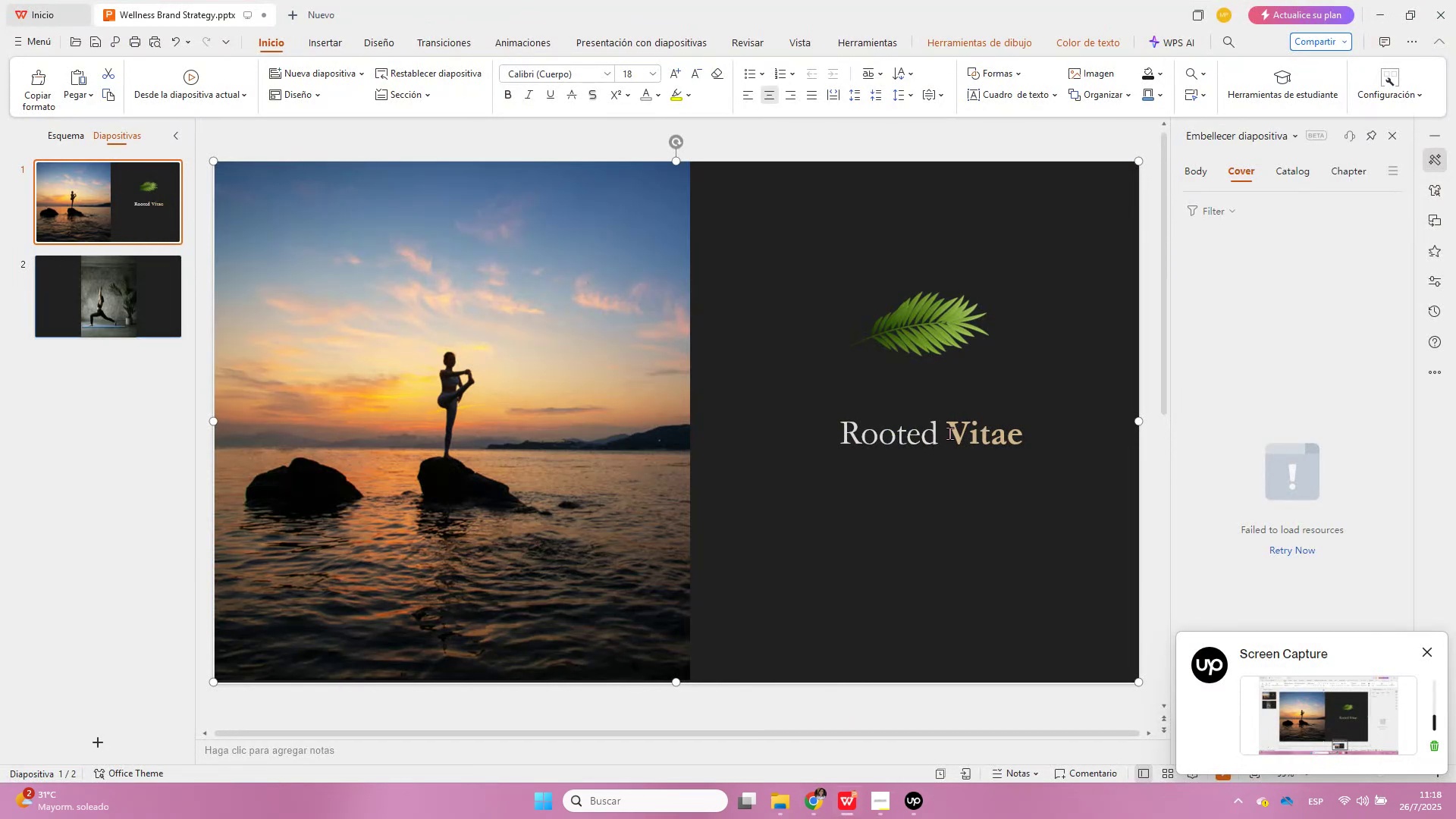 
double_click([949, 434])
 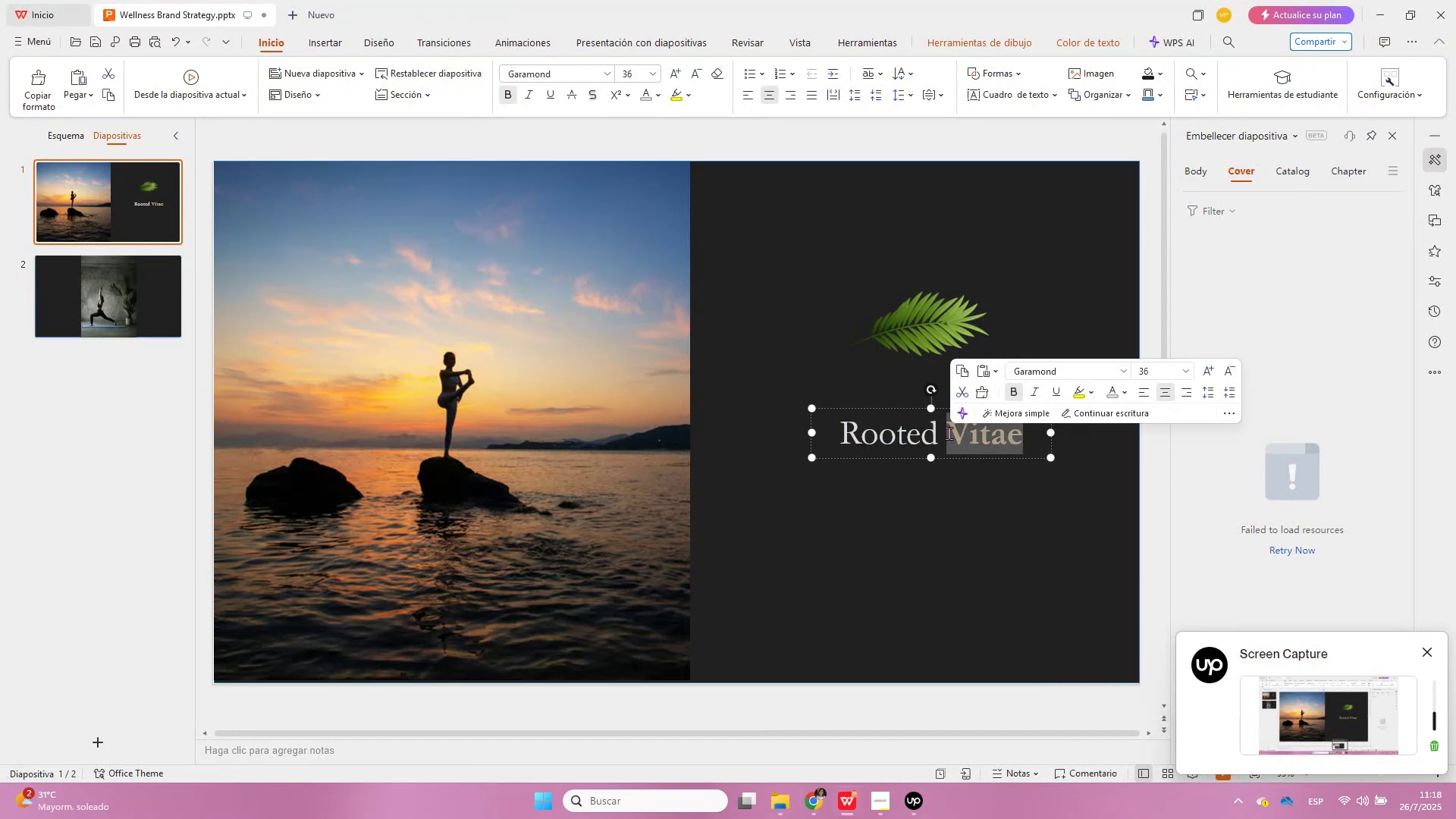 
triple_click([949, 434])
 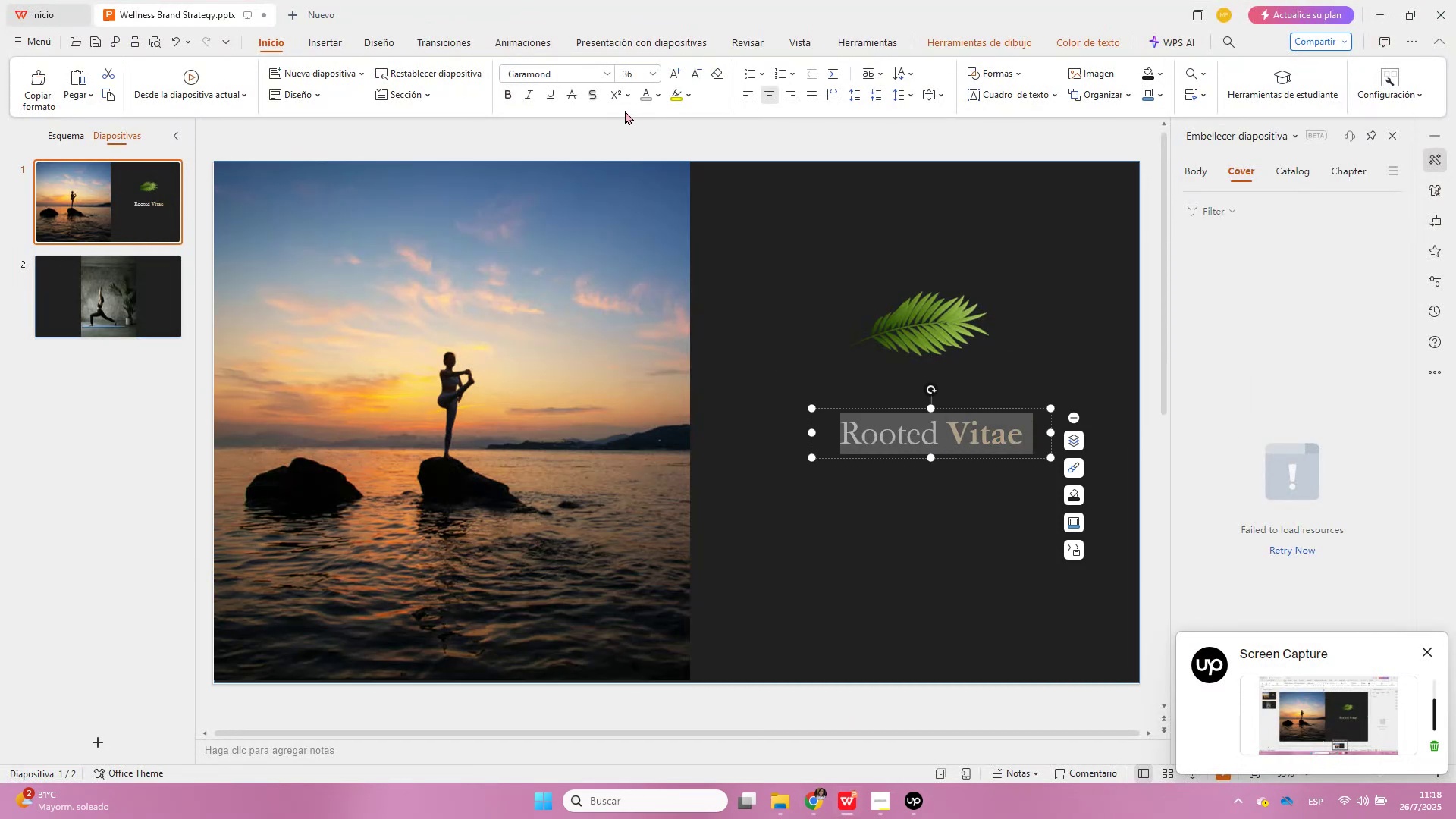 
left_click([610, 64])
 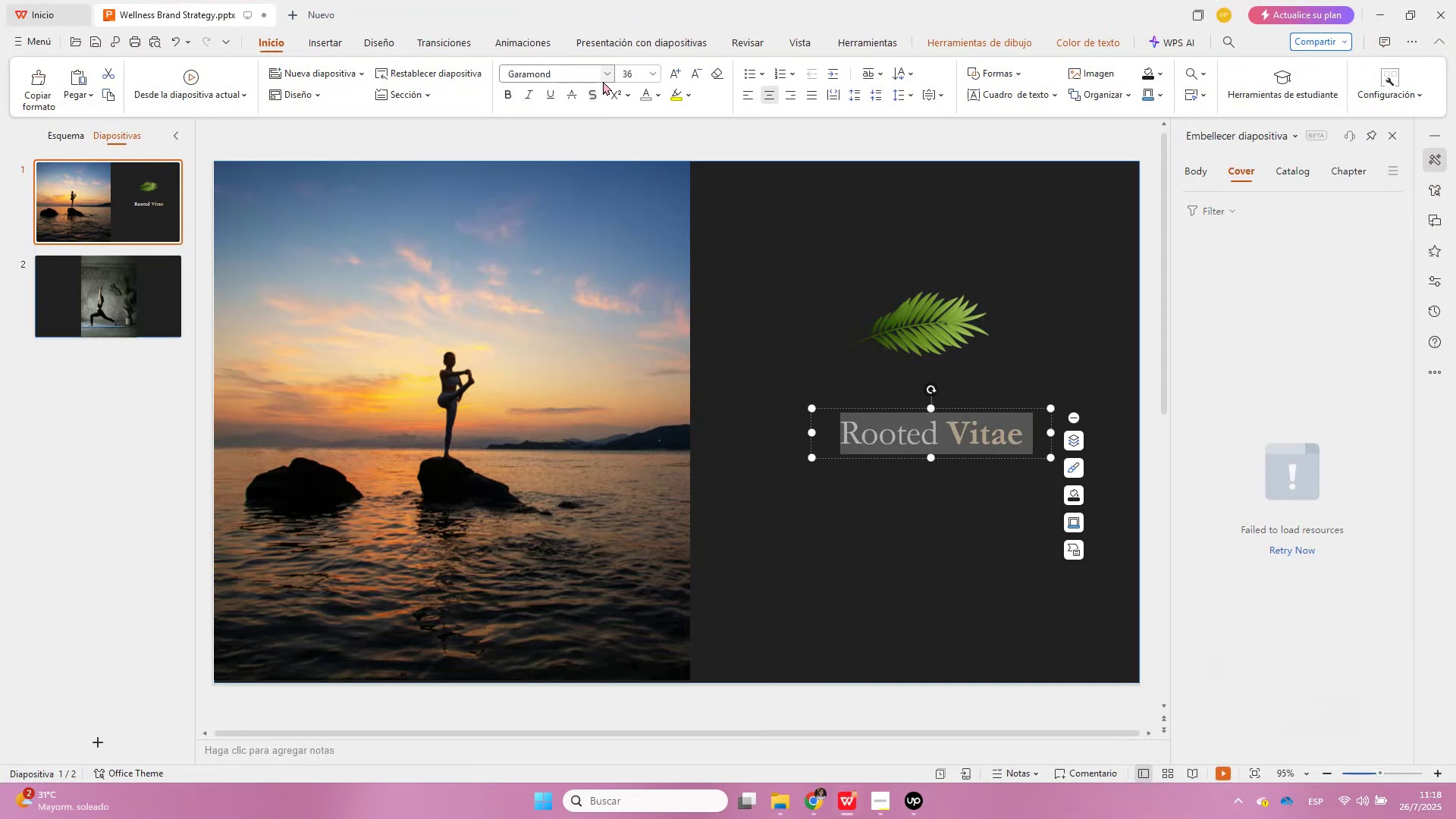 
left_click([609, 81])
 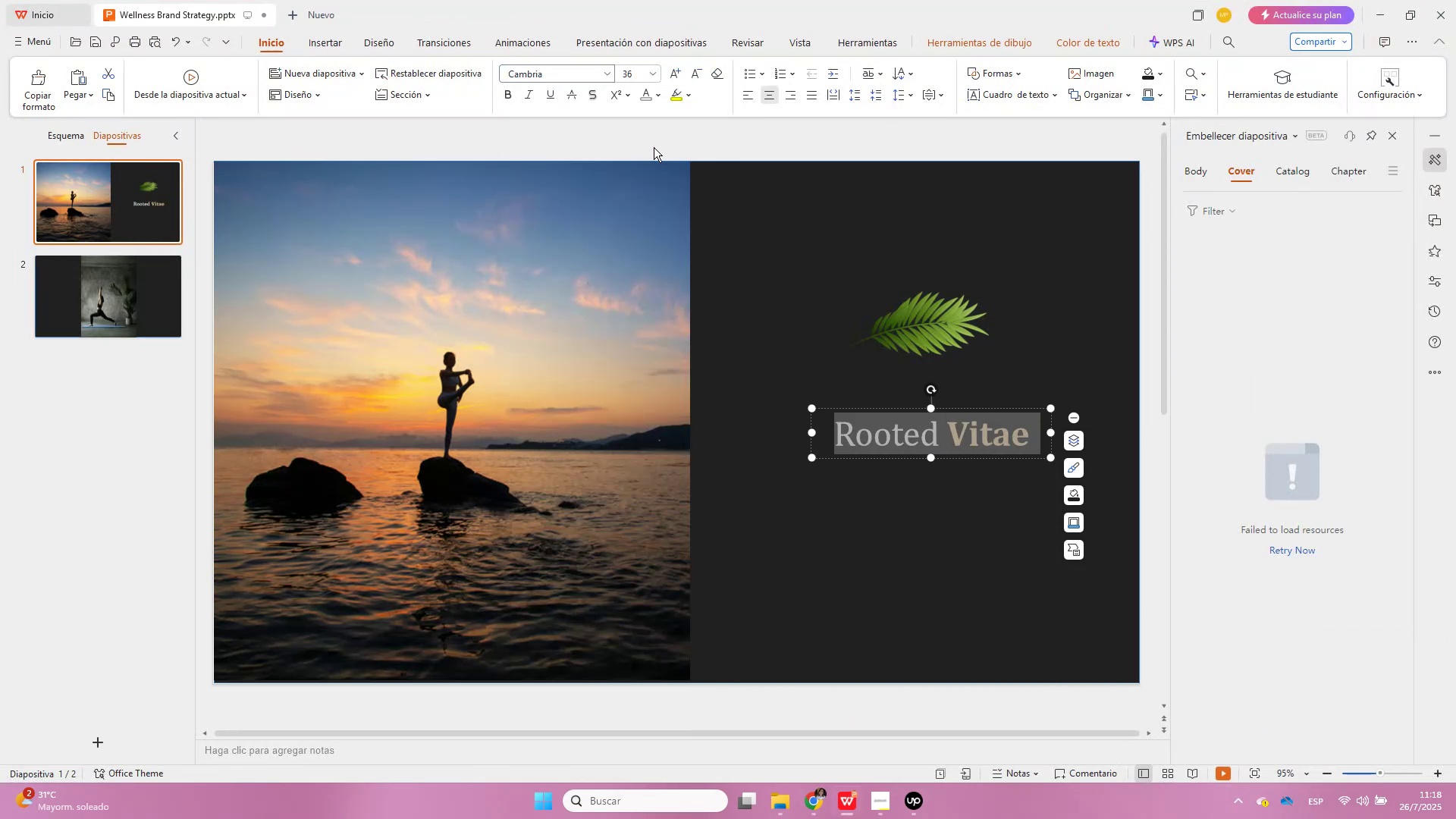 
left_click([595, 75])
 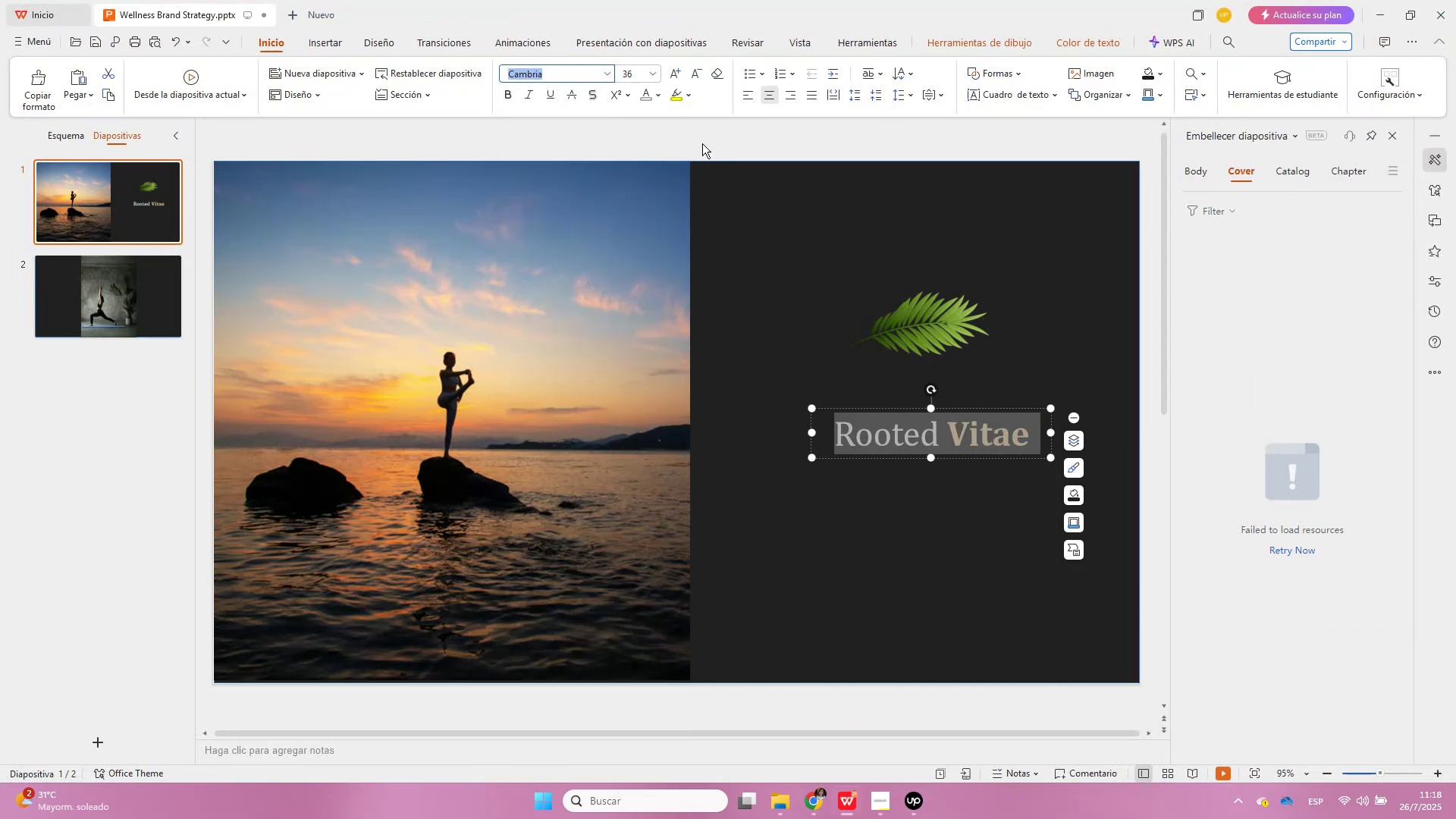 
left_click([853, 529])
 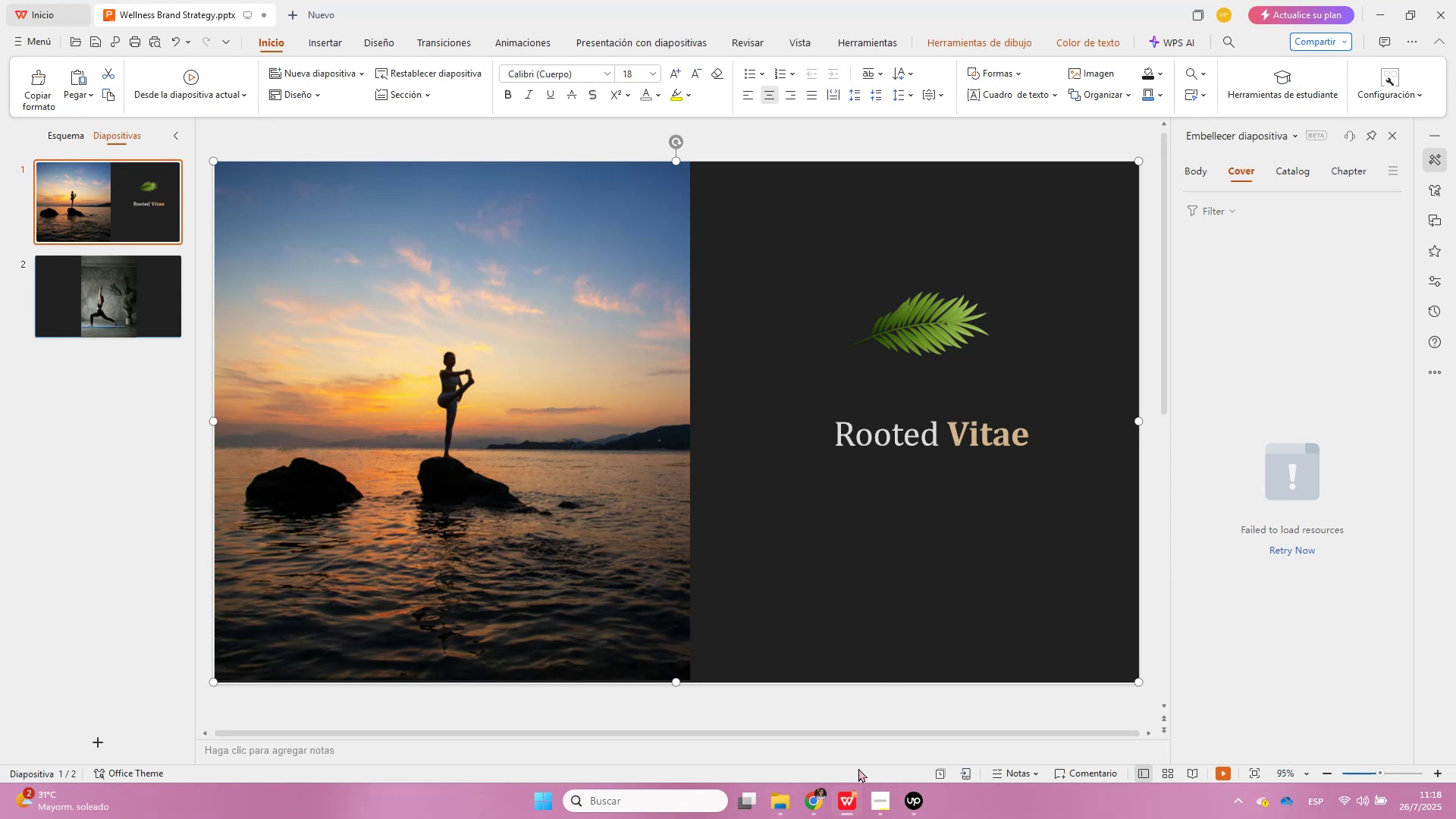 
left_click([849, 809])
 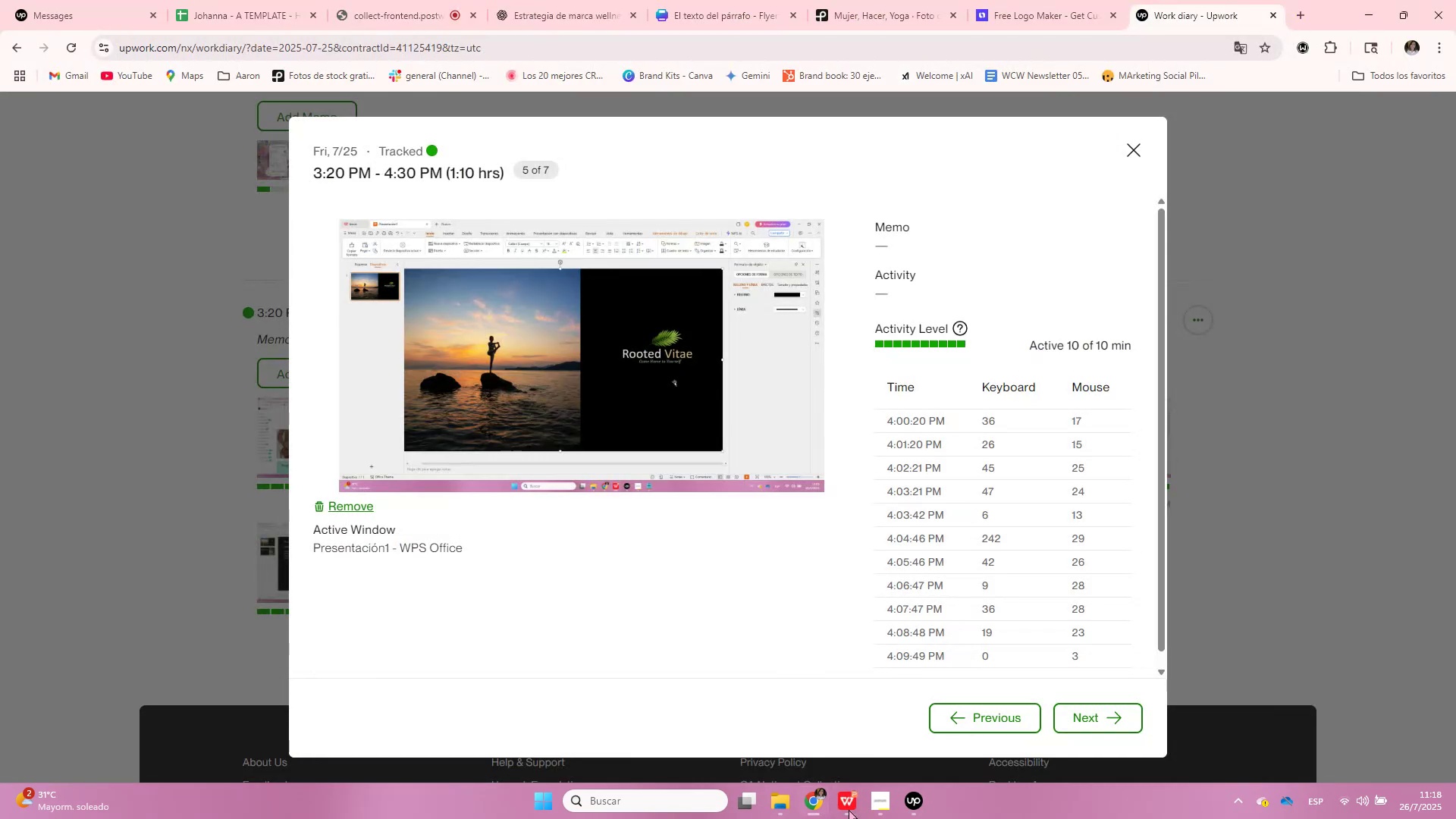 
left_click([849, 809])
 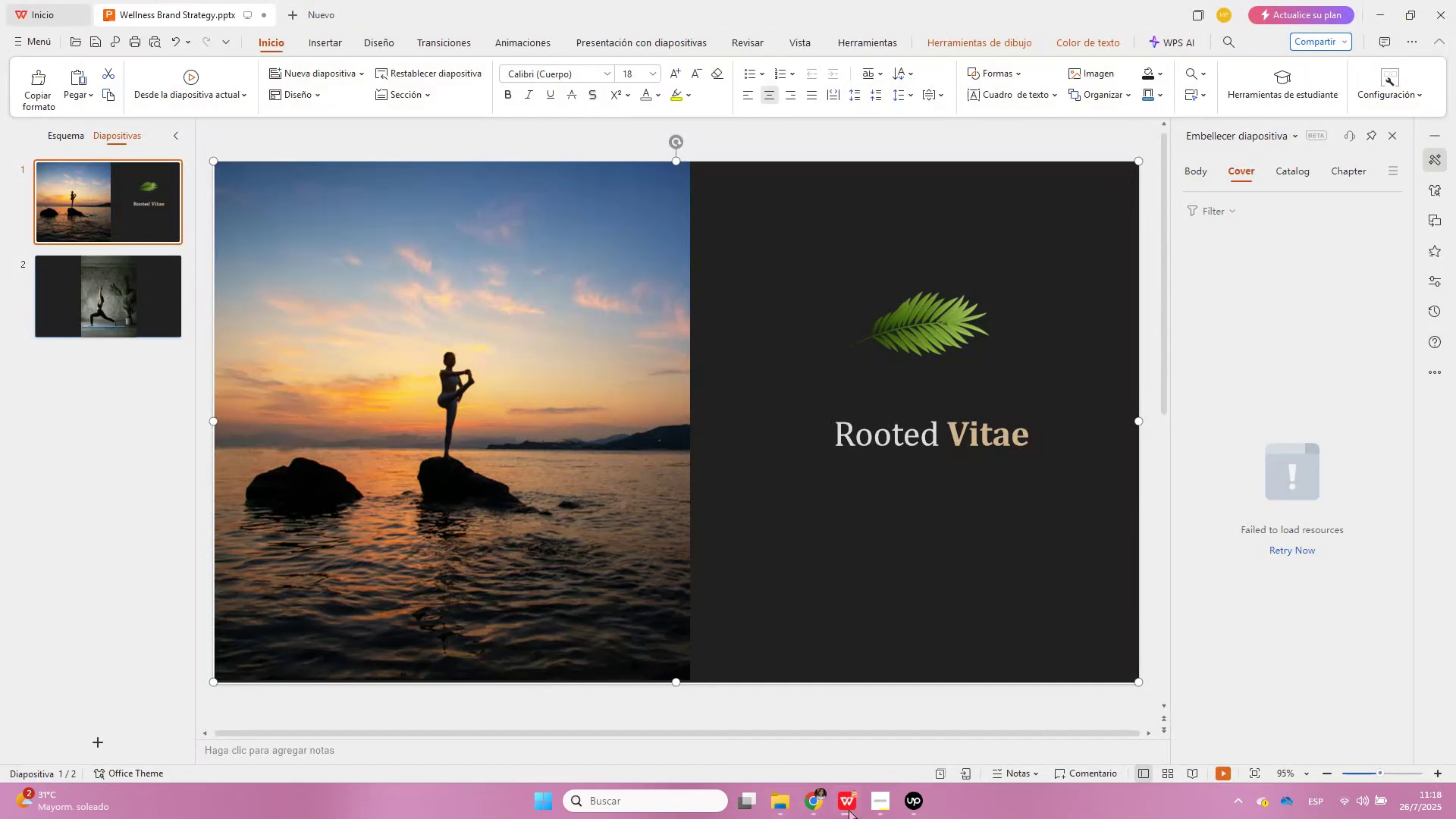 
left_click([849, 809])
 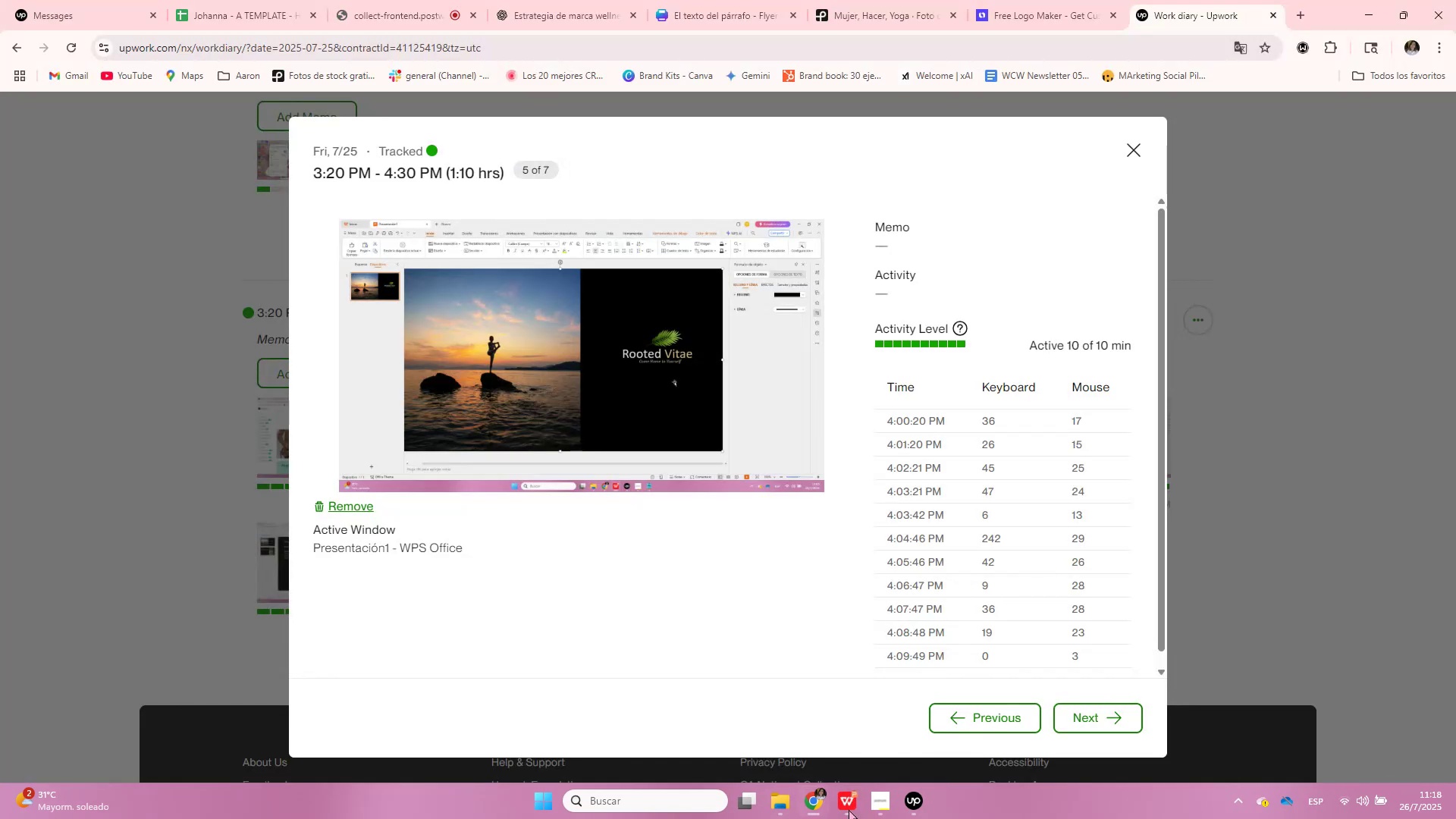 
left_click([849, 809])
 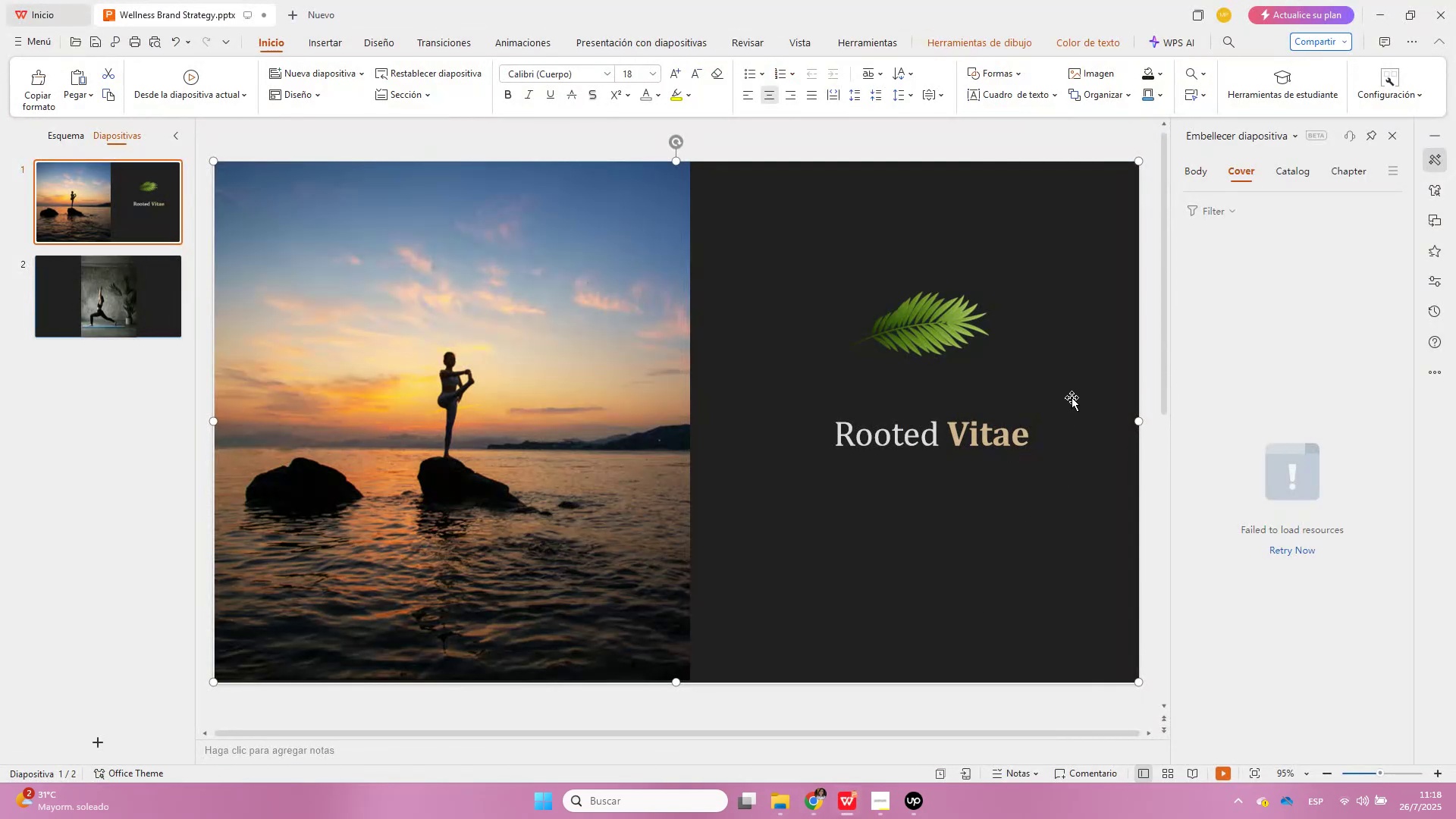 
left_click([1014, 444])
 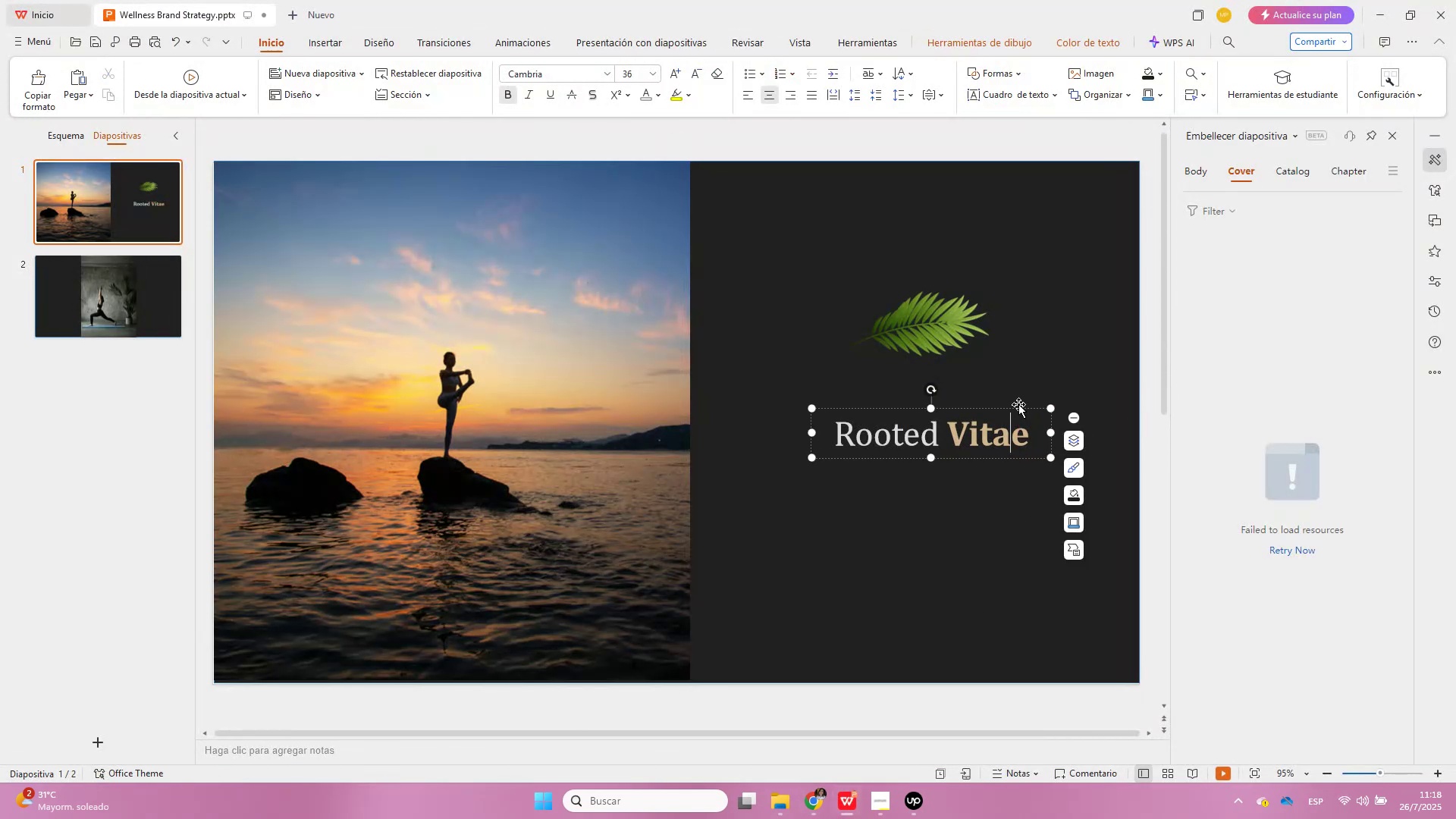 
left_click([1018, 404])
 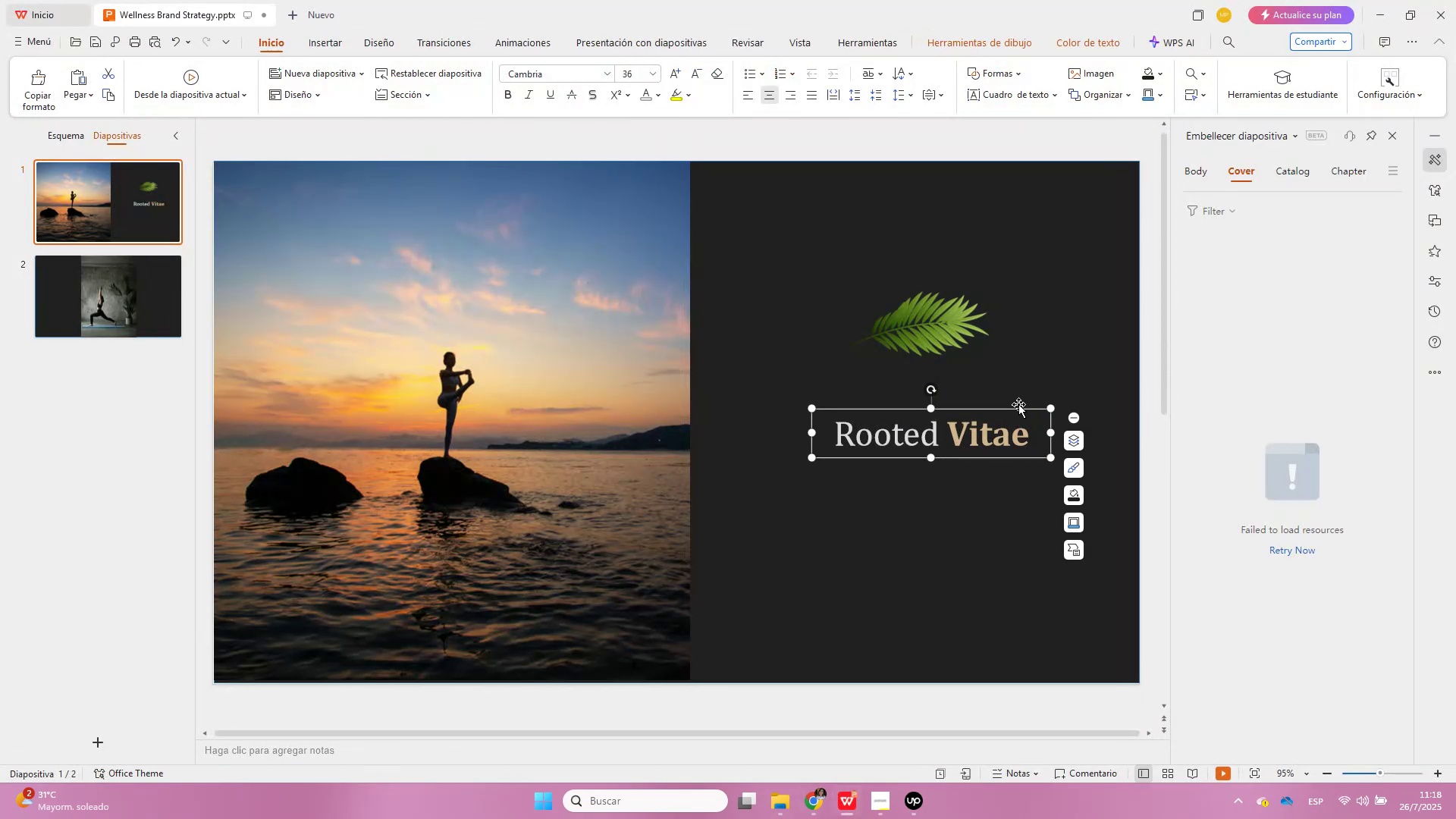 
key(Control+C)
 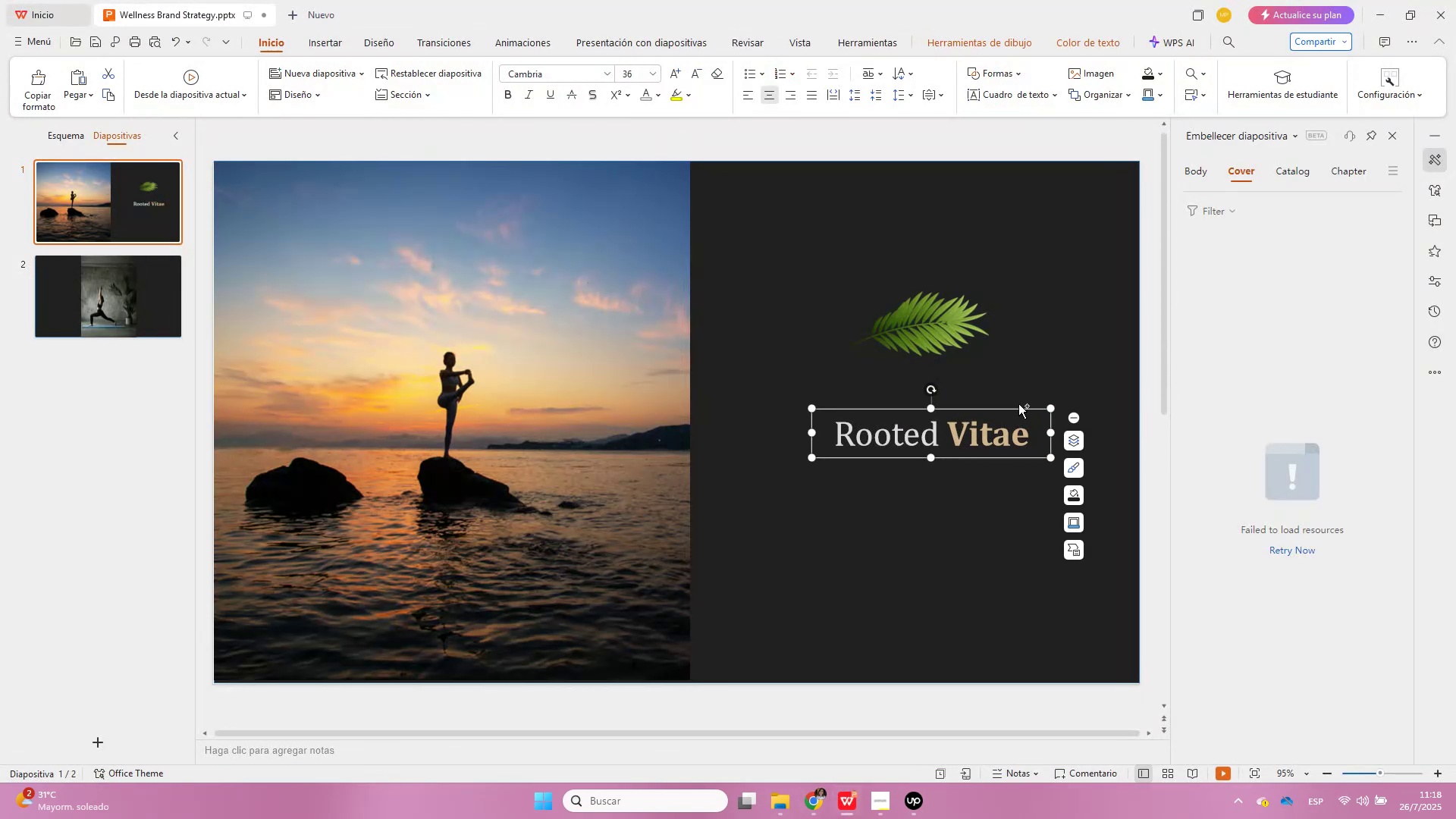 
key(Control+V)
 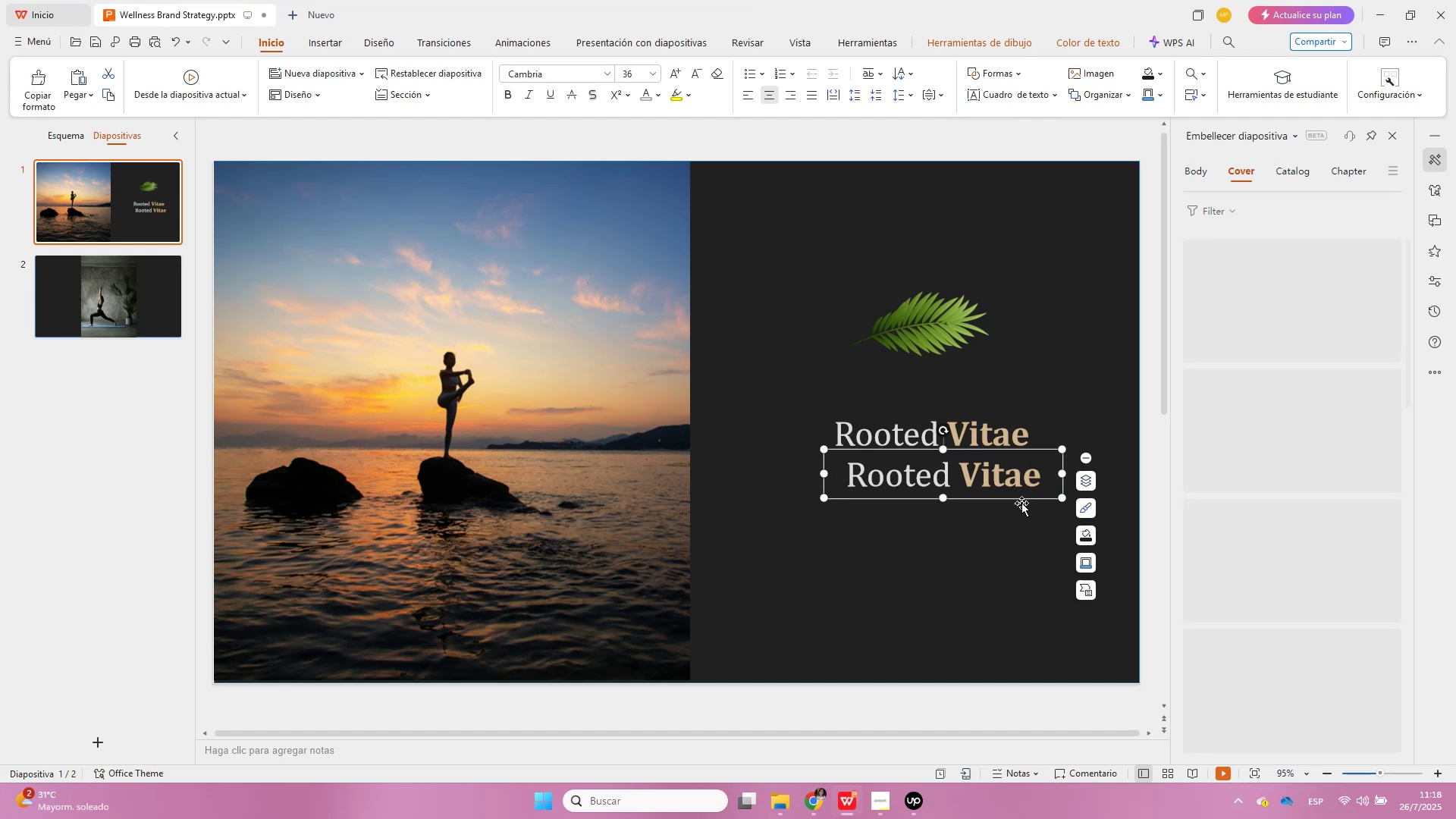 
left_click([841, 810])
 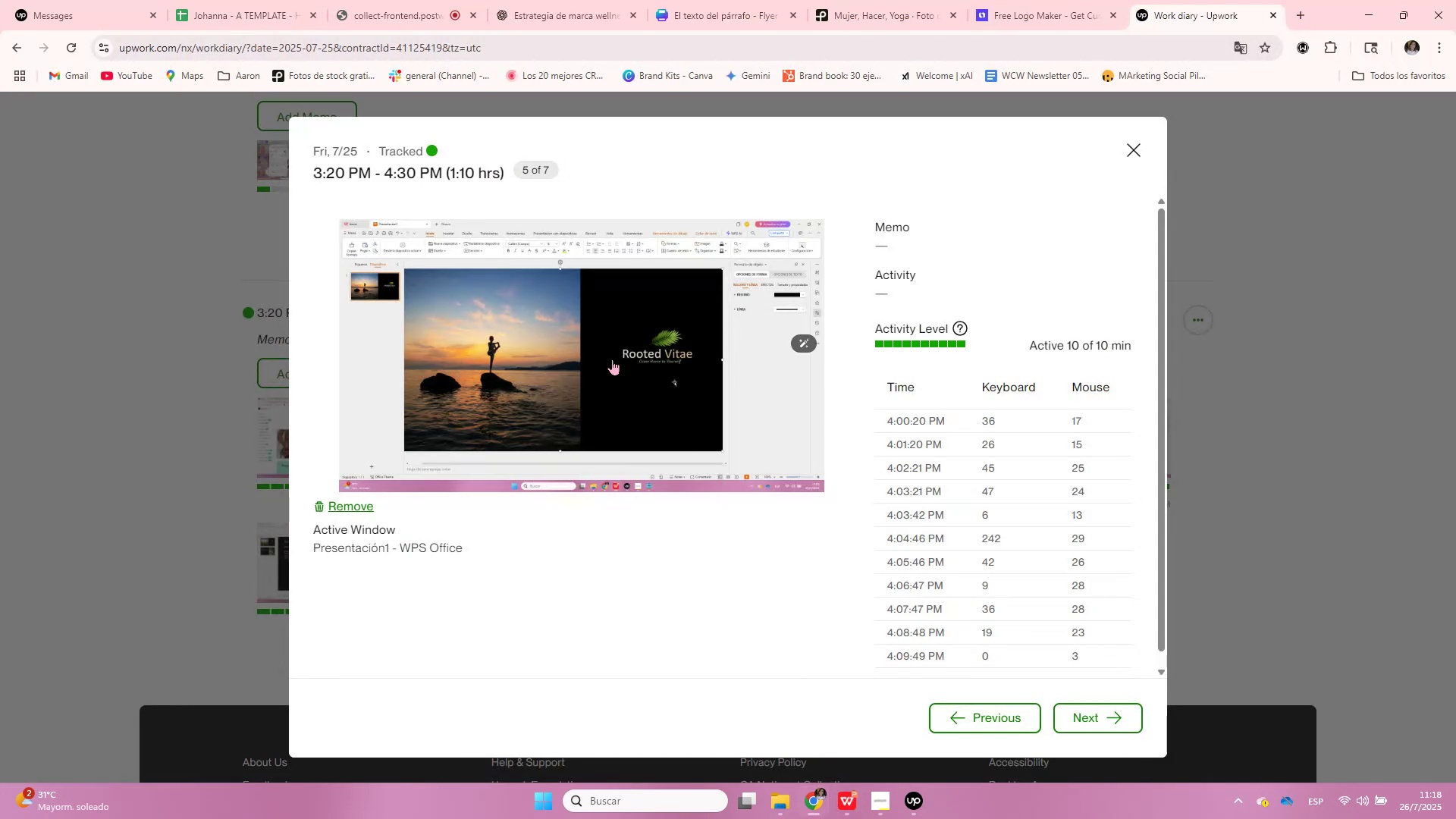 
left_click([612, 359])
 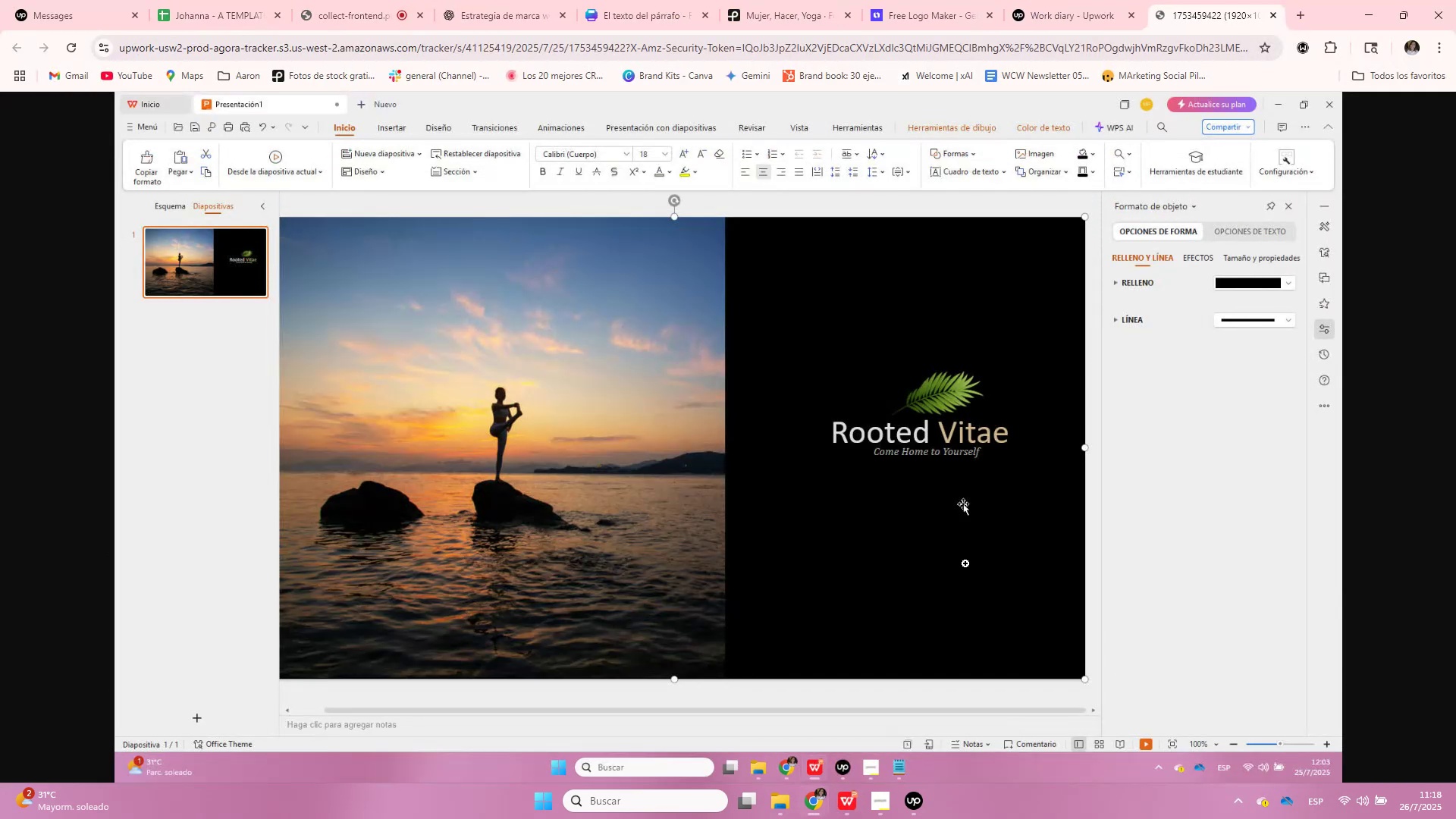 
left_click([852, 790])
 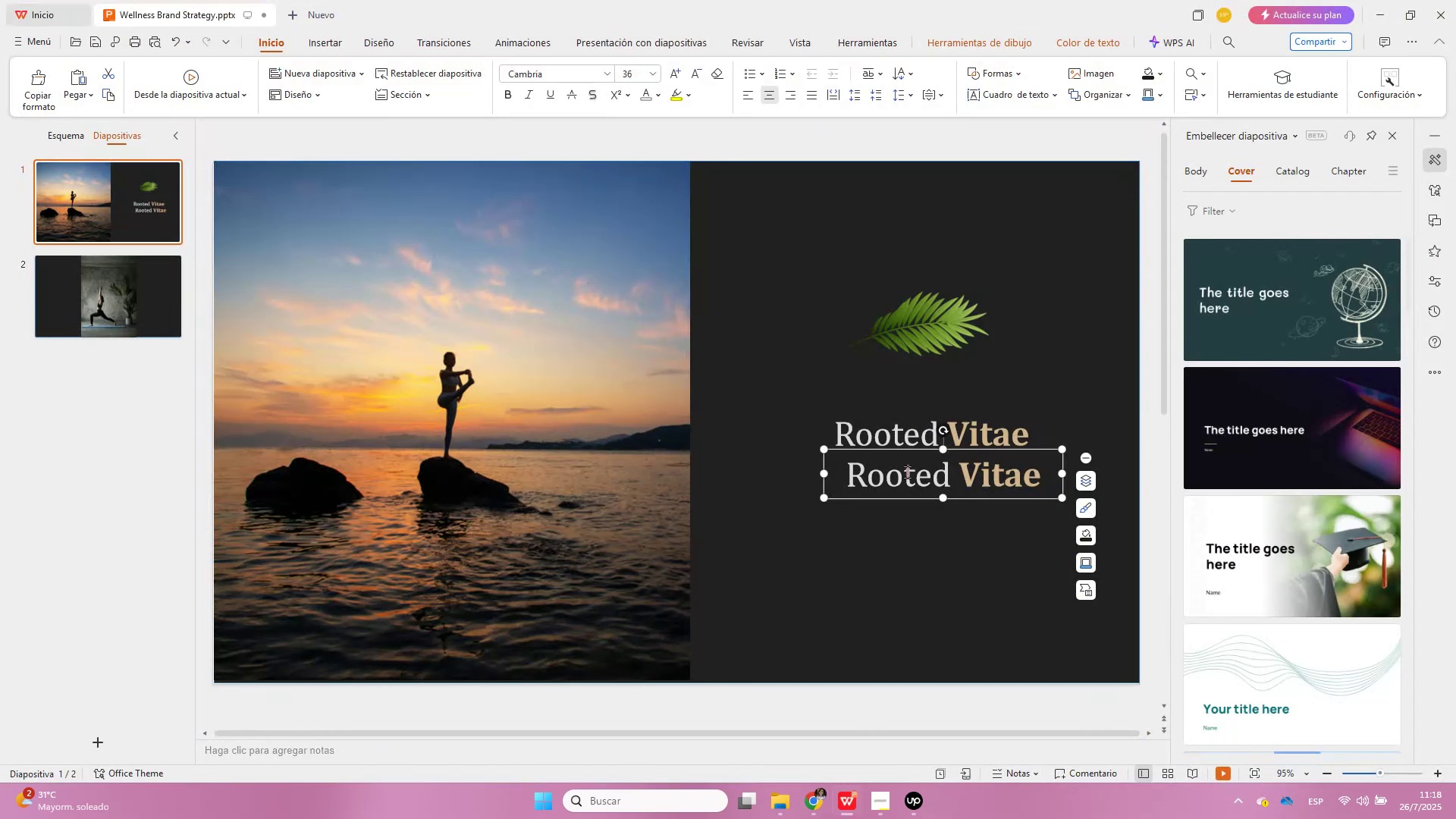 
double_click([908, 473])
 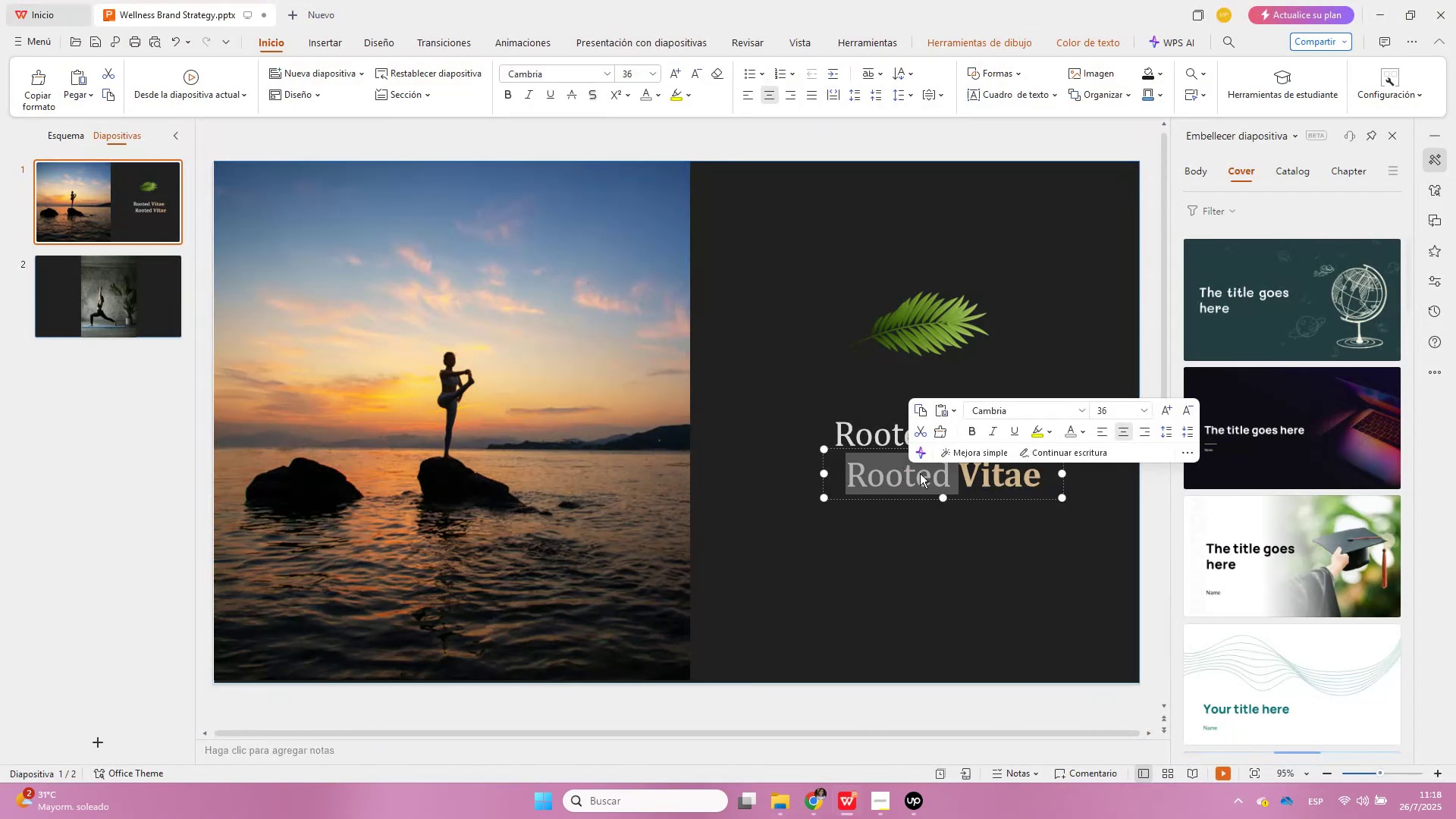 
type([End]Come home to yourself)
 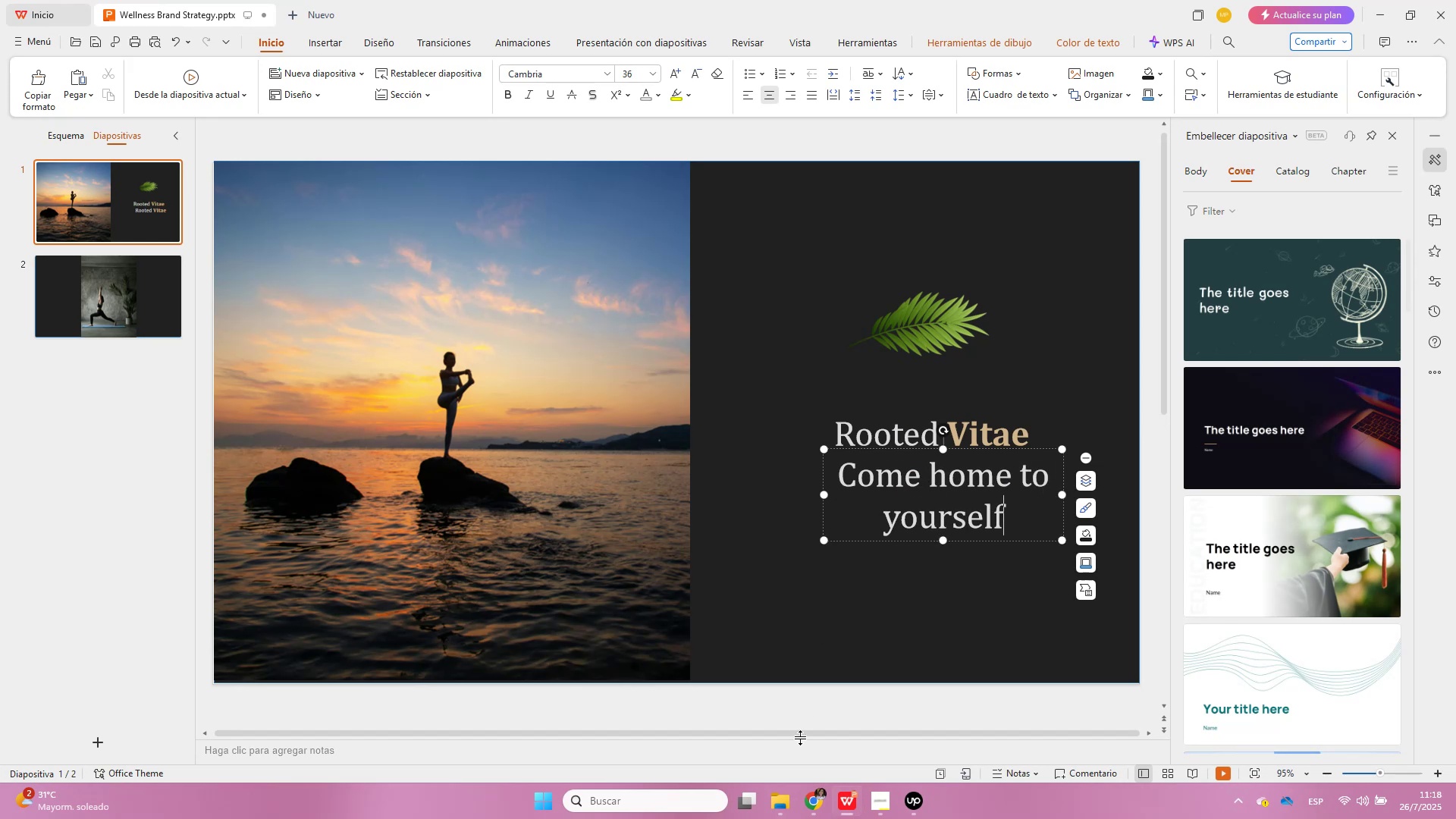 
left_click([859, 798])
 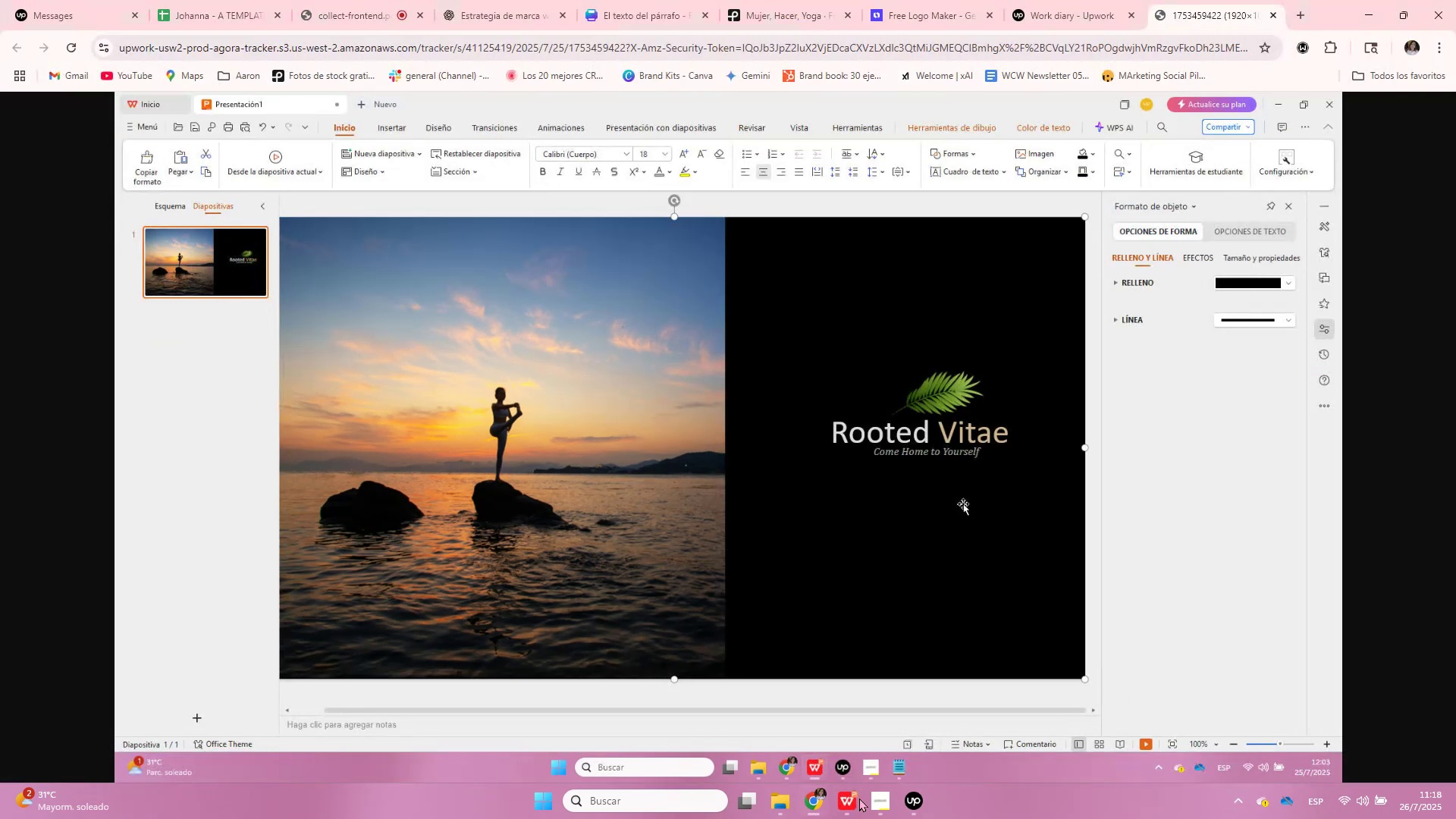 
left_click([859, 798])
 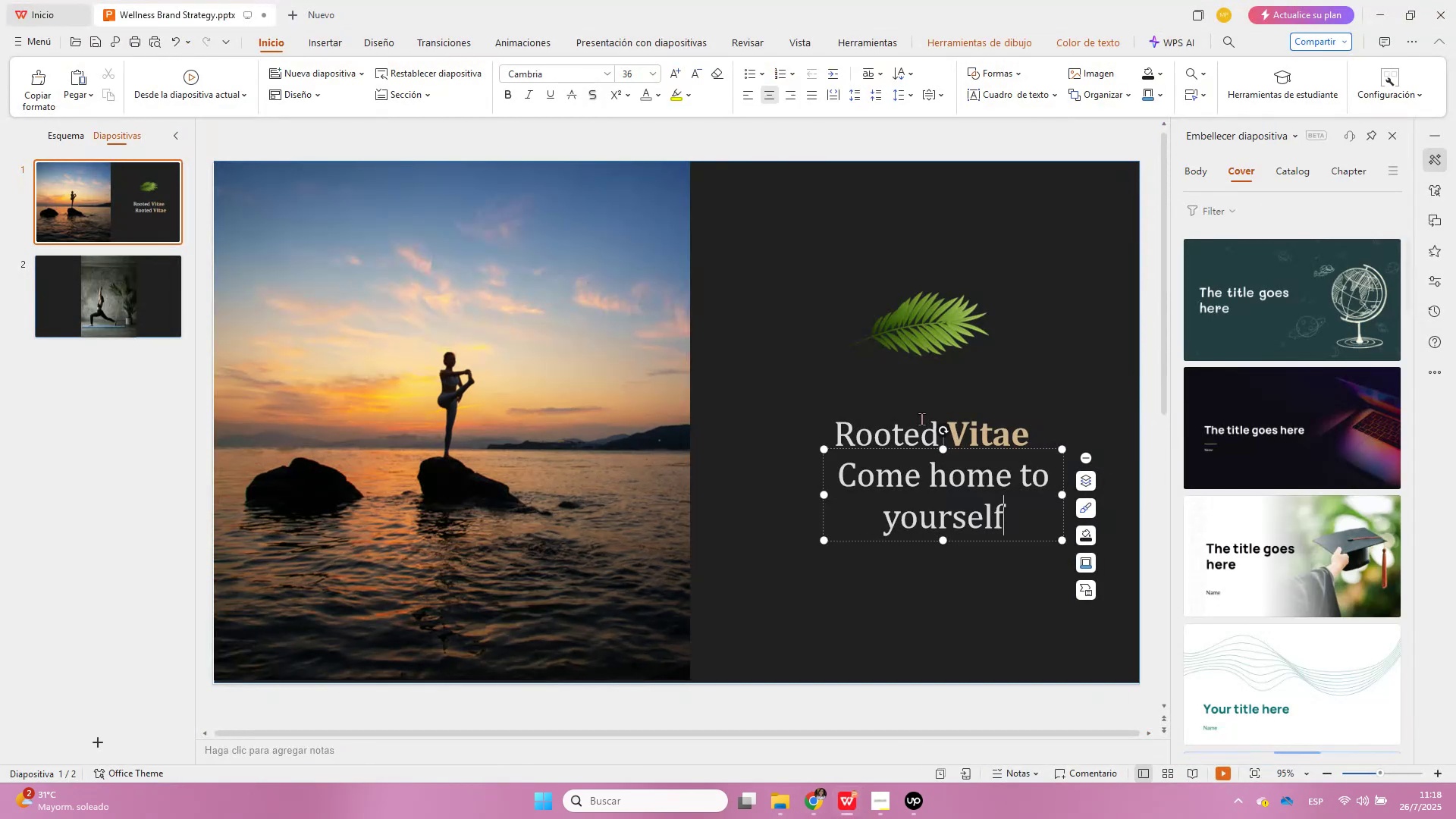 
left_click([939, 470])
 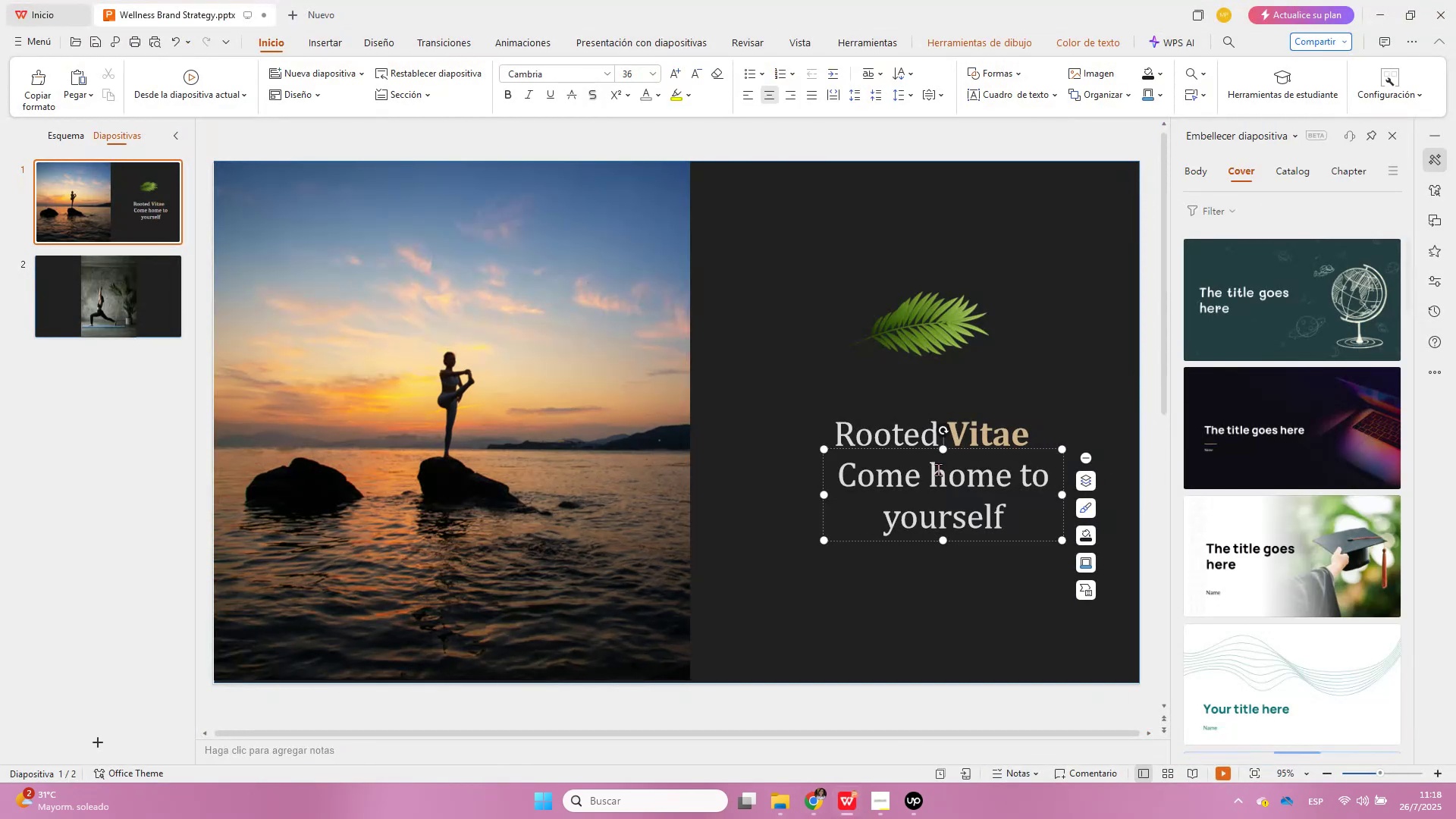 
key(Backspace)
 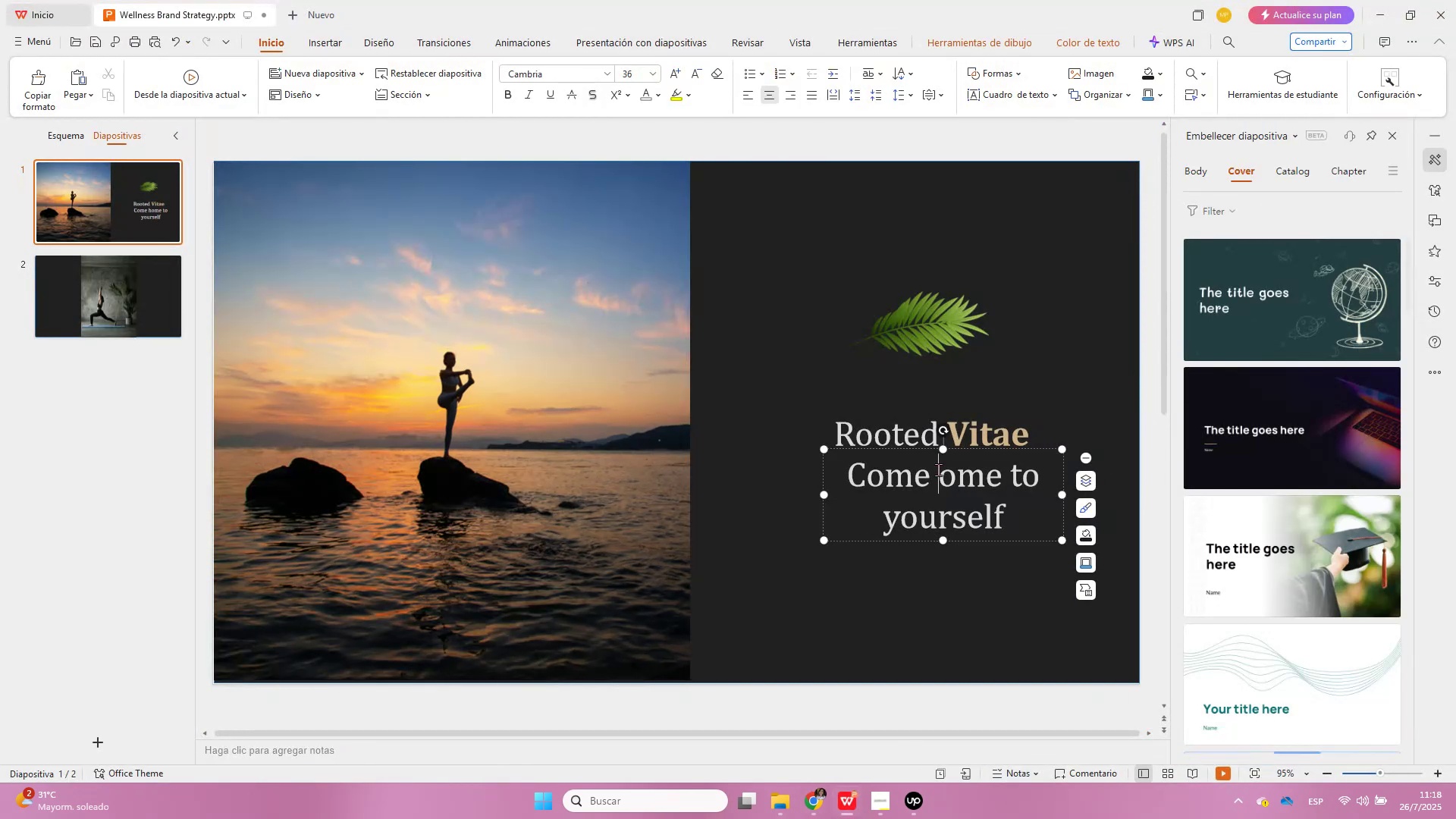 
key(CapsLock)
 